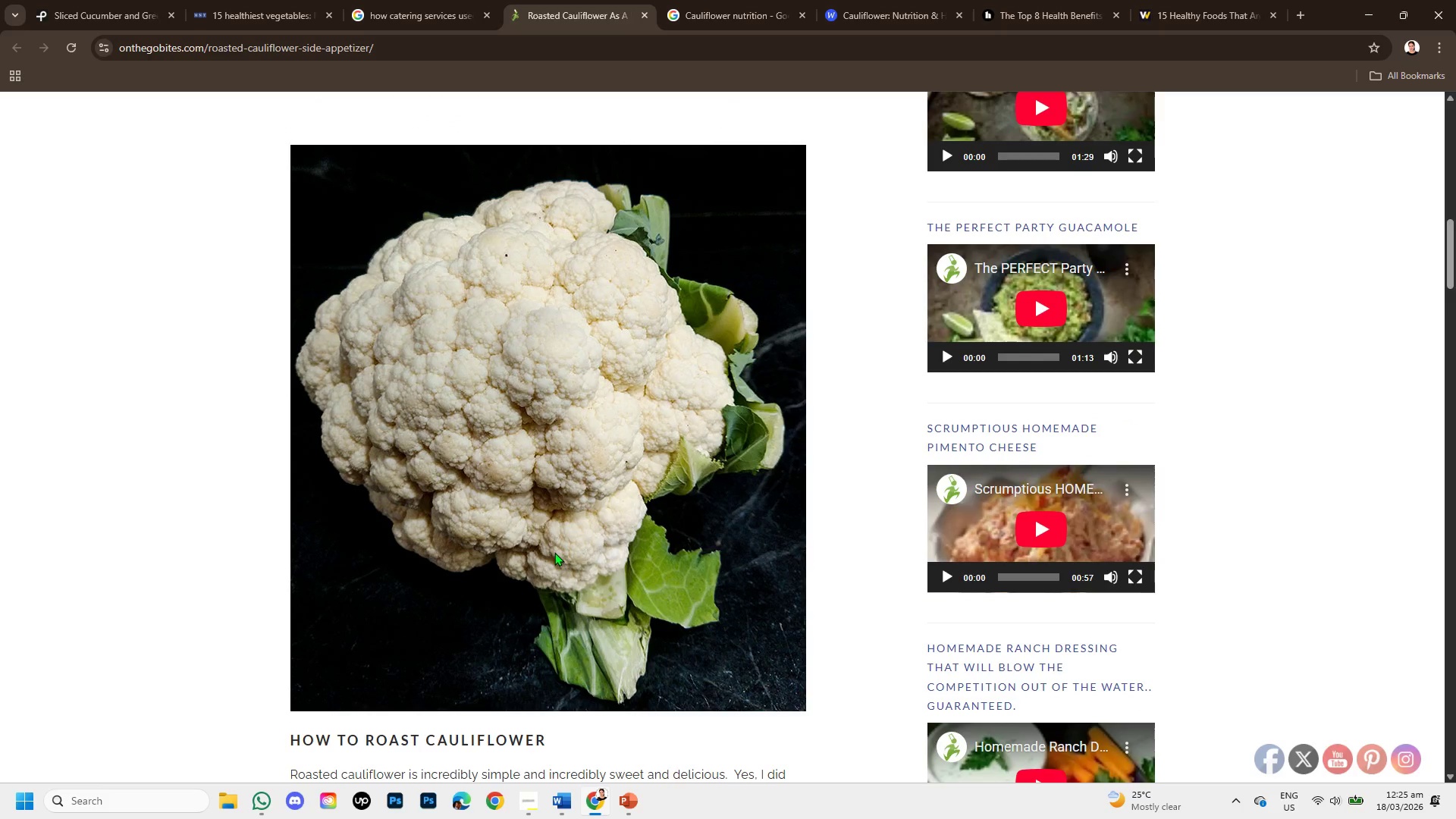 
wait(5.08)
 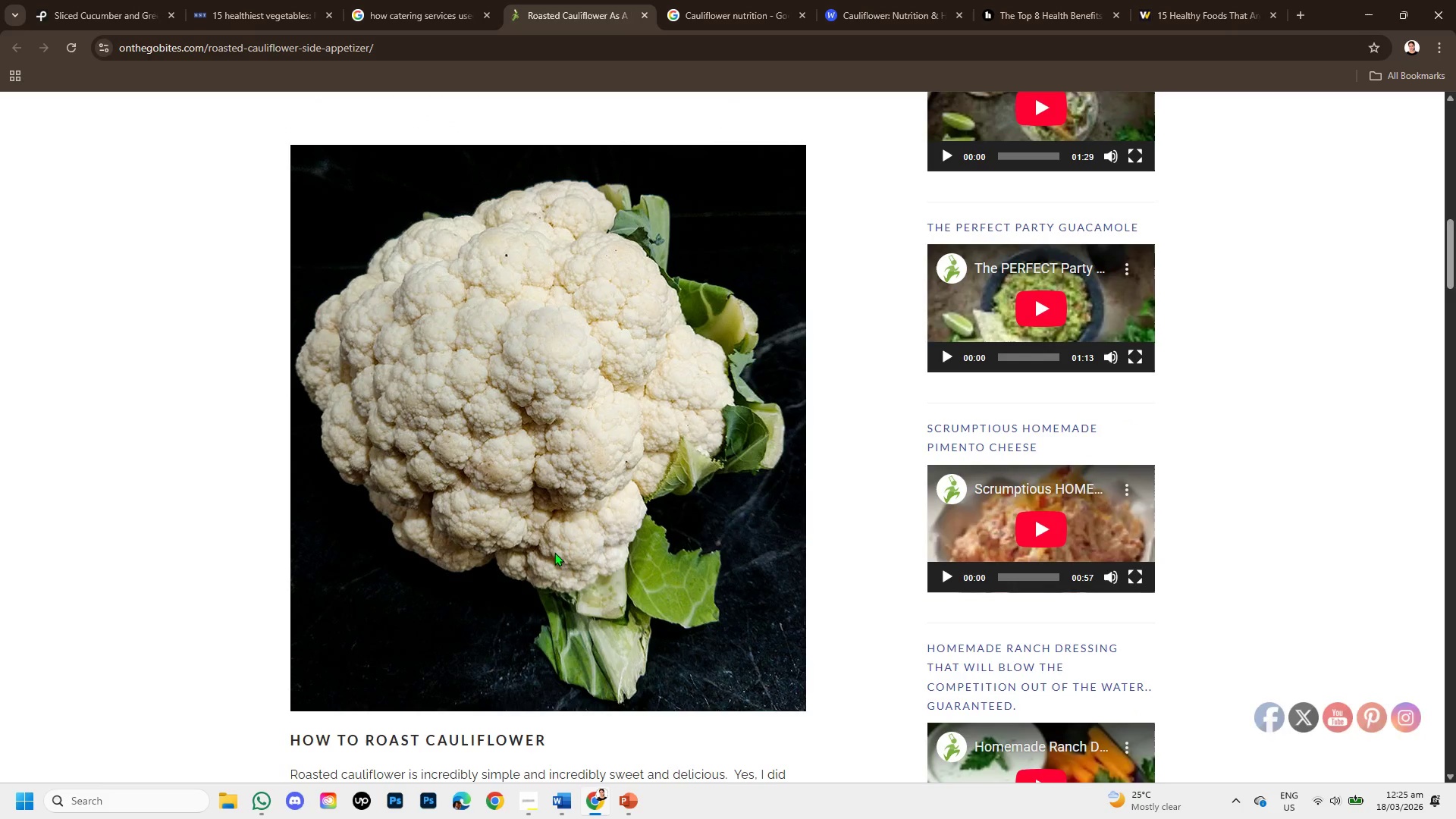 
scroll: coordinate [554, 552], scroll_direction: down, amount: 2.0
 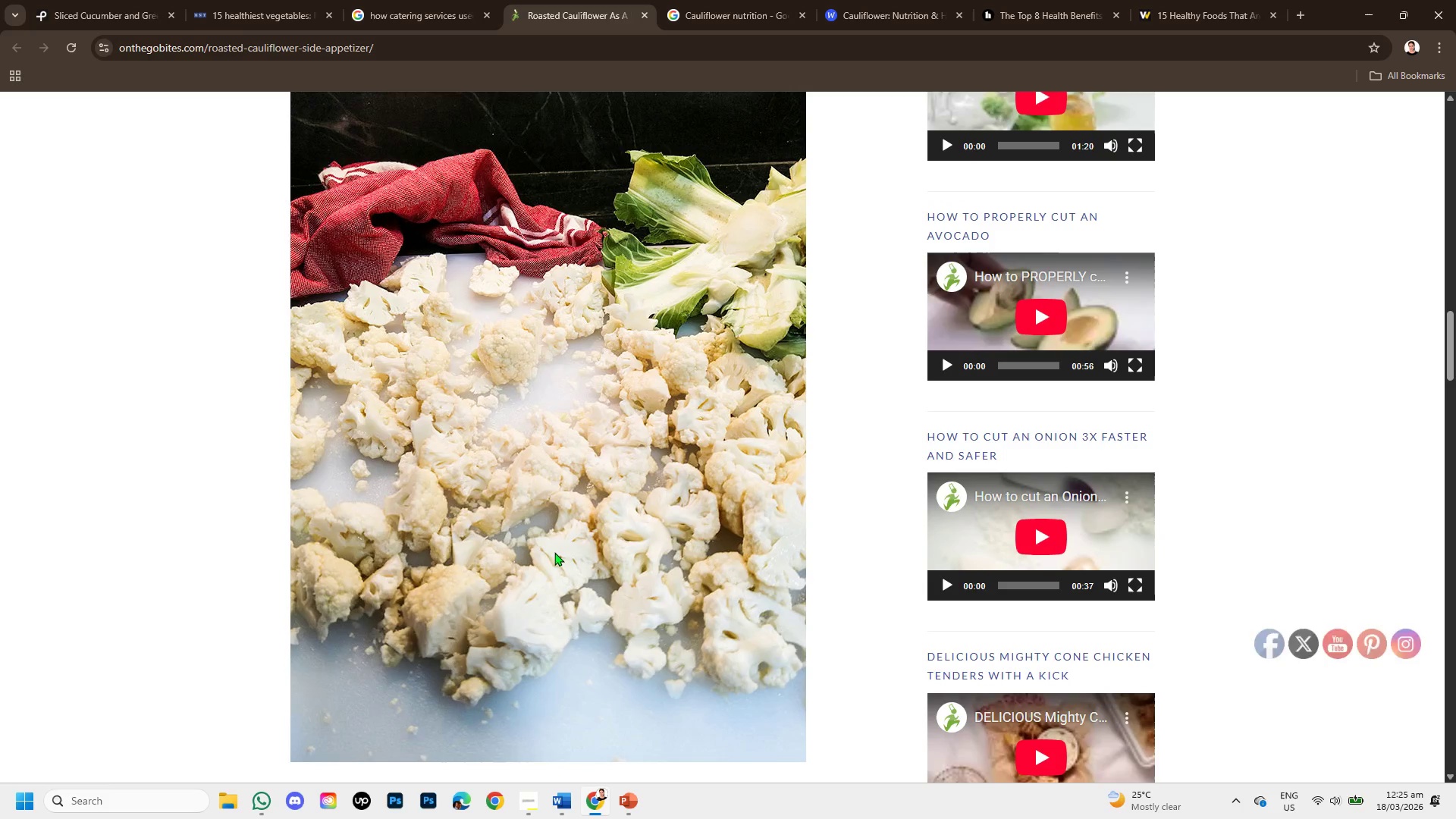 
scroll: coordinate [554, 552], scroll_direction: up, amount: 10.0
 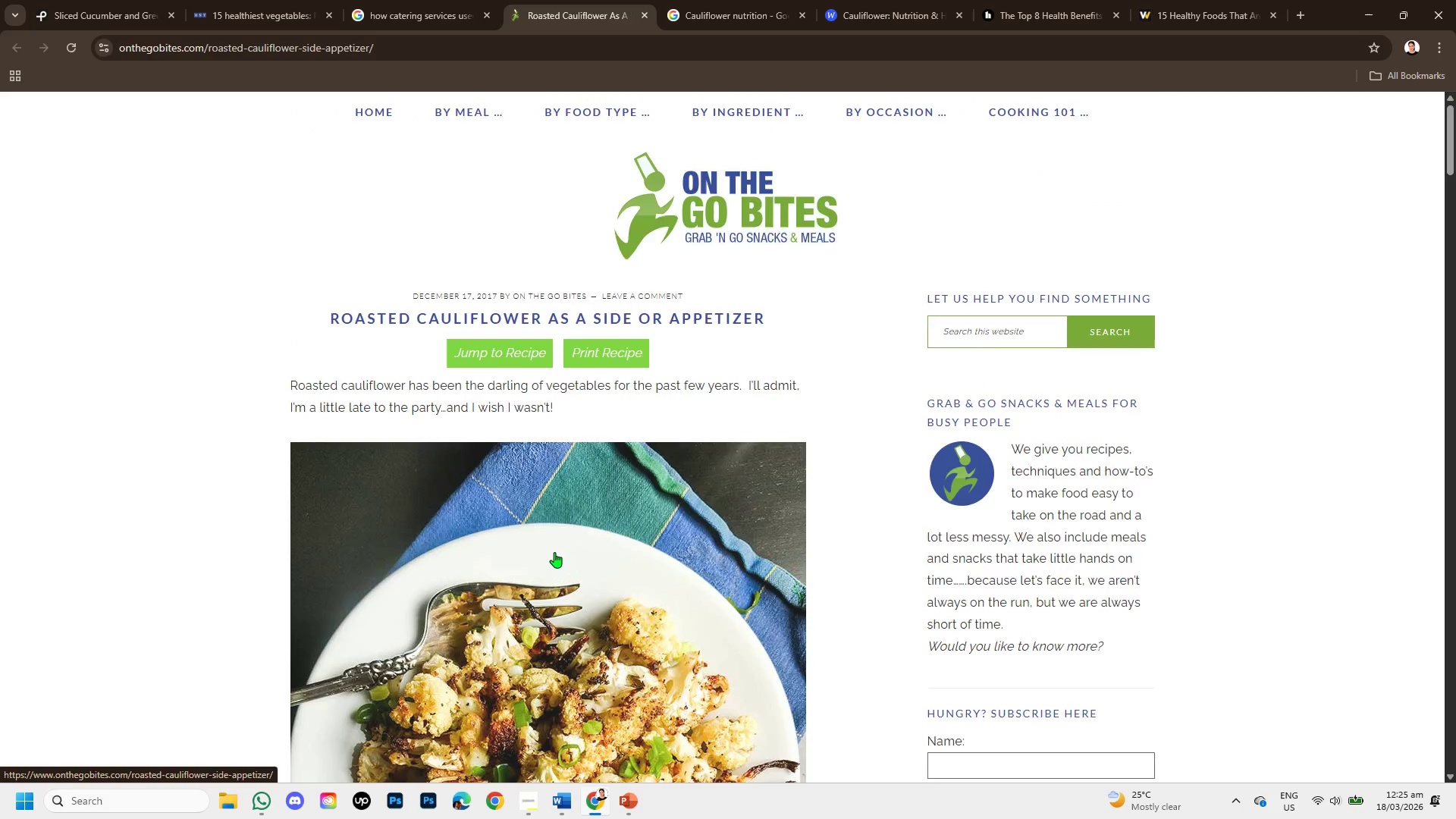 
scroll: coordinate [554, 552], scroll_direction: none, amount: 0.0
 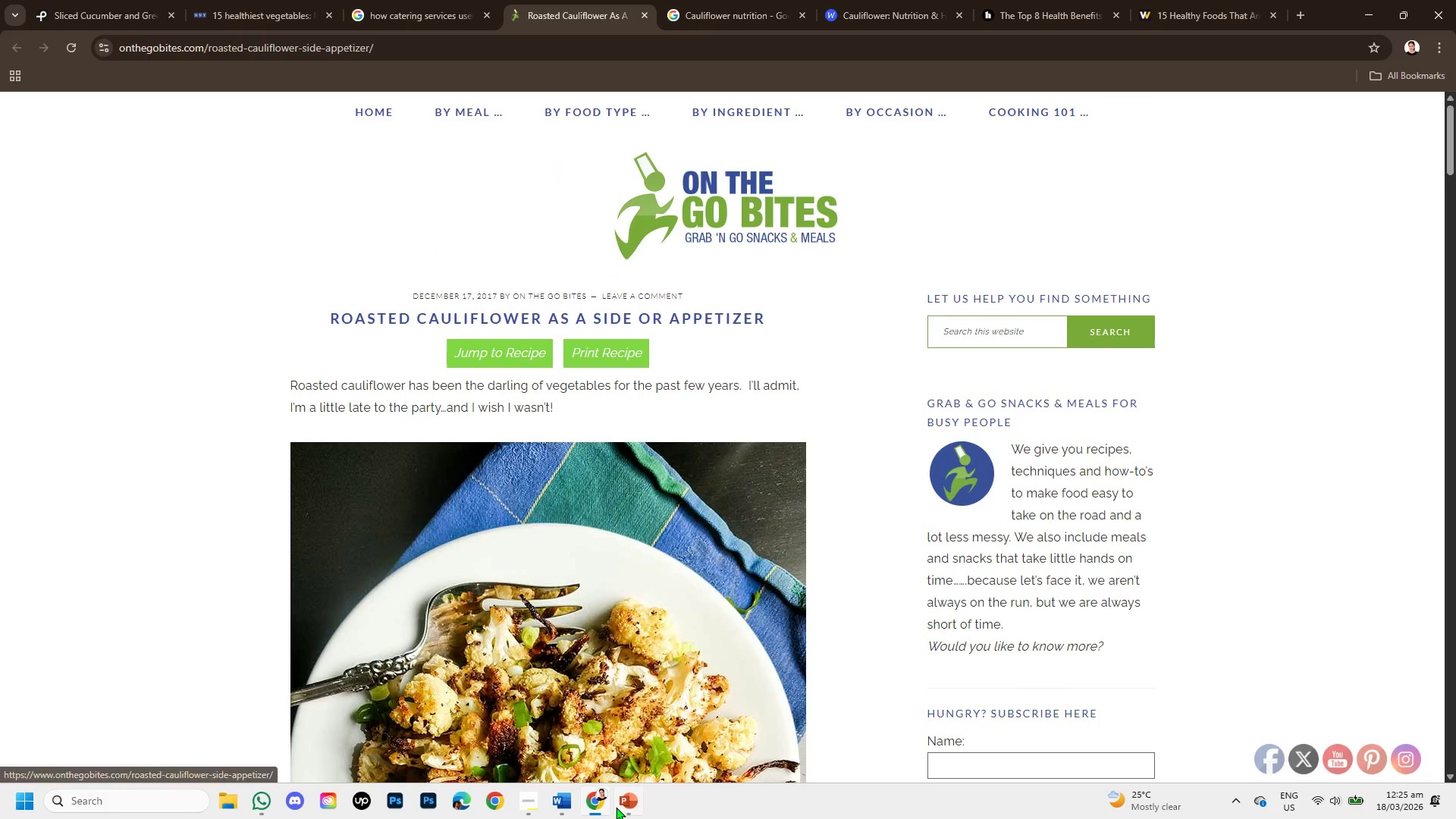 
left_click([617, 805])
 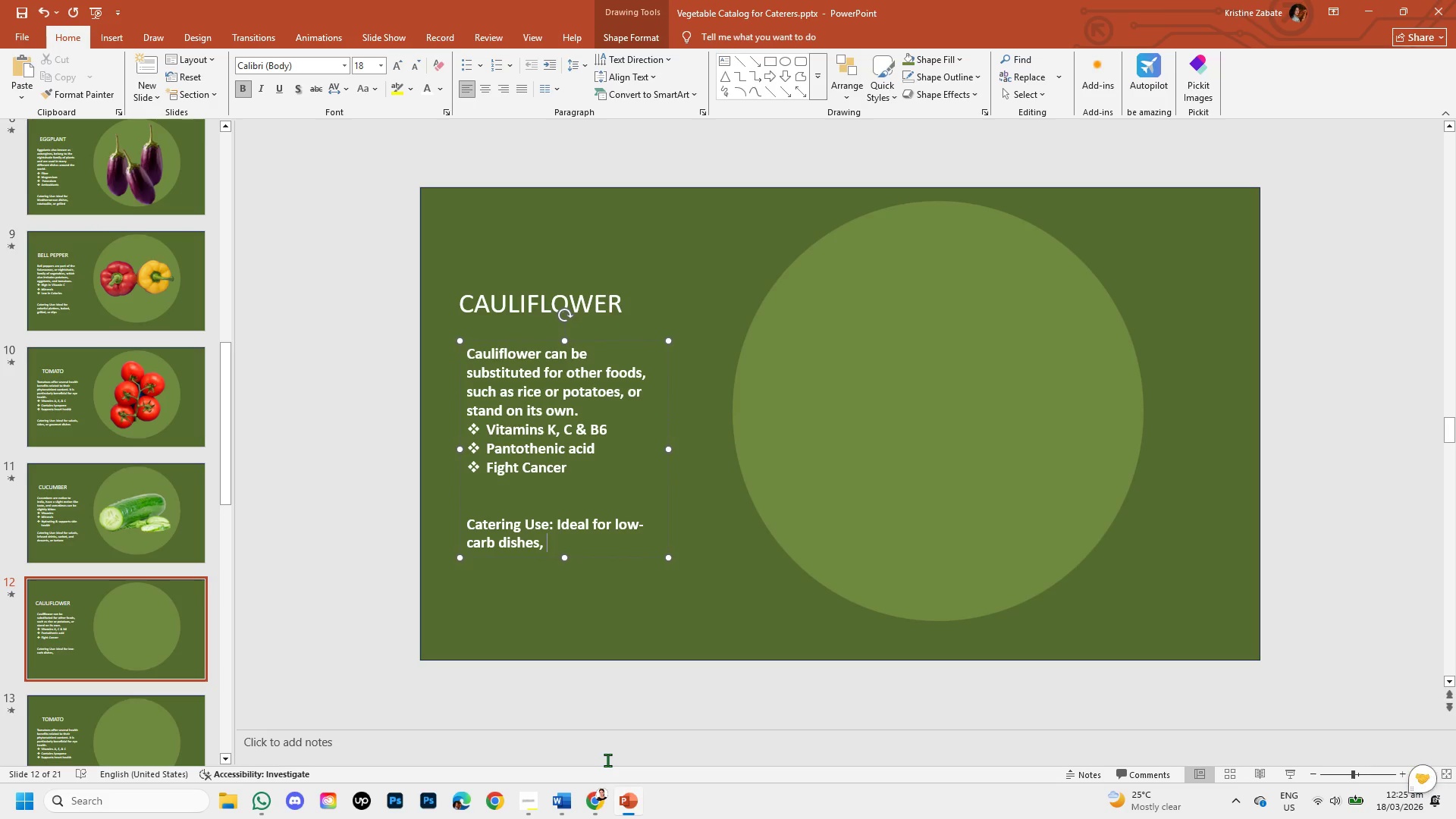 
type(roasting )
key(Backspace)
type(, )
 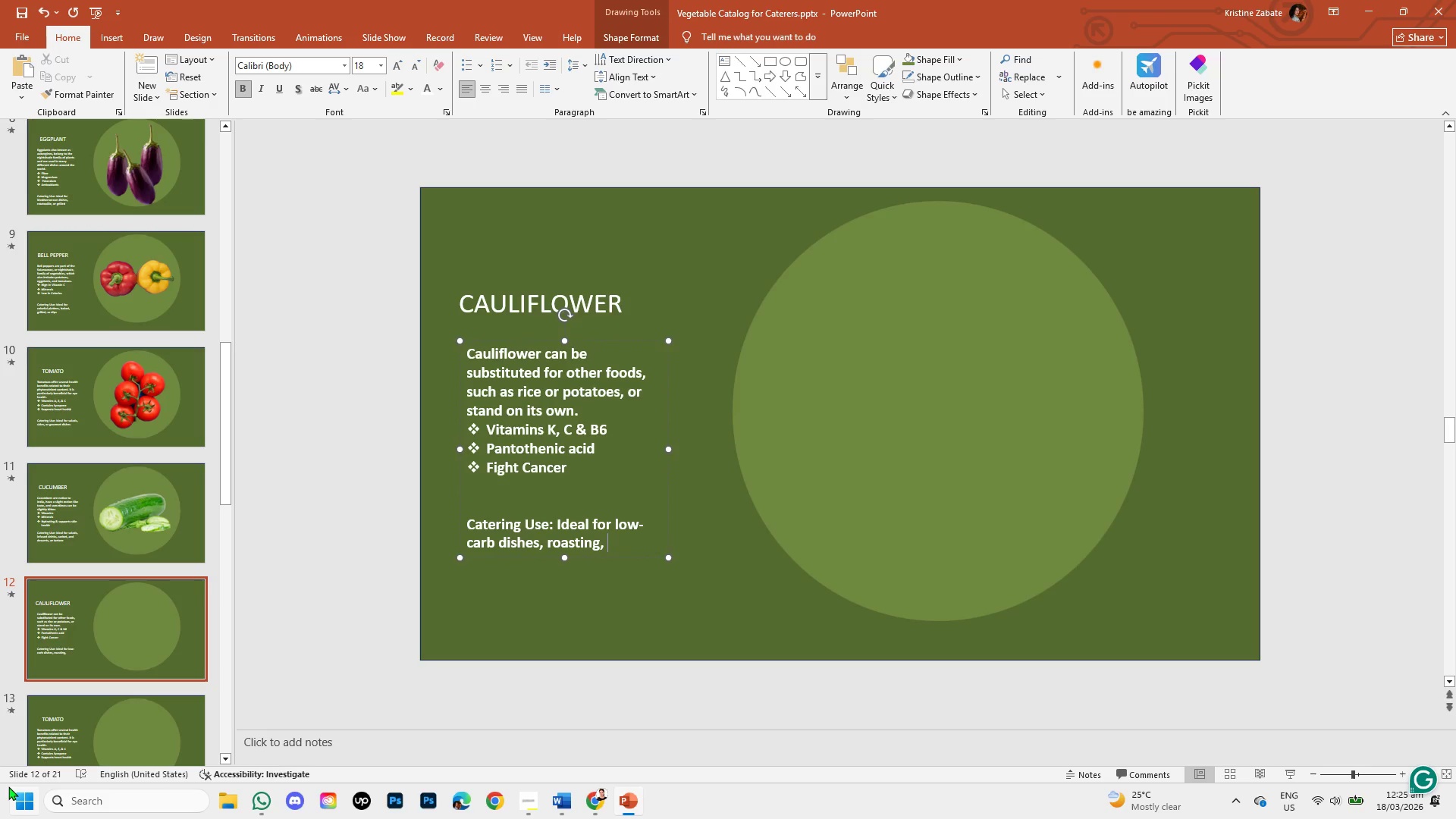 
wait(10.81)
 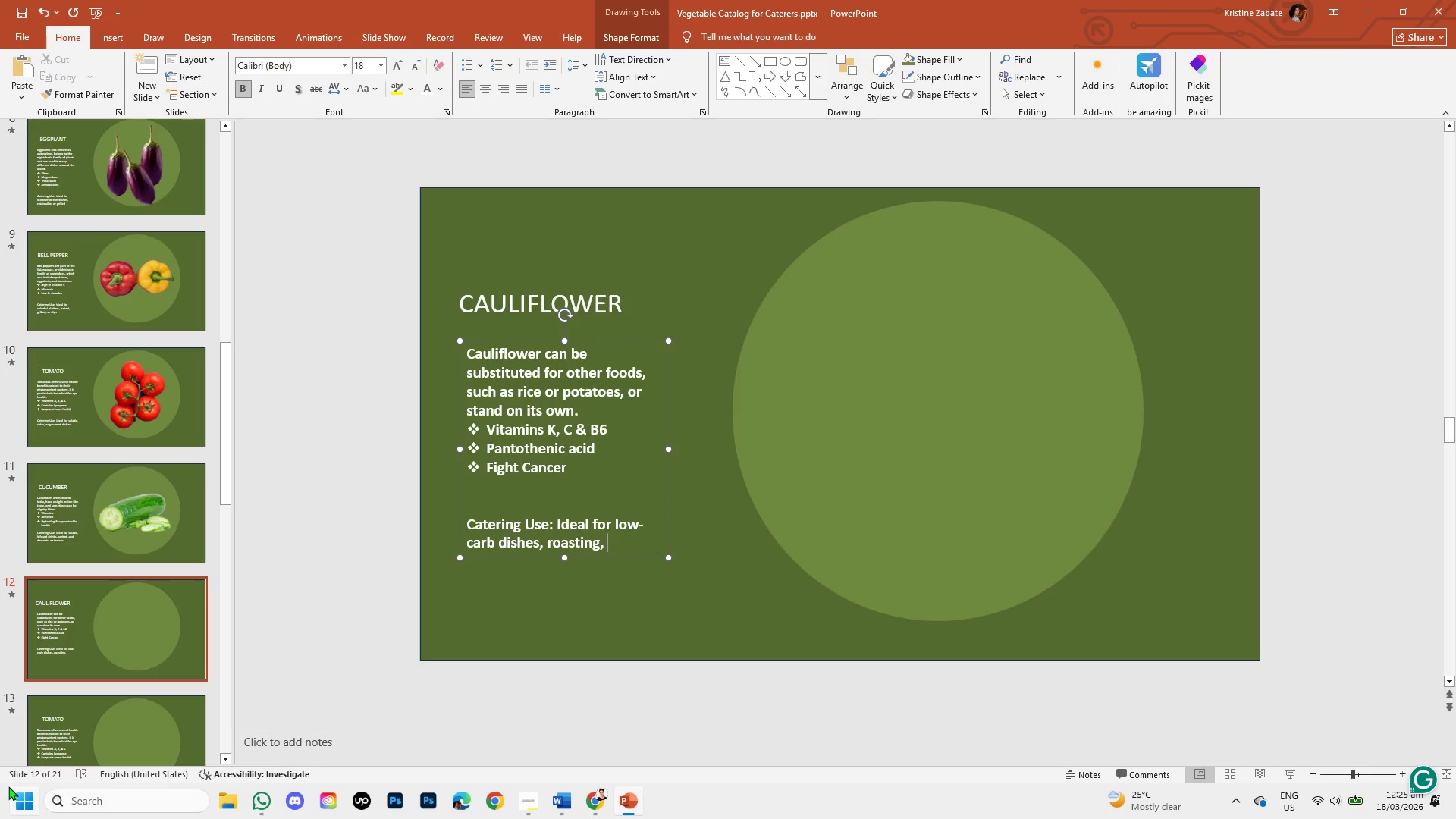 
left_click([591, 799])
 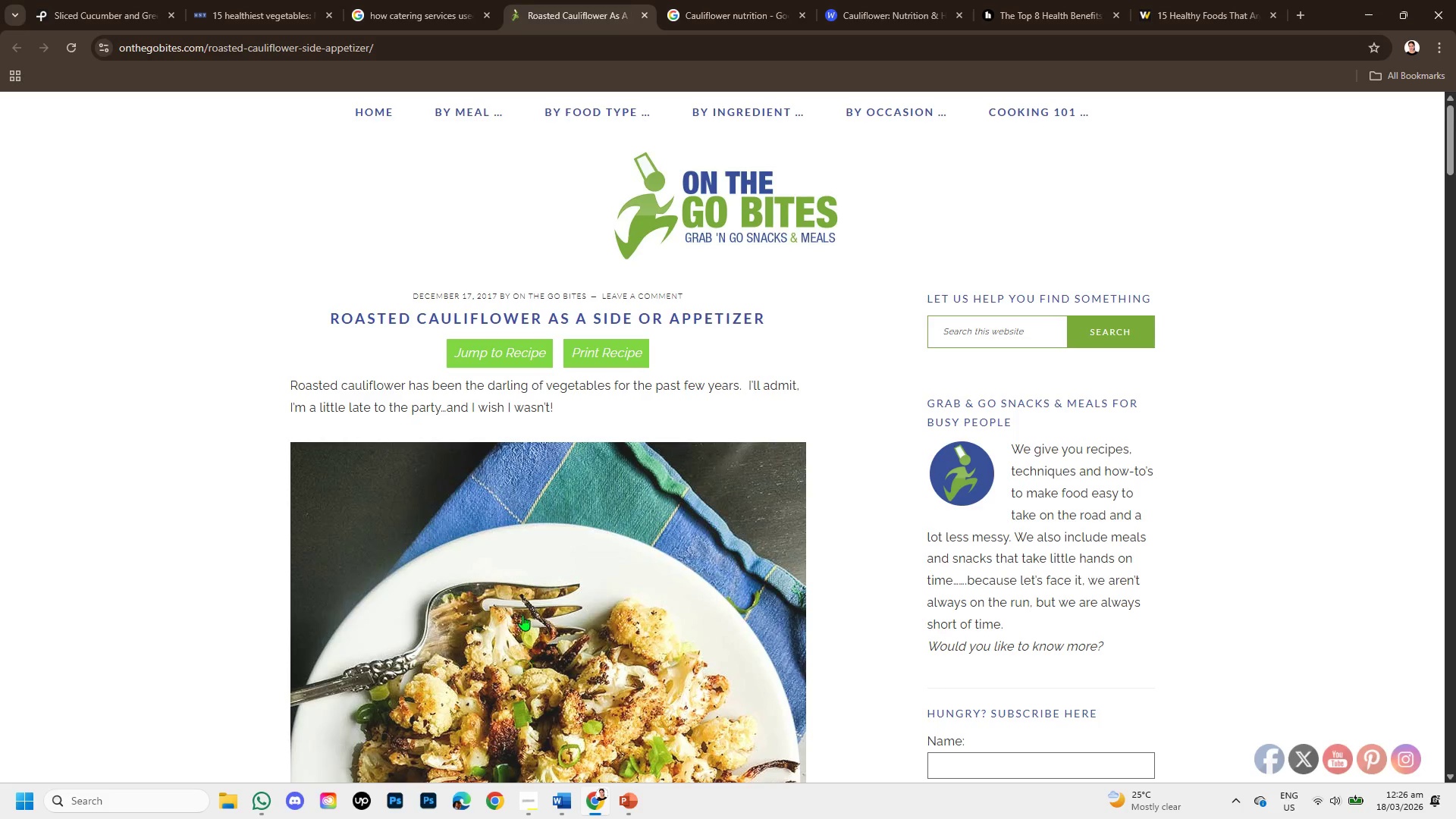 
scroll: coordinate [522, 615], scroll_direction: down, amount: 2.0
 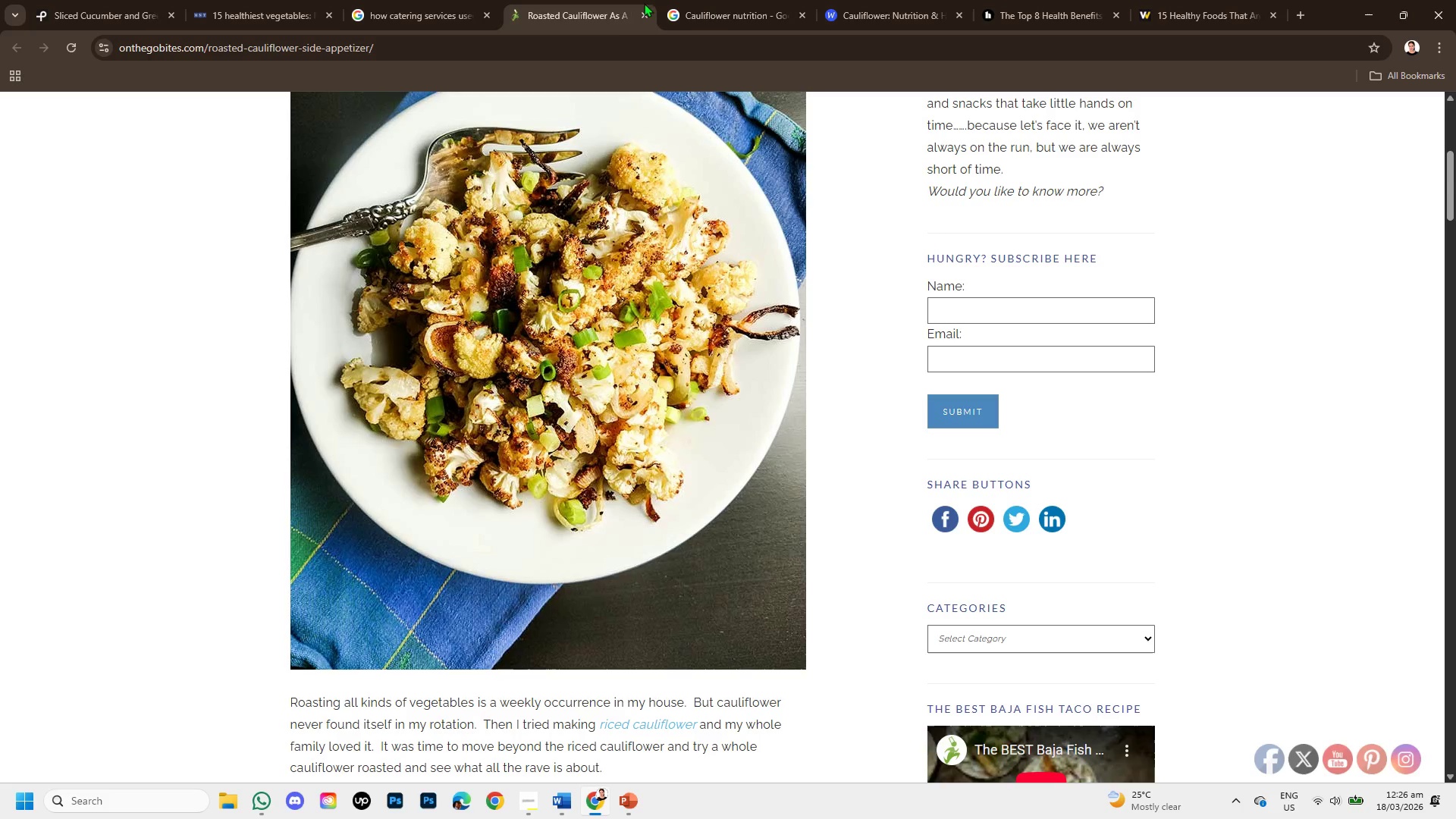 
left_click([645, 15])
 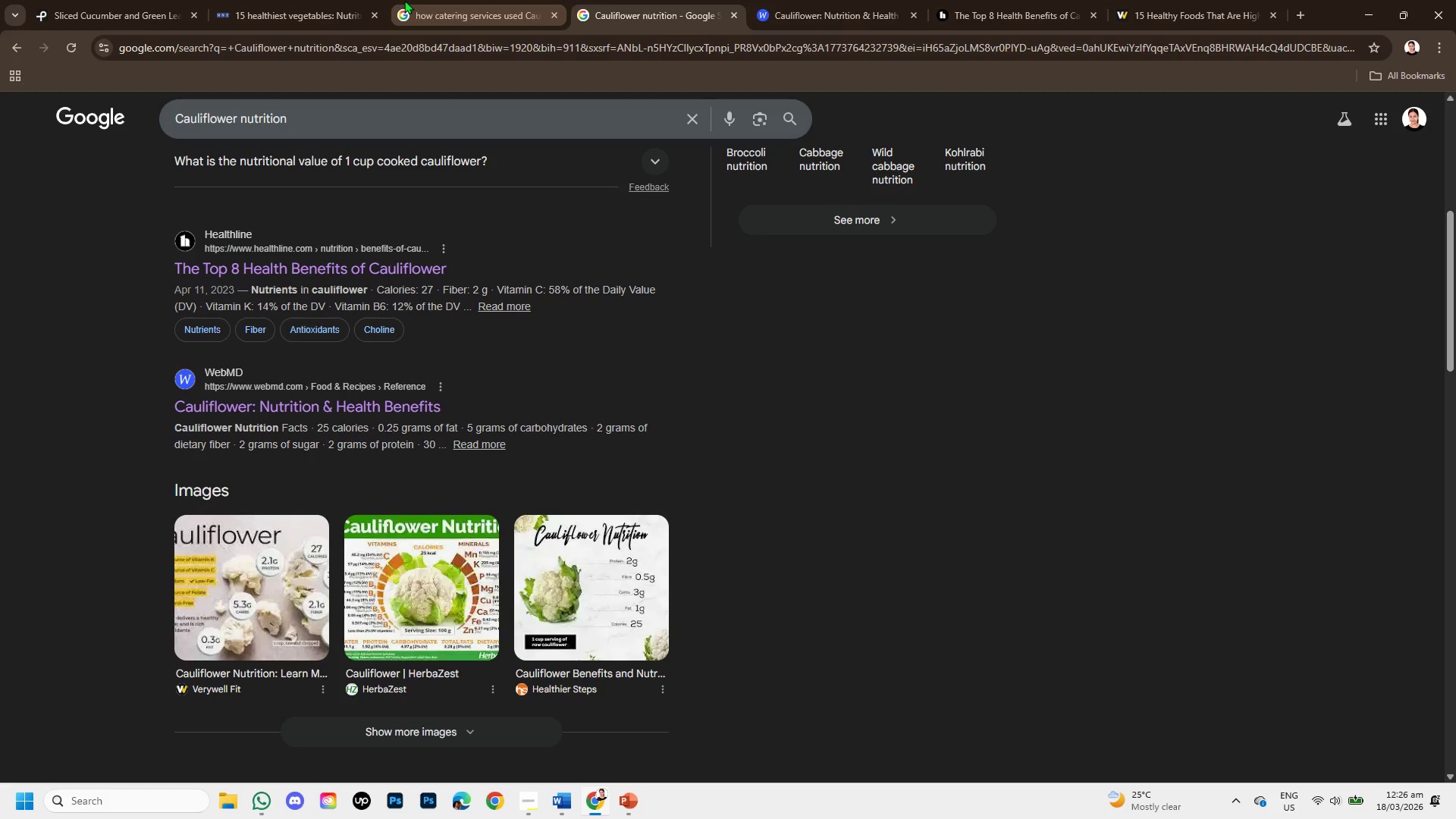 
left_click([423, 5])
 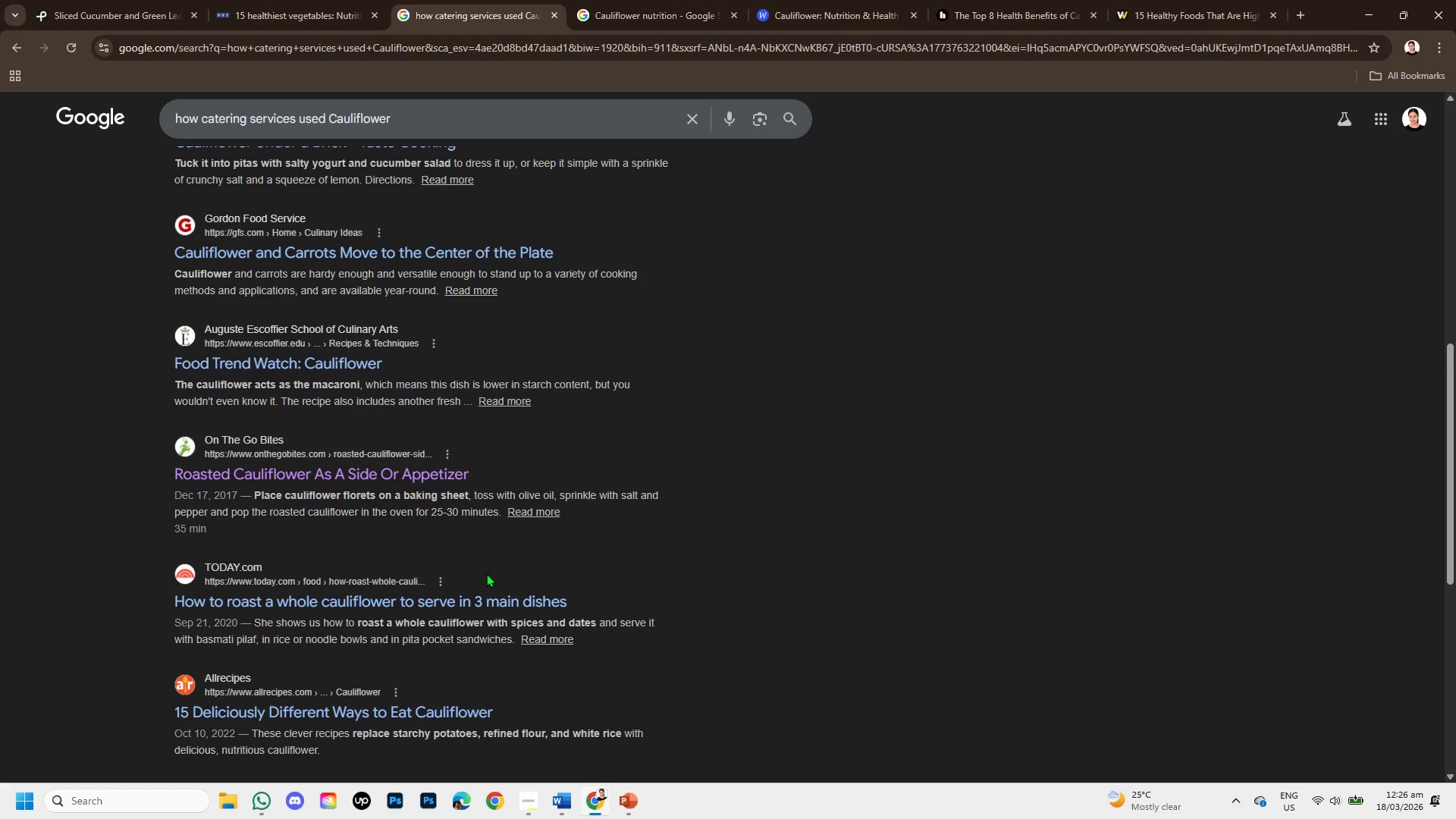 
scroll: coordinate [486, 573], scroll_direction: down, amount: 1.0
 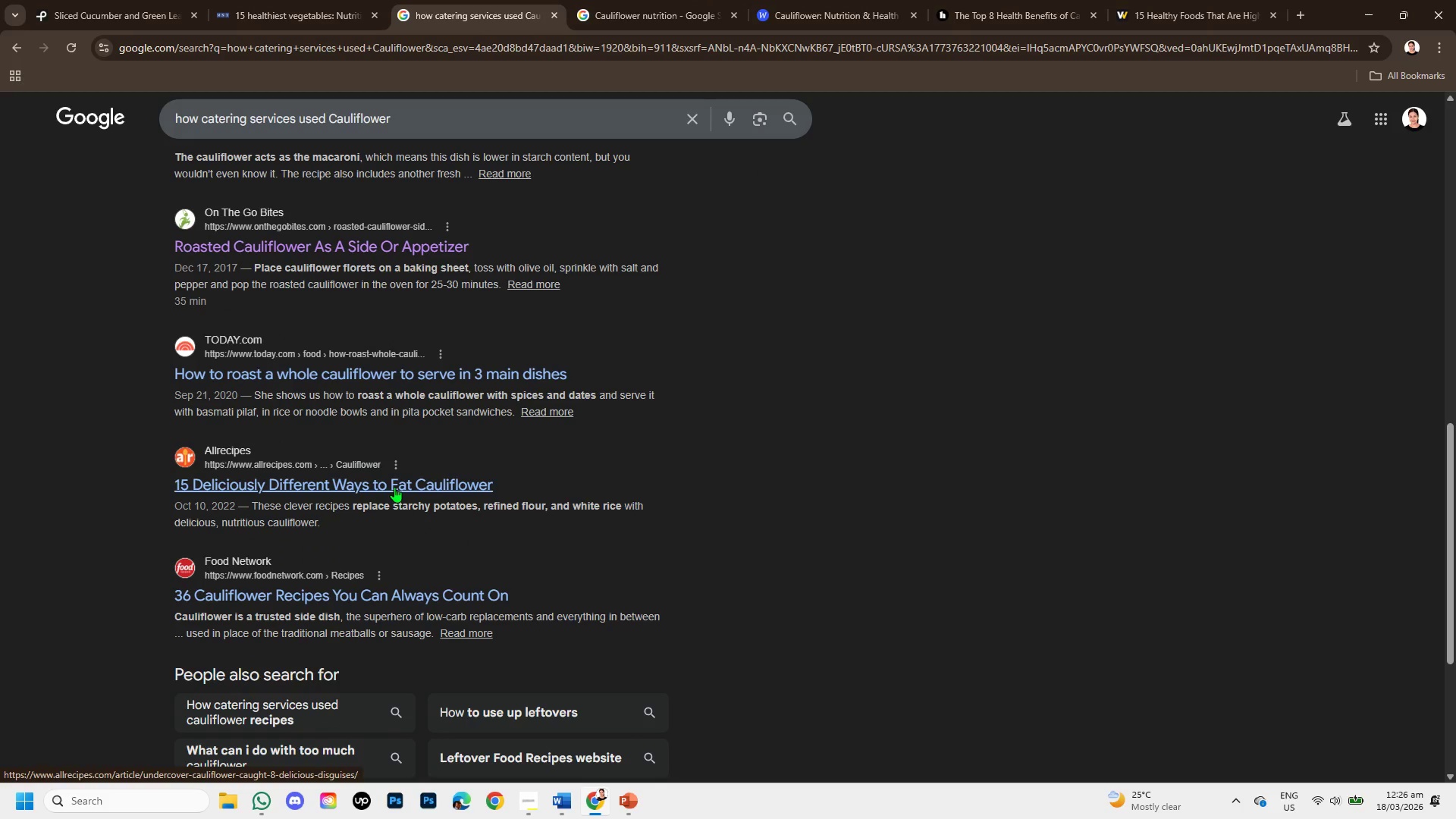 
right_click([394, 487])
 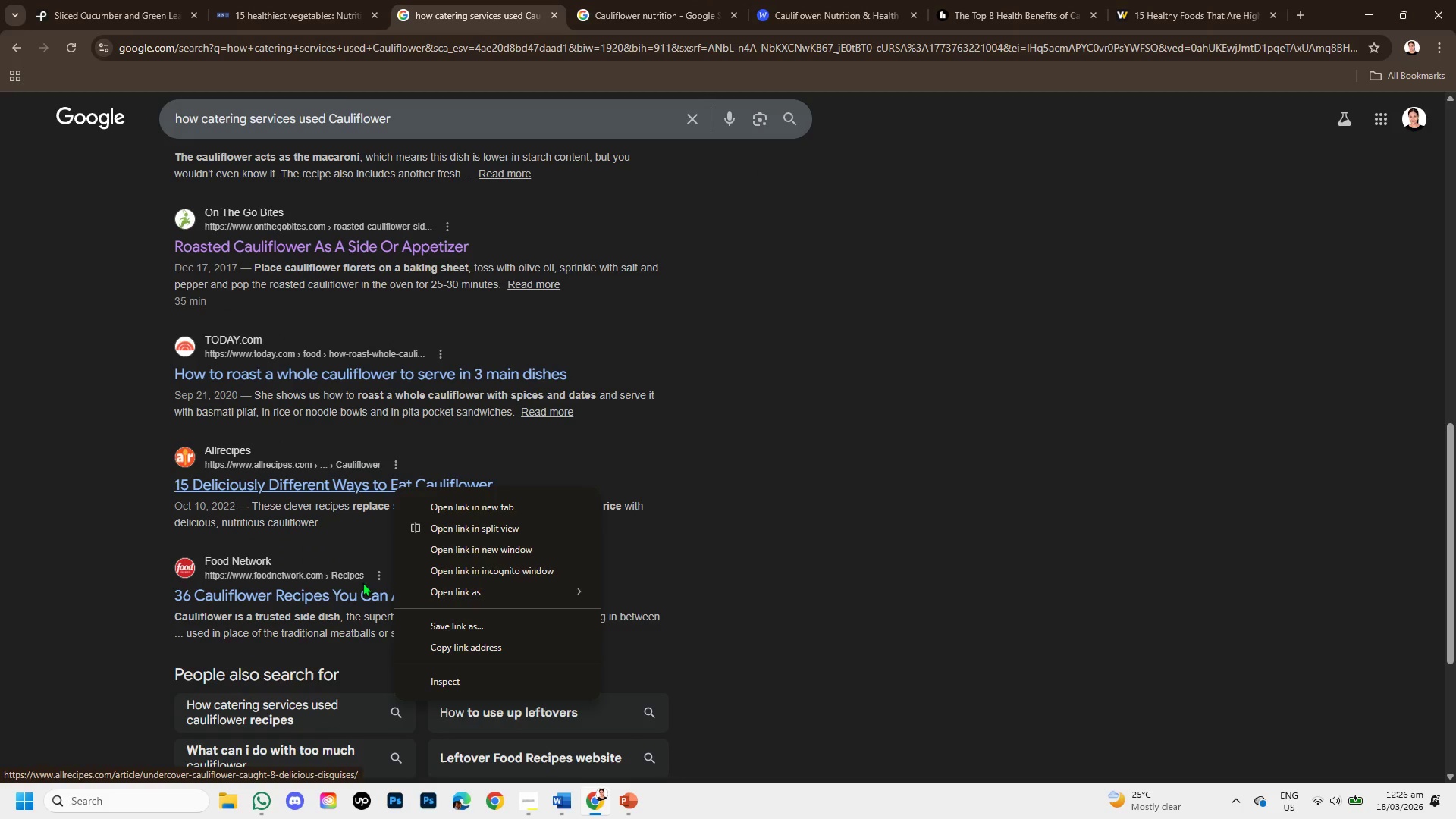 
left_click([350, 598])
 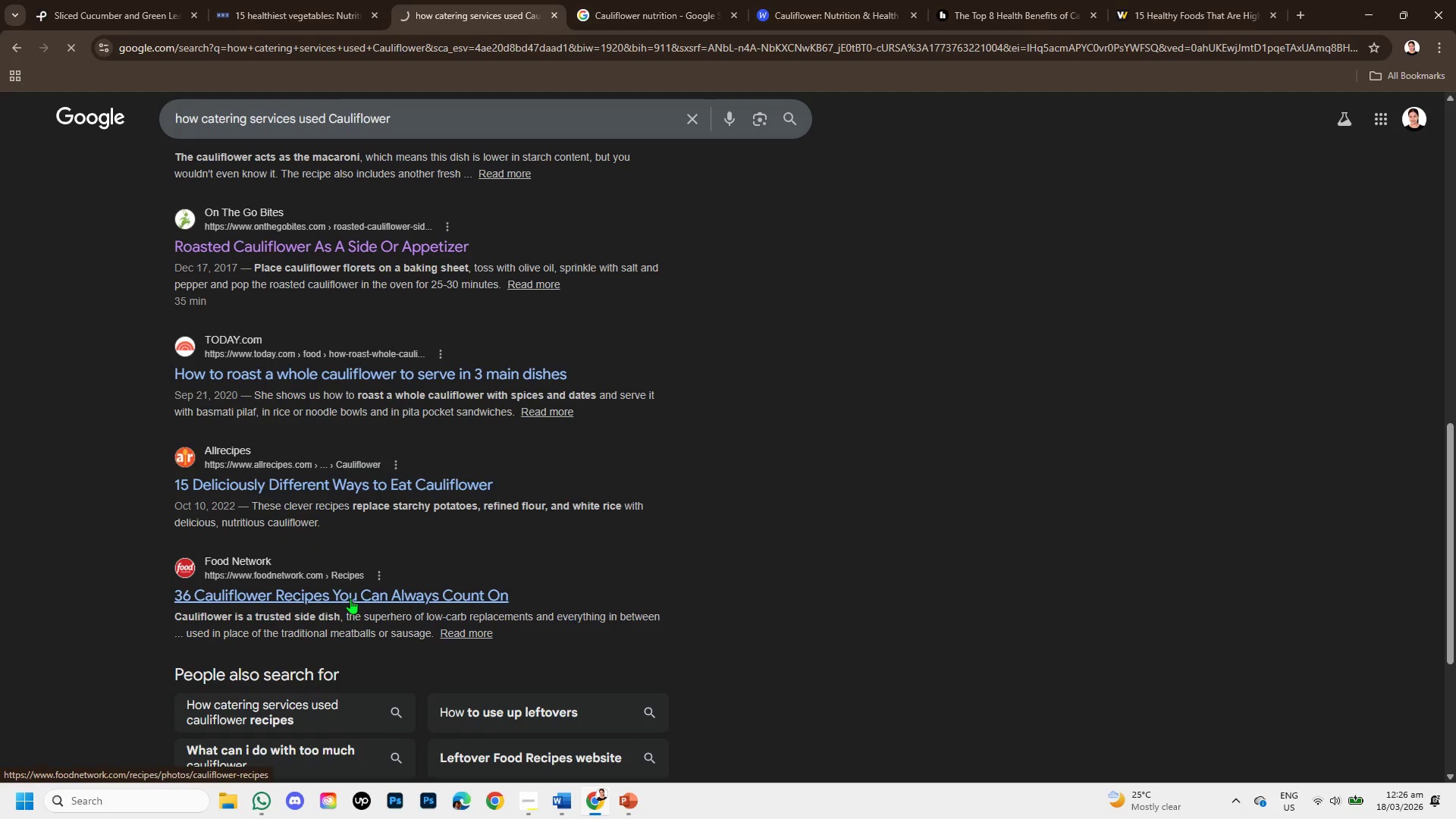 
right_click([350, 598])
 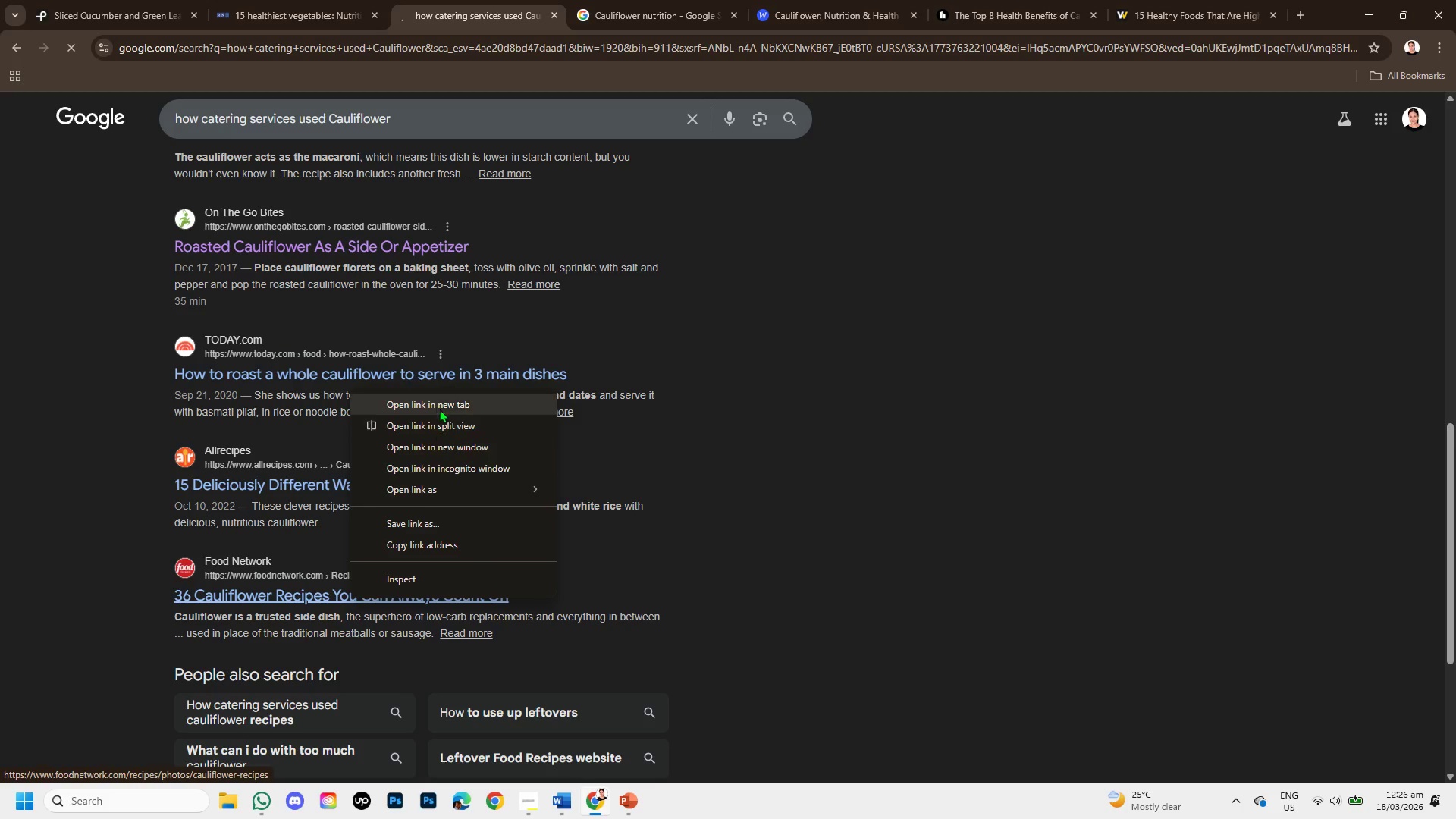 
left_click([440, 399])
 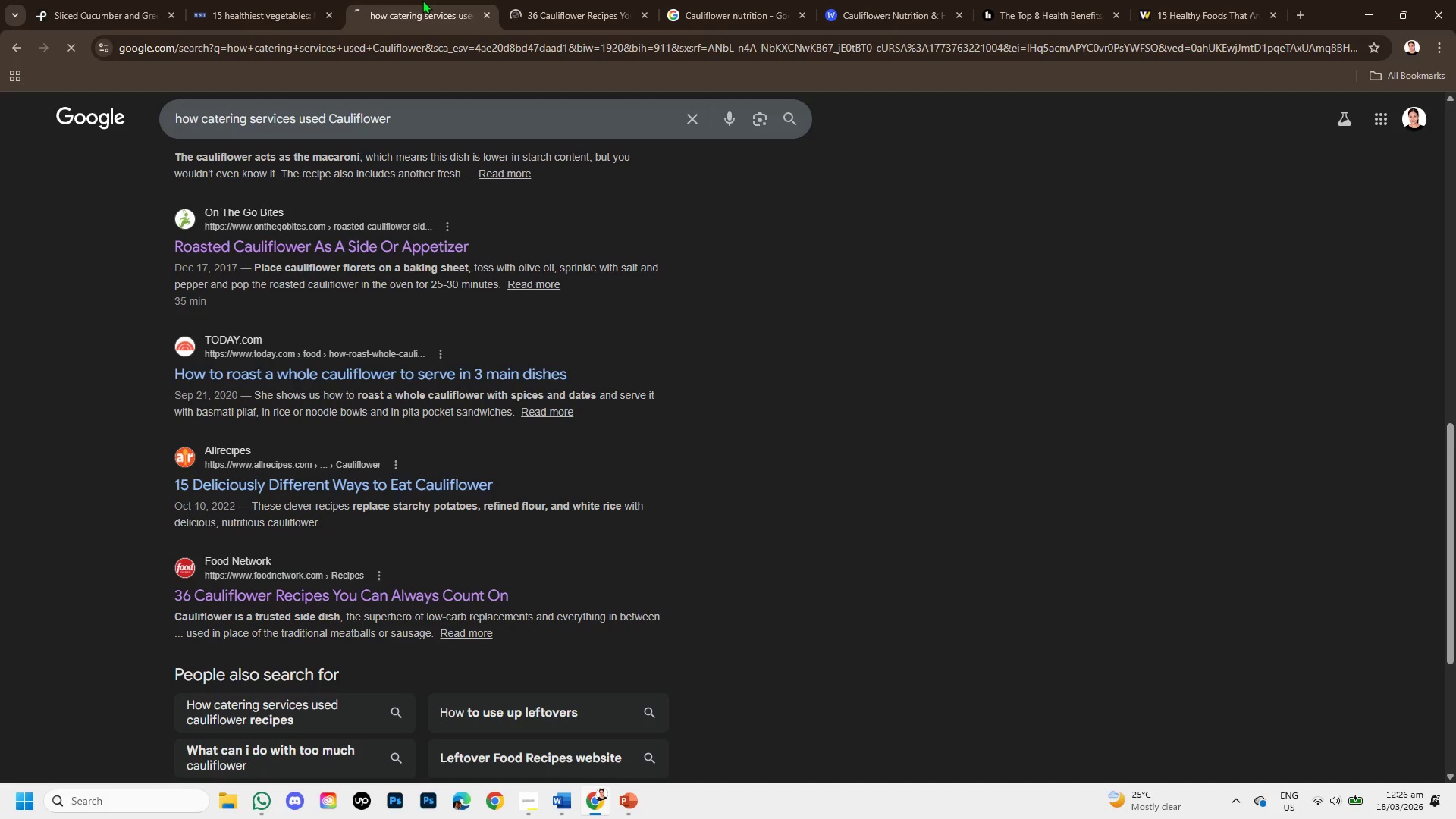 
left_click([422, 0])
 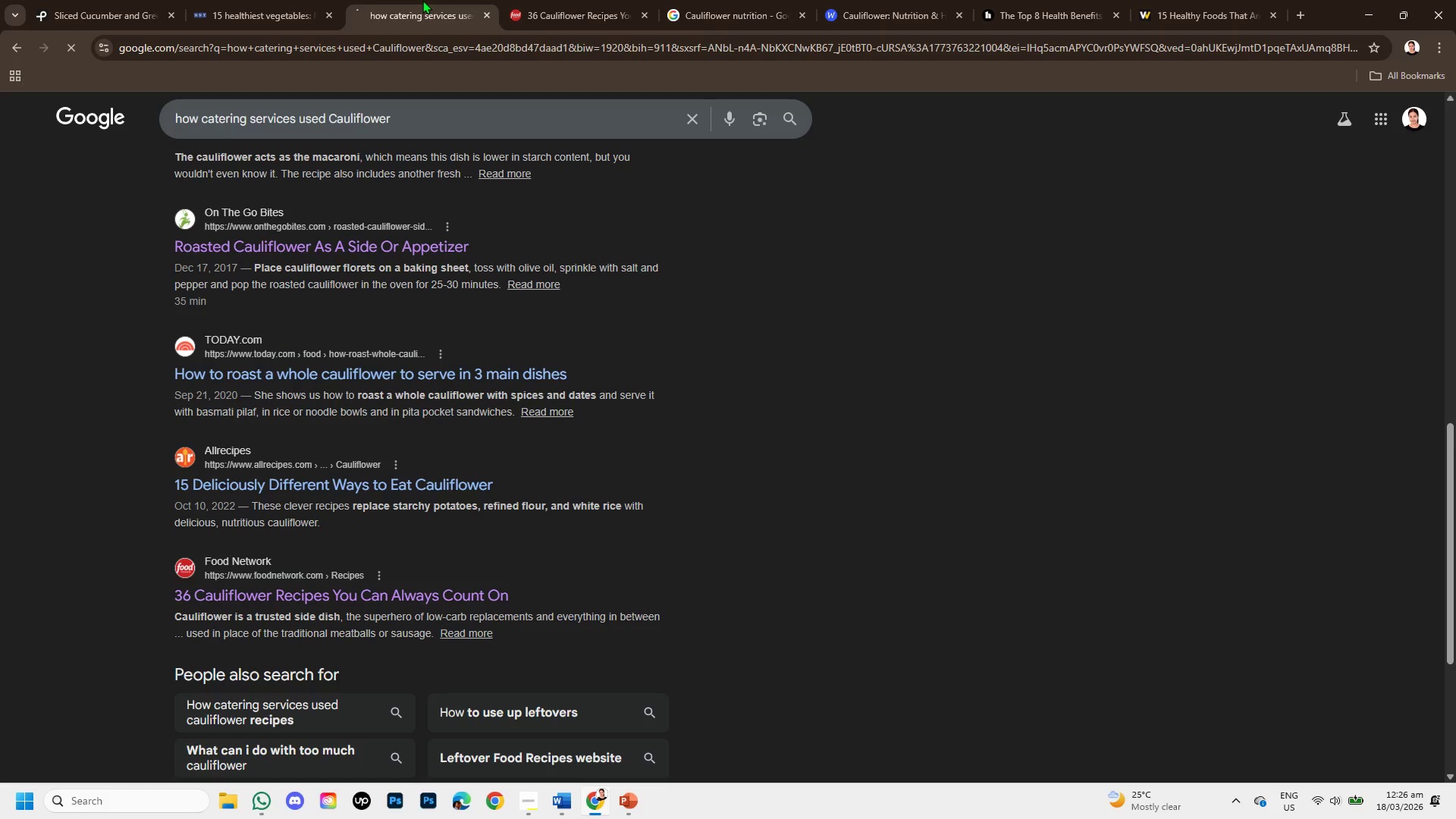 
wait(35.61)
 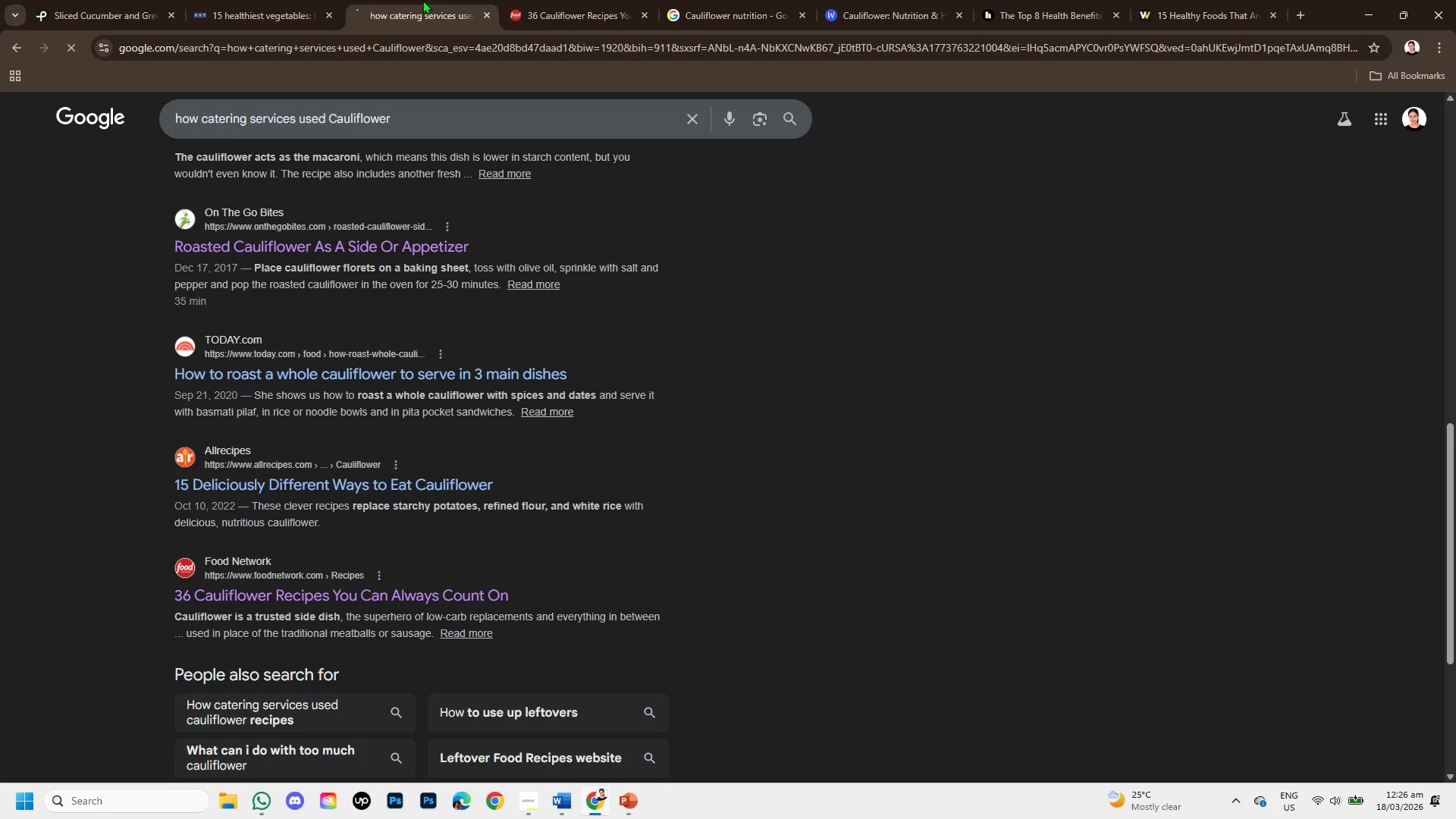 
right_click([576, 0])
 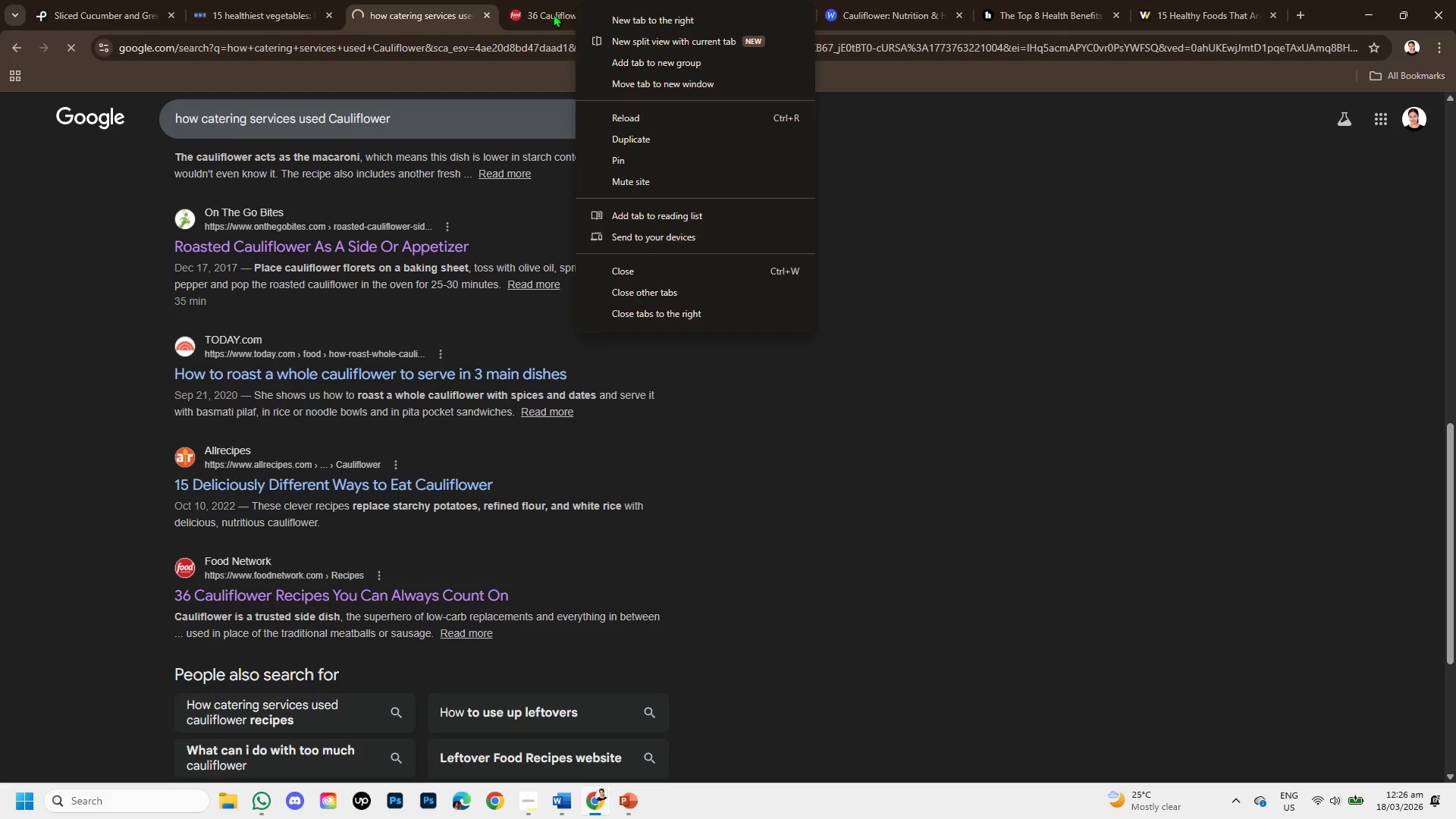 
left_click([553, 14])
 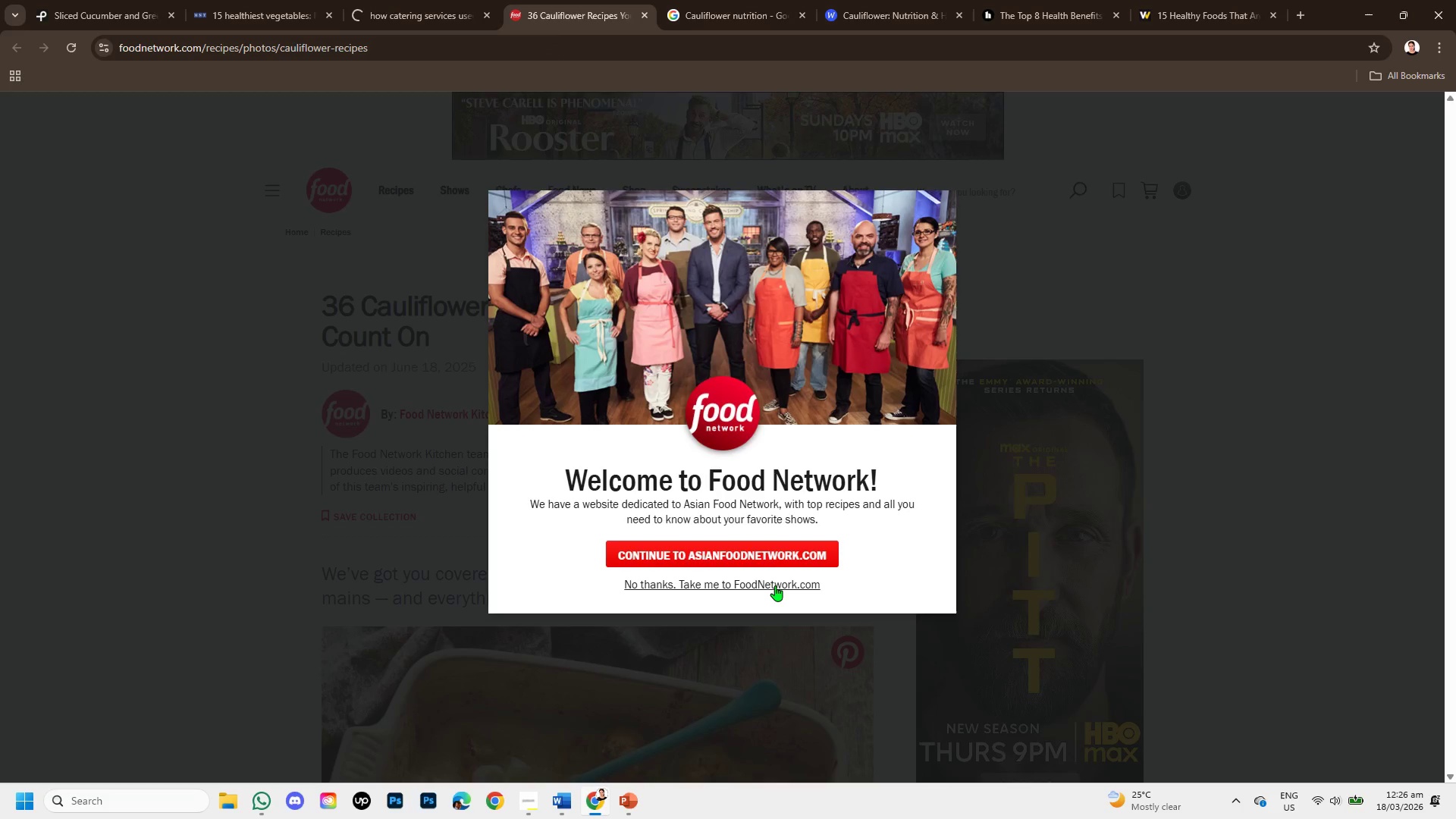 
left_click([775, 585])
 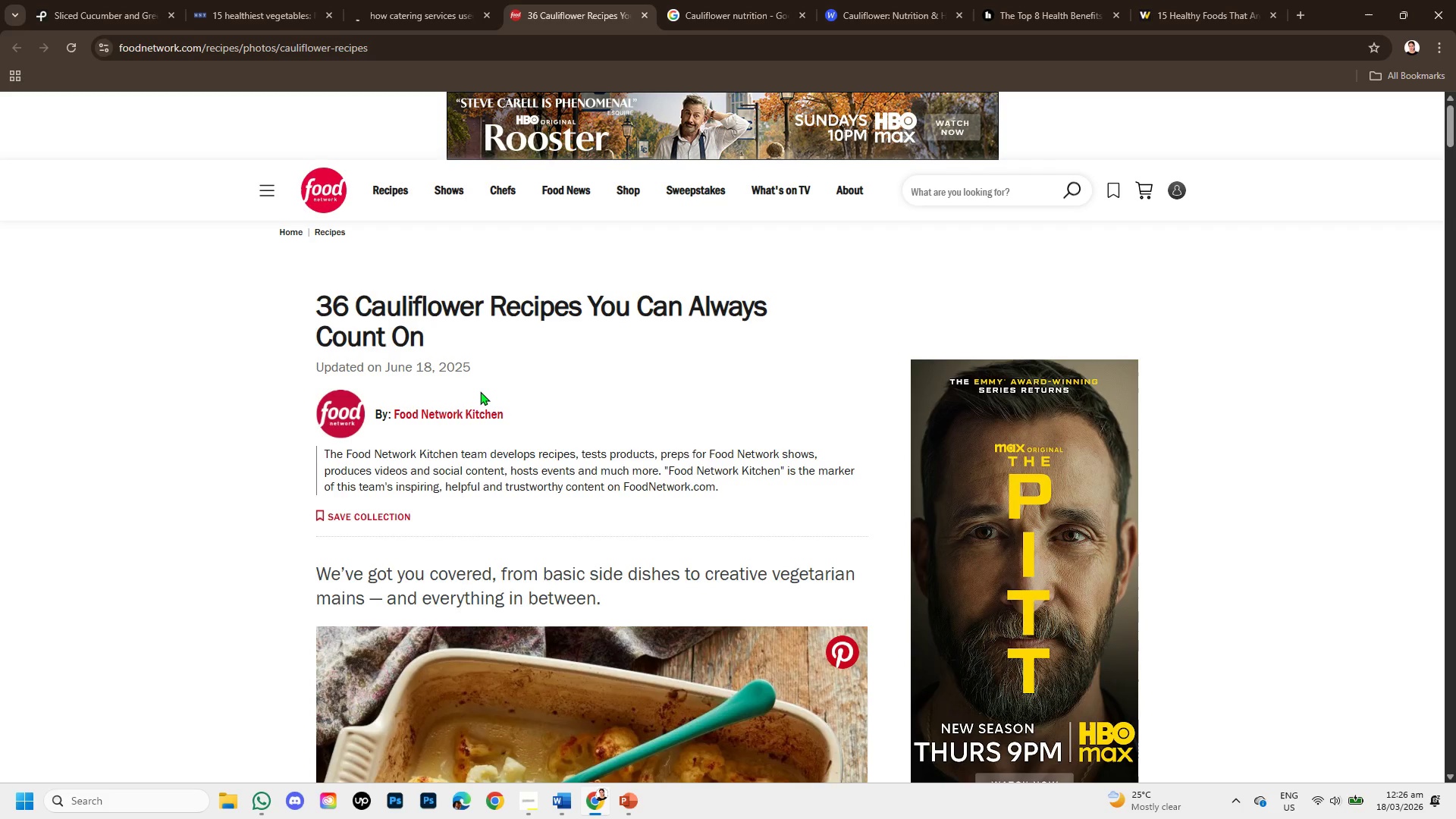 
scroll: coordinate [480, 406], scroll_direction: down, amount: 3.0
 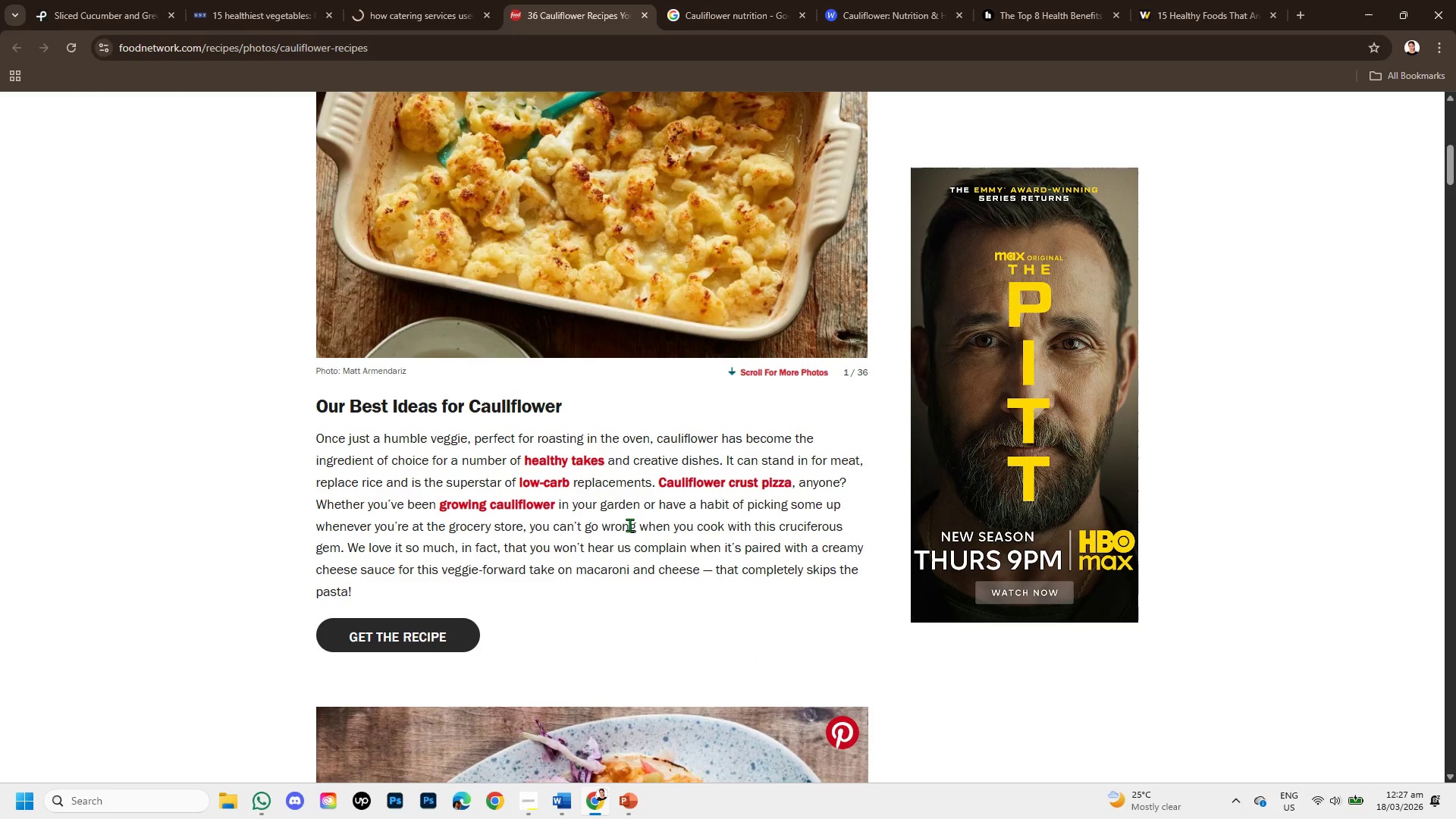 
wait(5.65)
 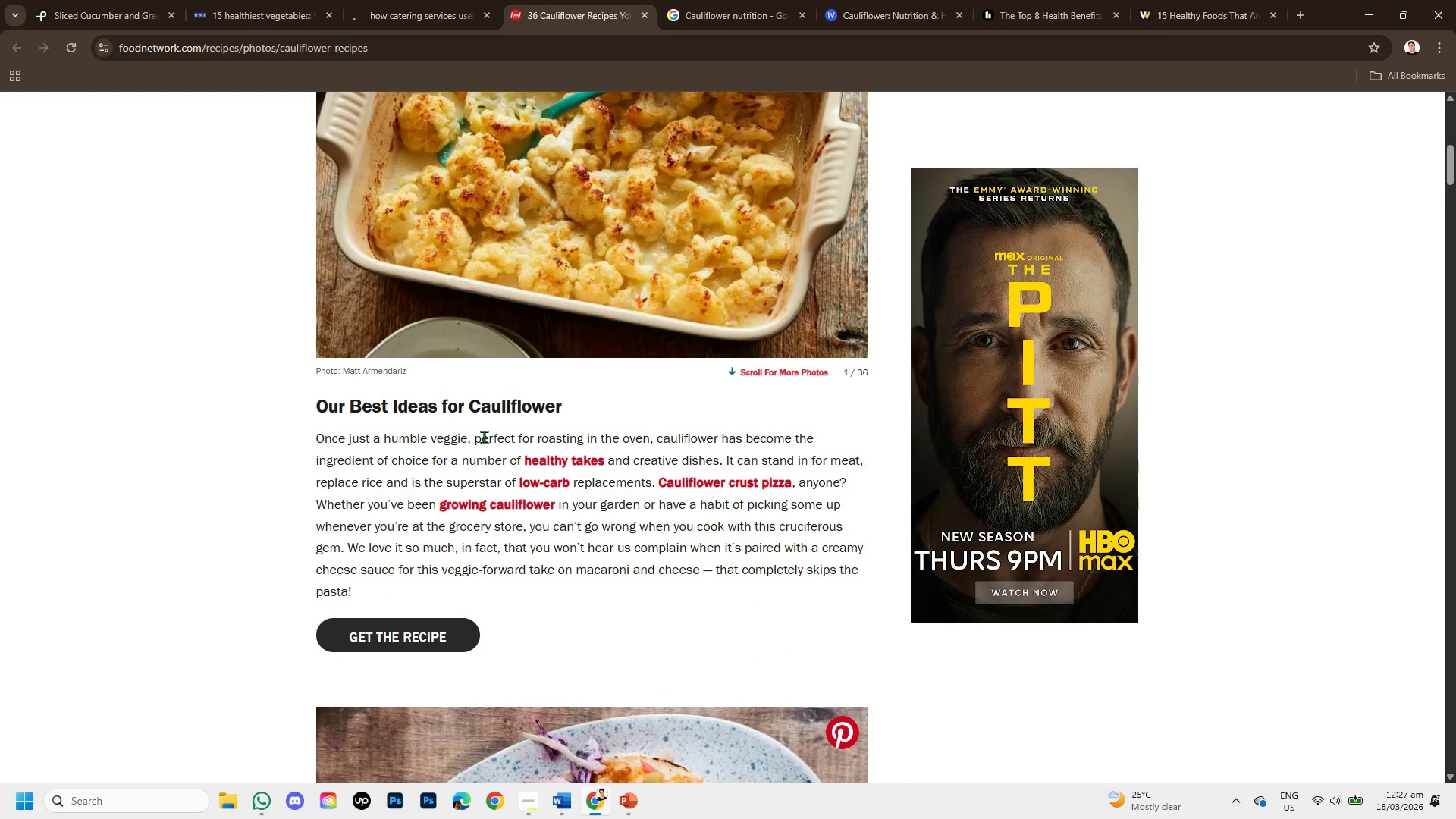 
scroll: coordinate [524, 592], scroll_direction: down, amount: 9.0
 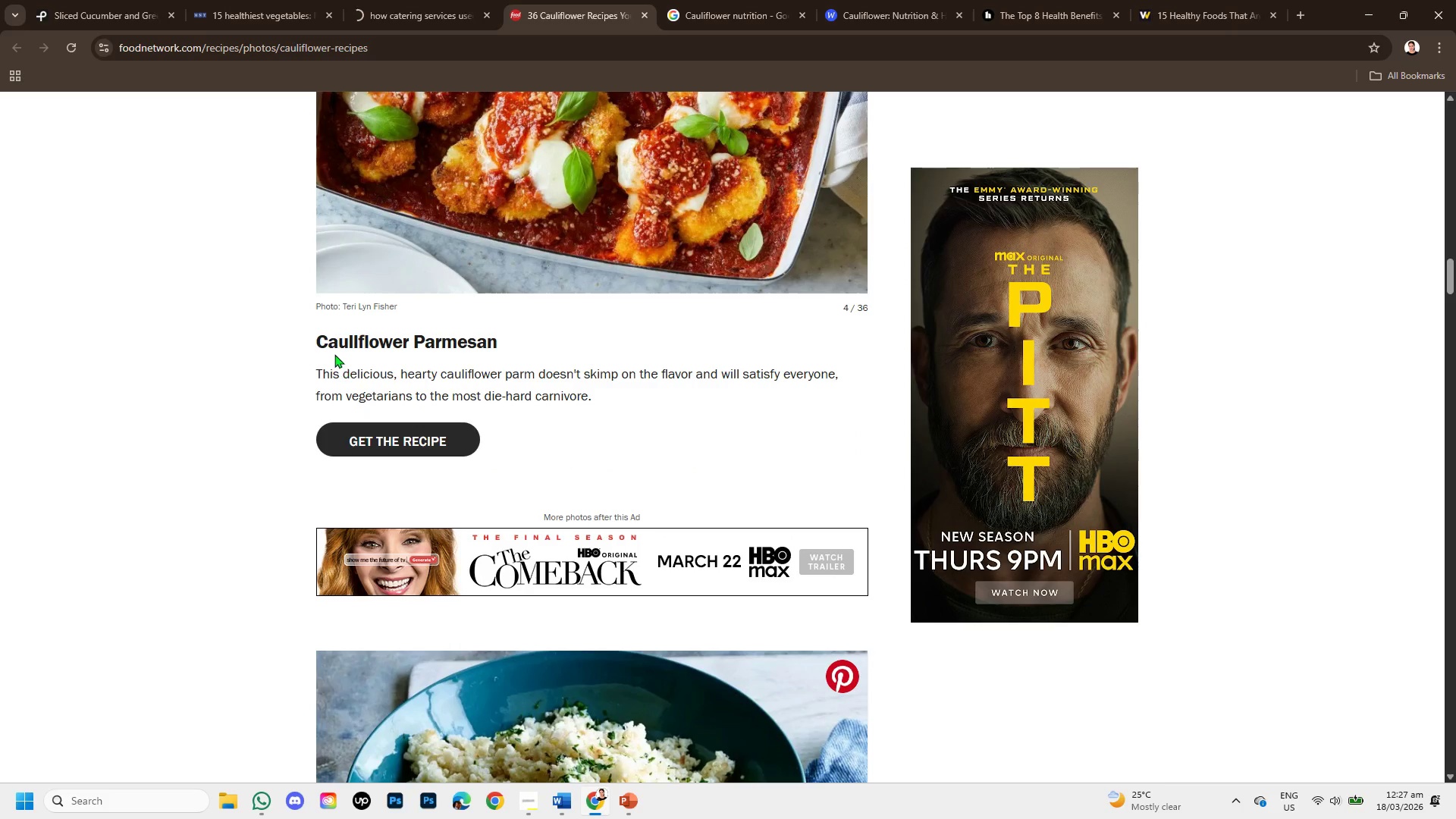 
scroll: coordinate [464, 394], scroll_direction: down, amount: 4.0
 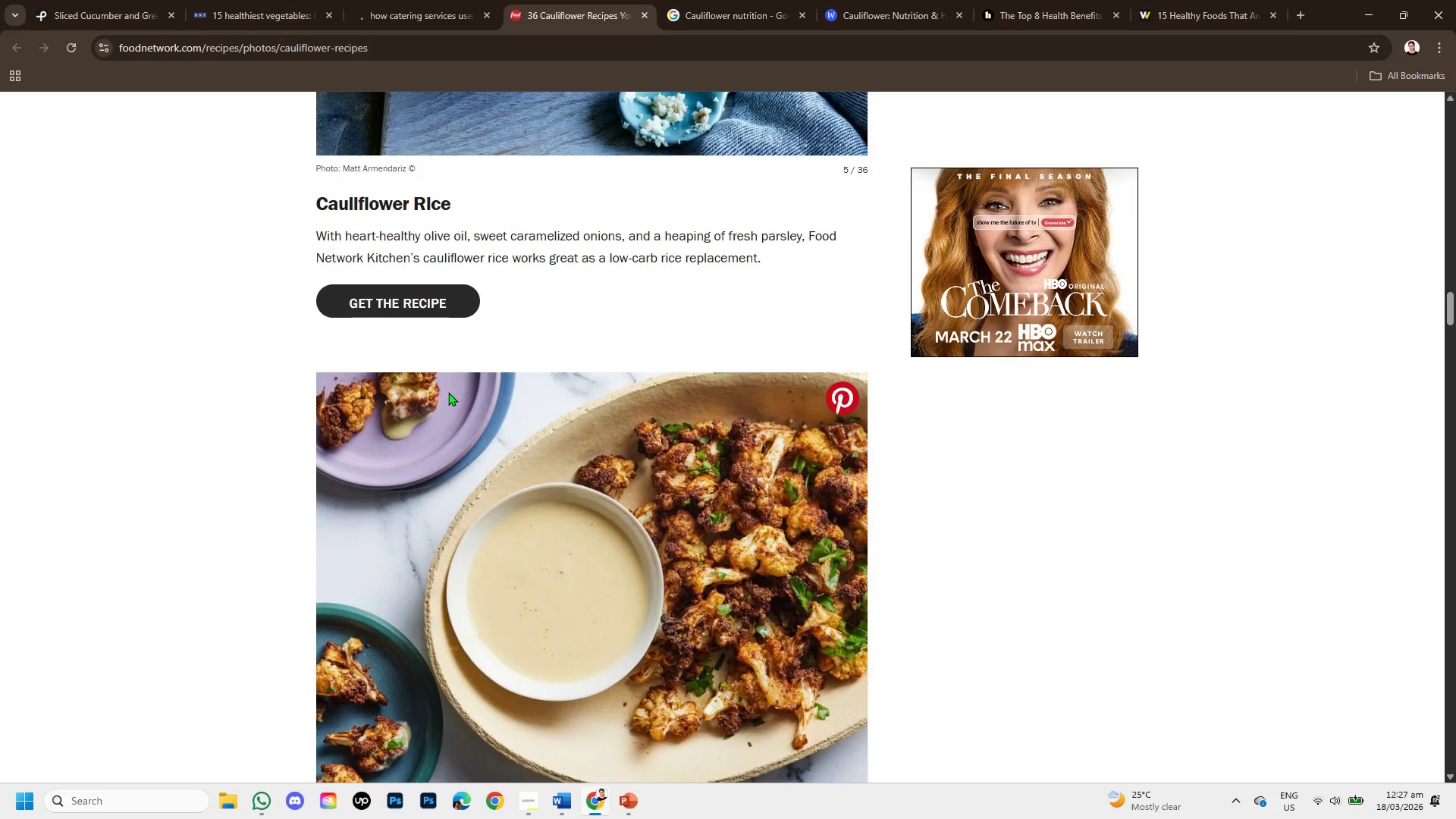 
wait(7.45)
 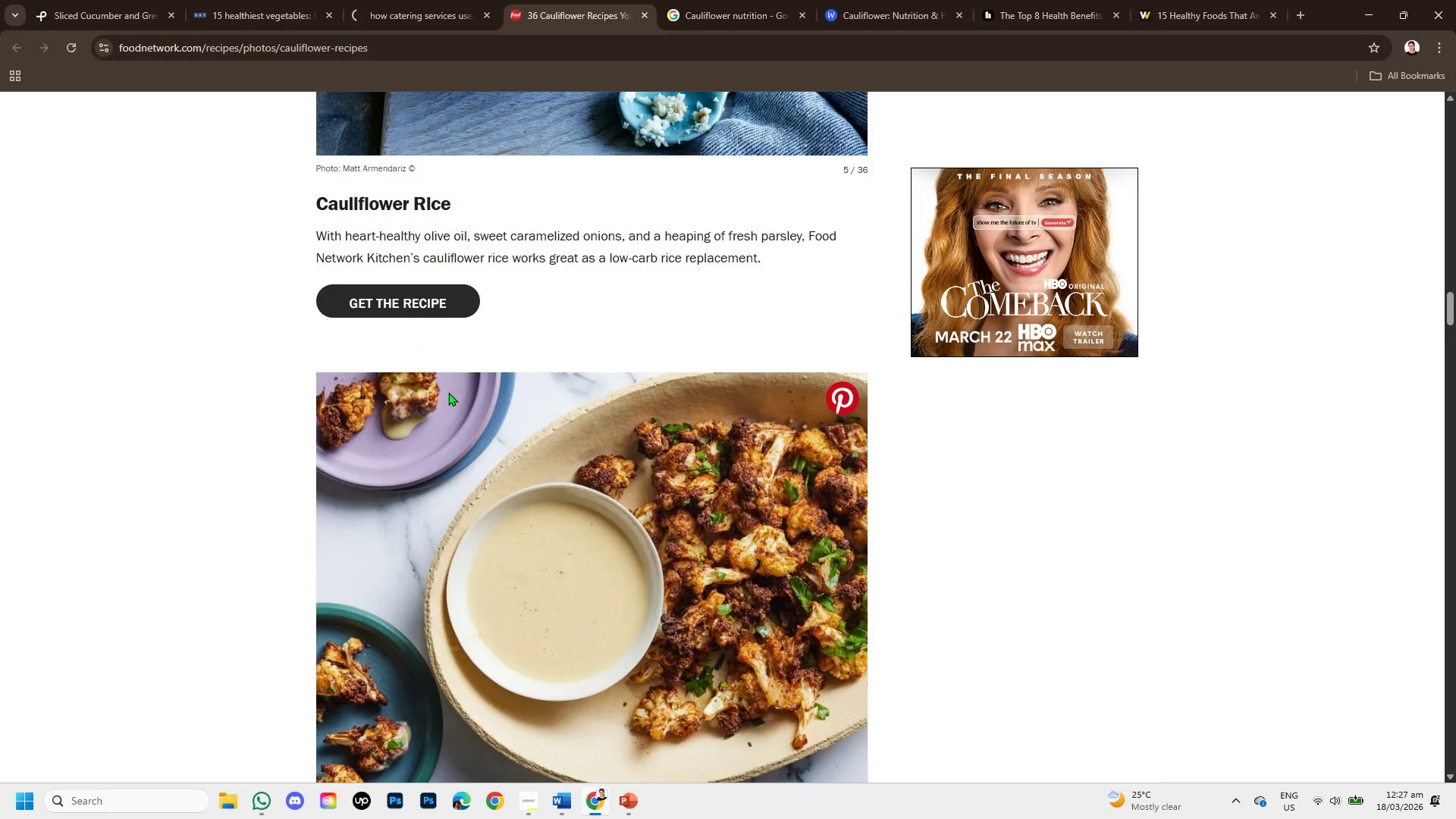 
scroll: coordinate [438, 425], scroll_direction: down, amount: 12.0
 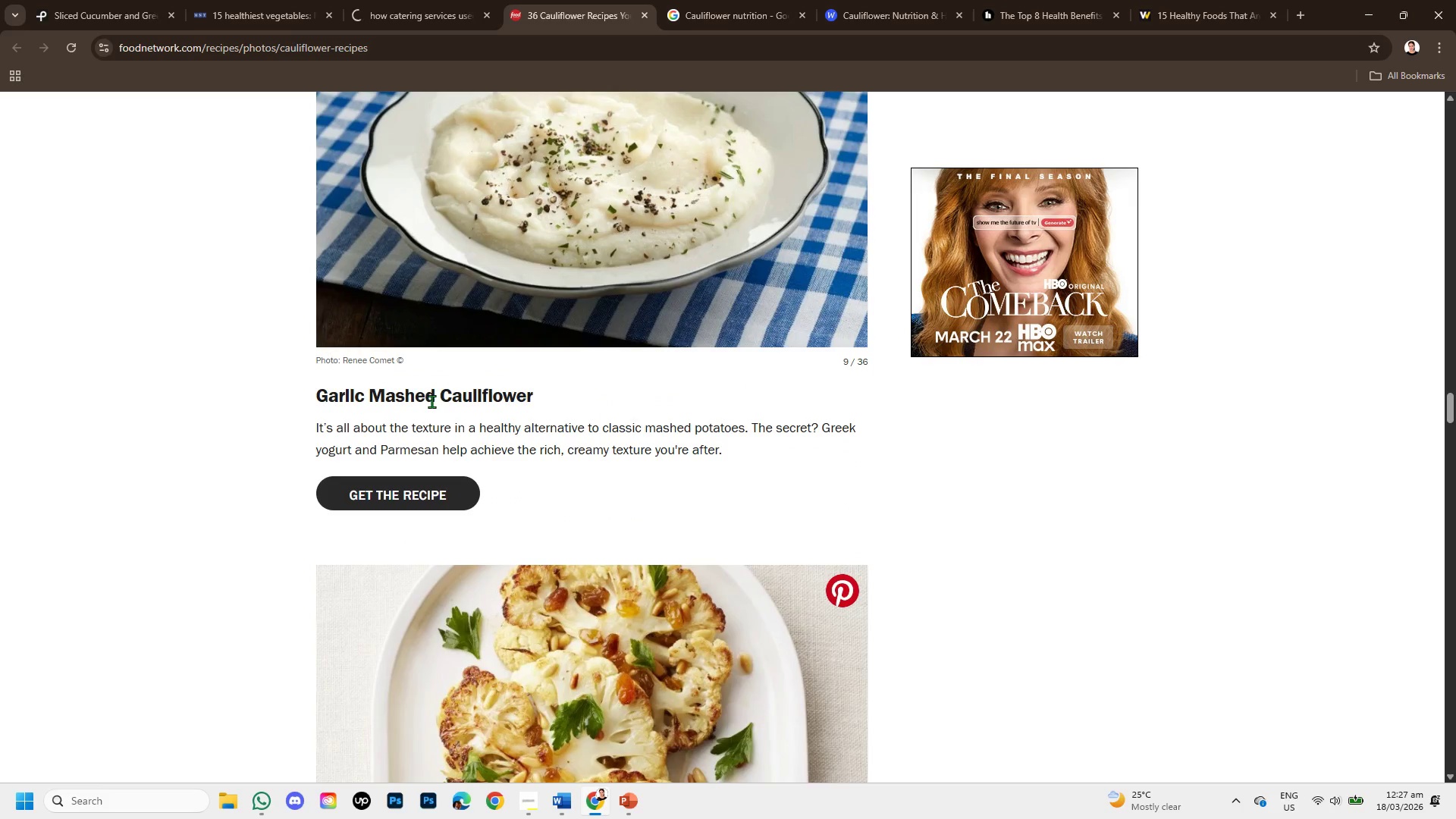 
scroll: coordinate [434, 441], scroll_direction: down, amount: 9.0
 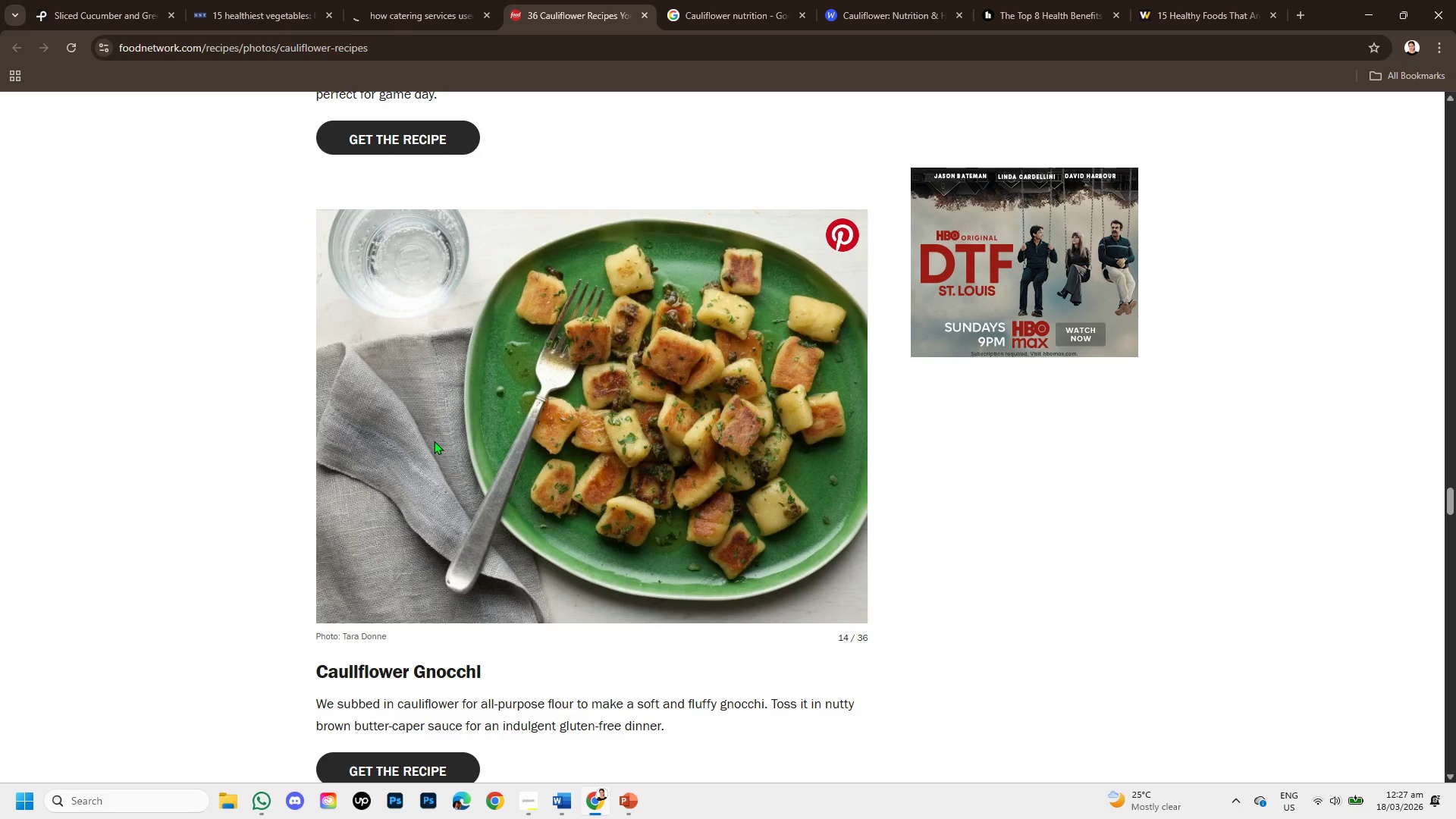 
scroll: coordinate [435, 441], scroll_direction: up, amount: 1.0
 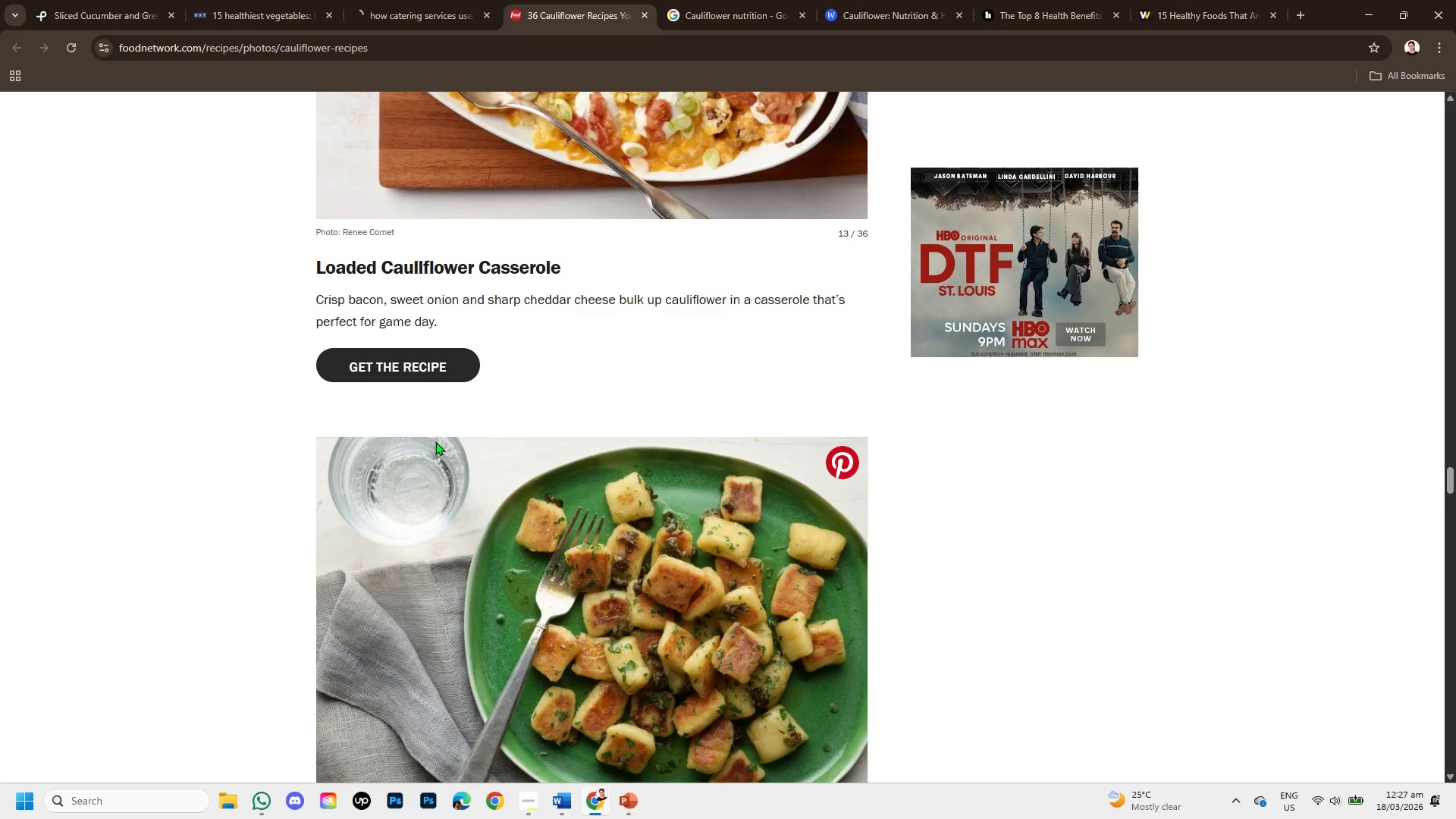 
scroll: coordinate [435, 437], scroll_direction: down, amount: 4.0
 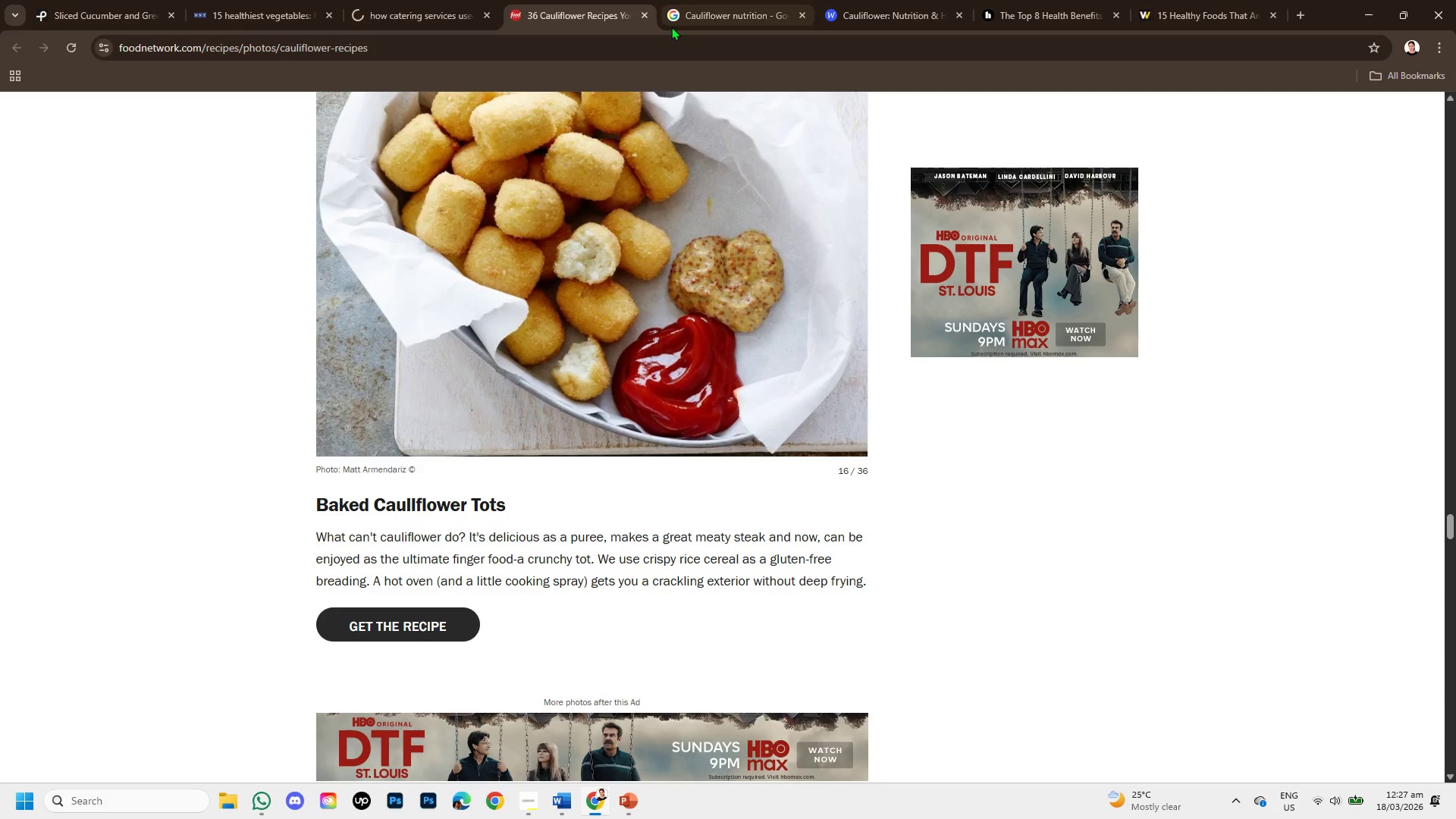 
left_click([646, 14])
 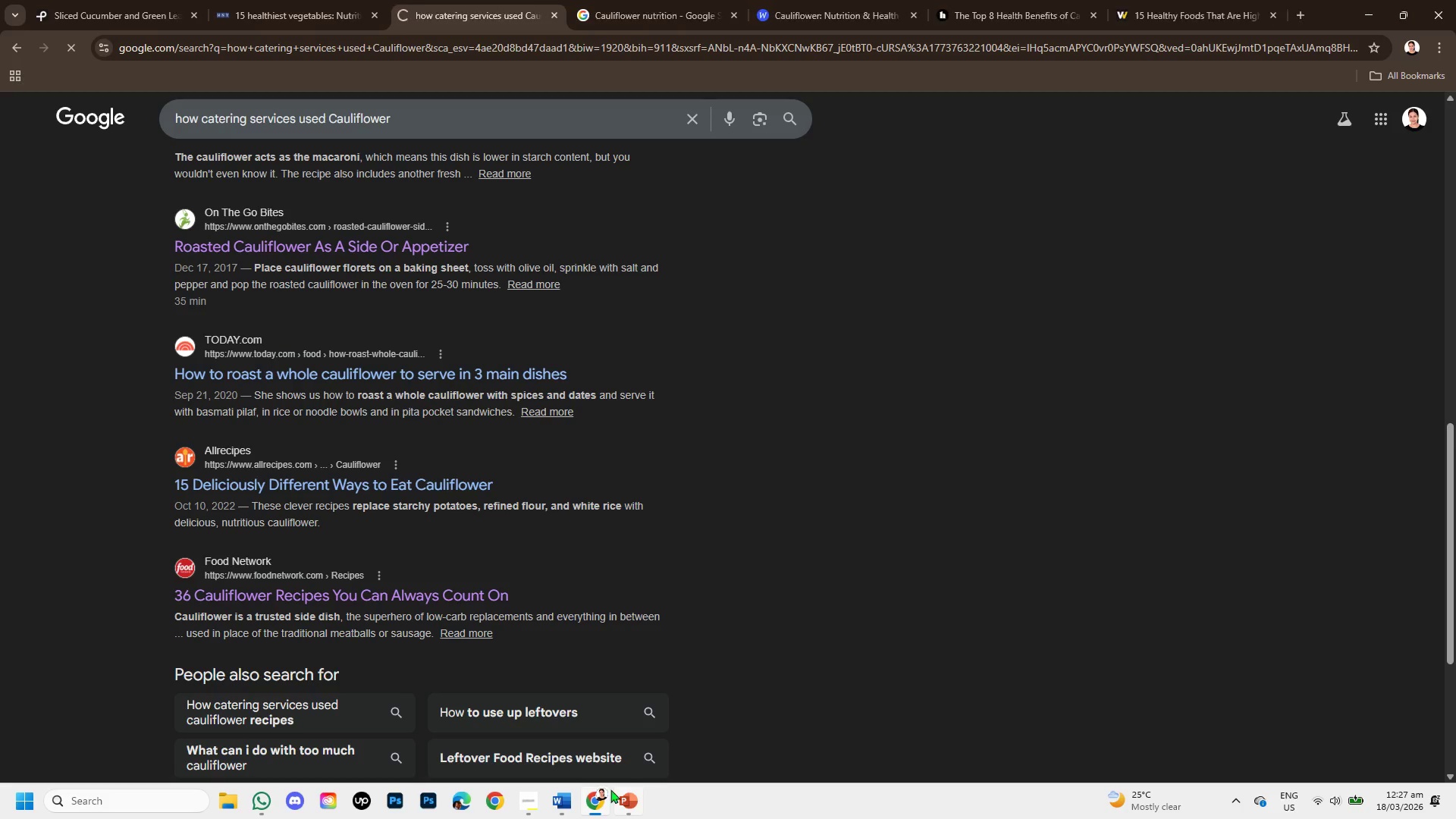 
left_click([619, 799])
 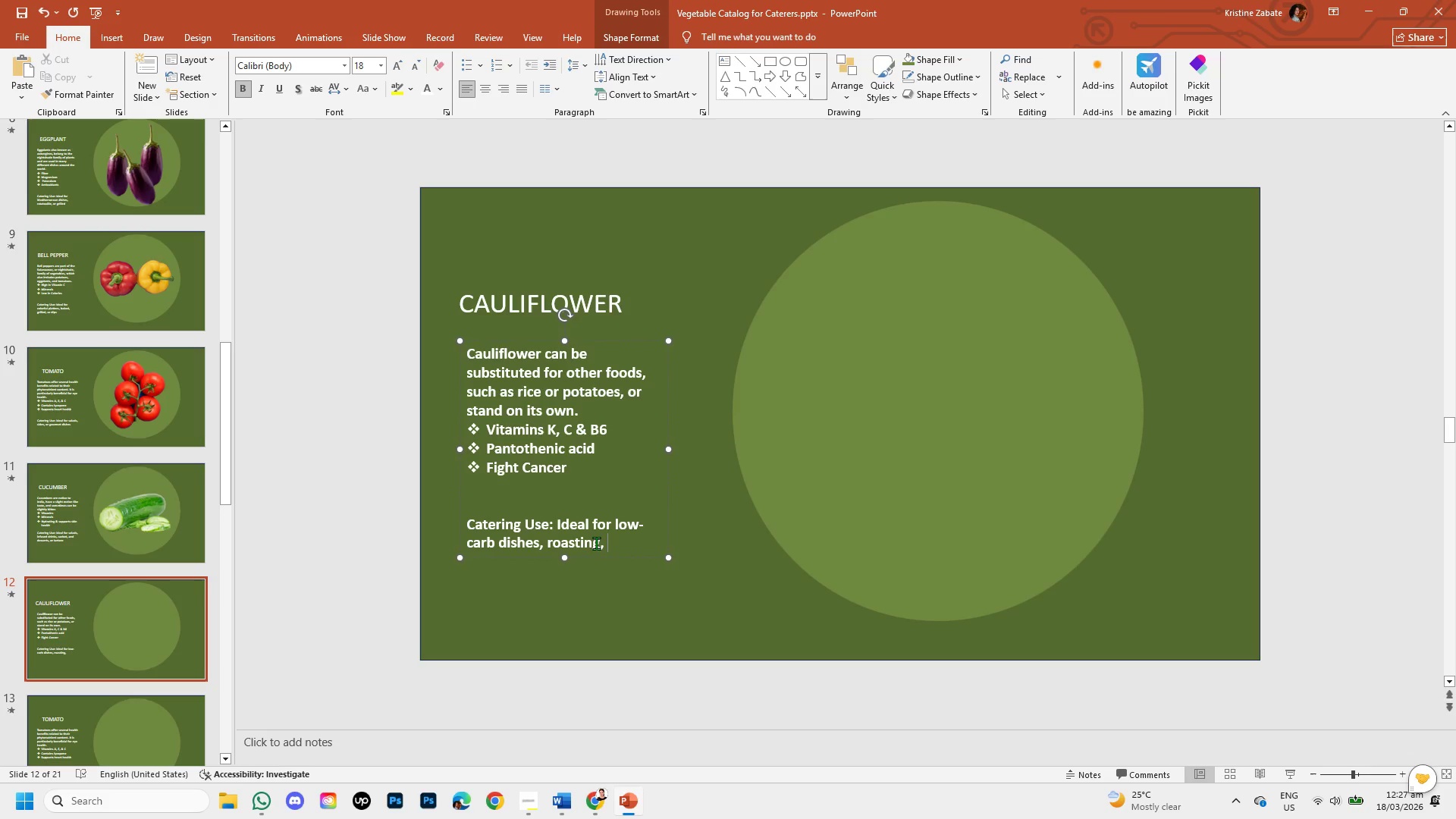 
type( soup, or baked )
 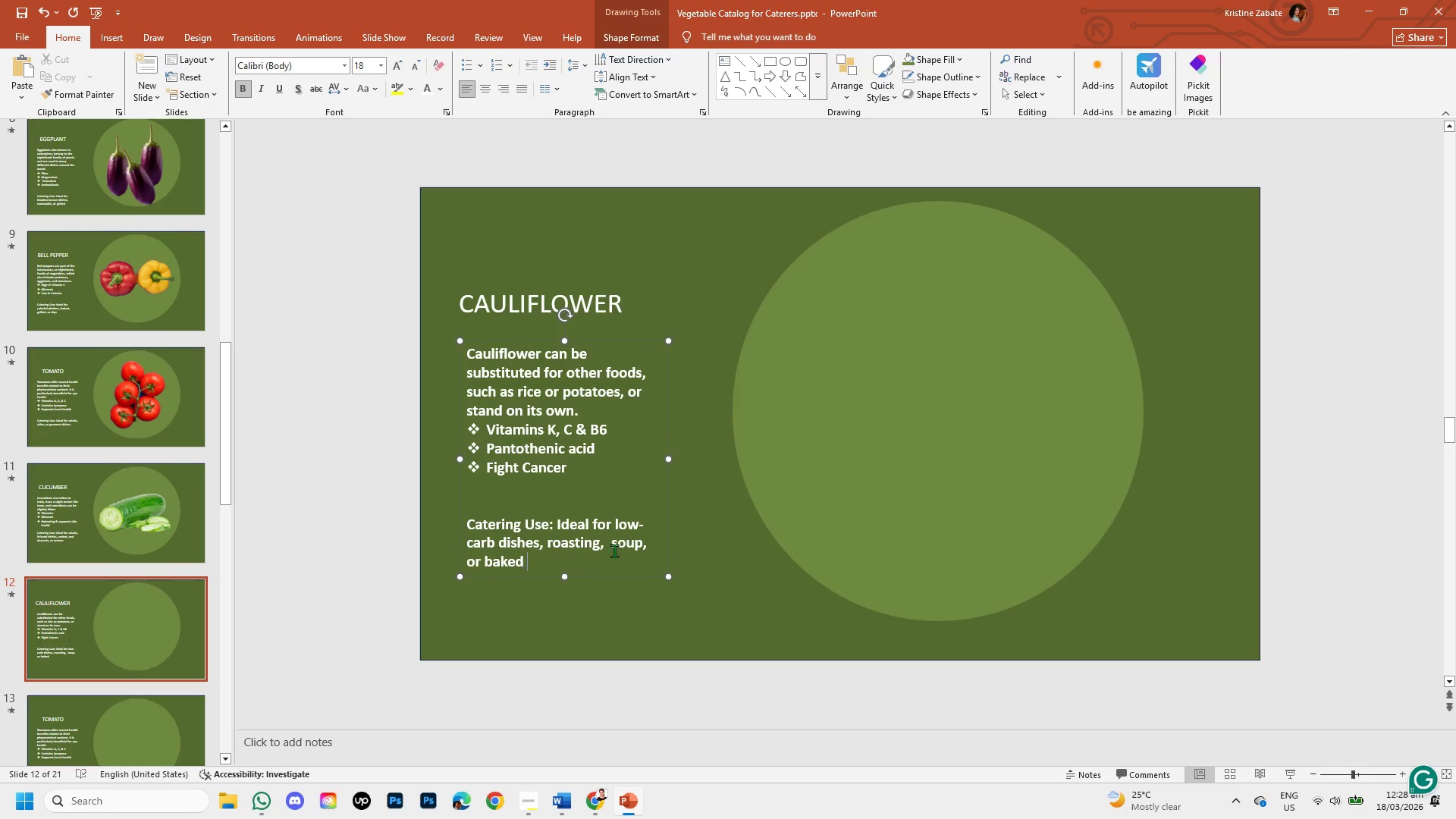 
left_click([635, 544])
 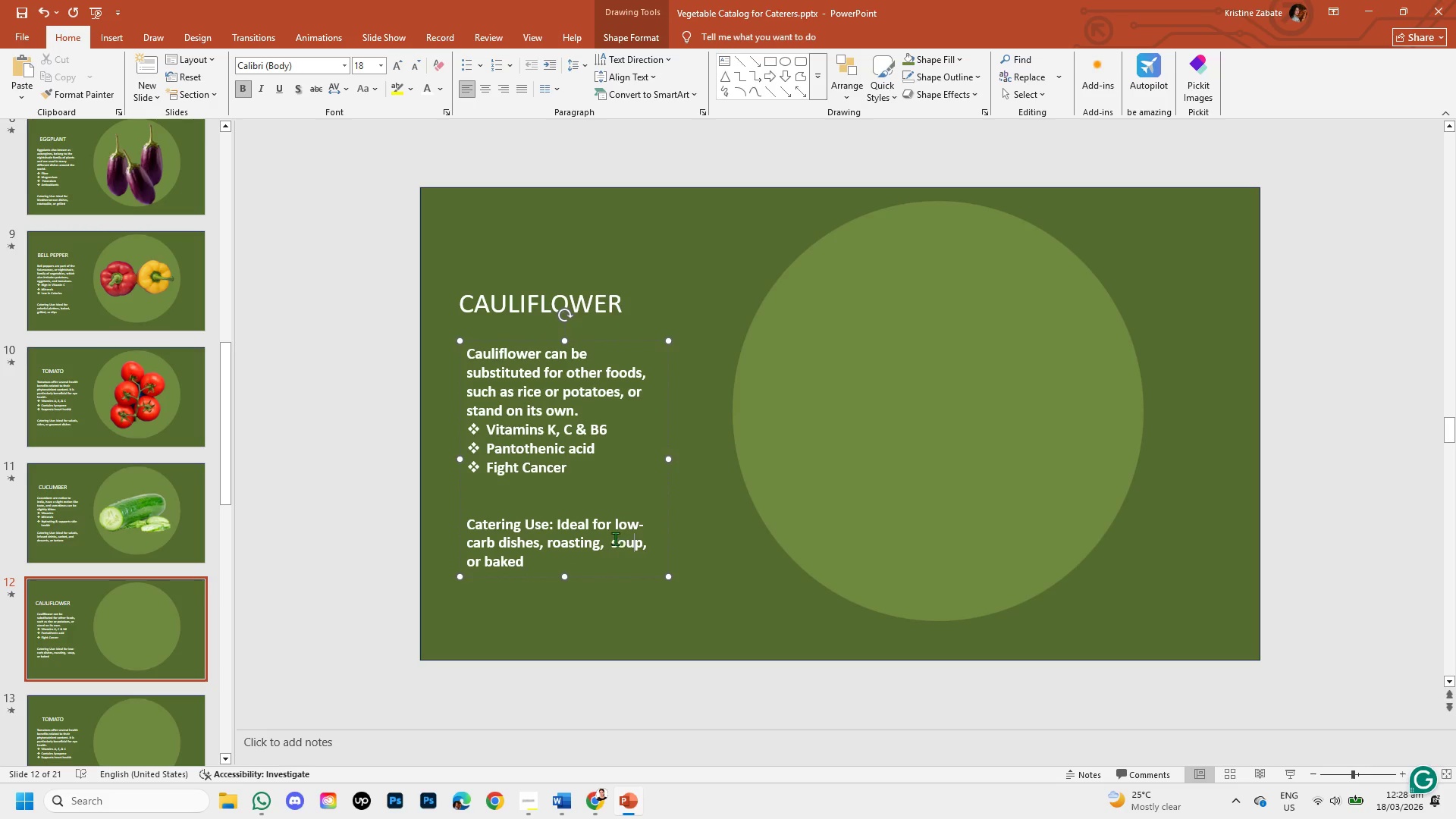 
left_click([611, 537])
 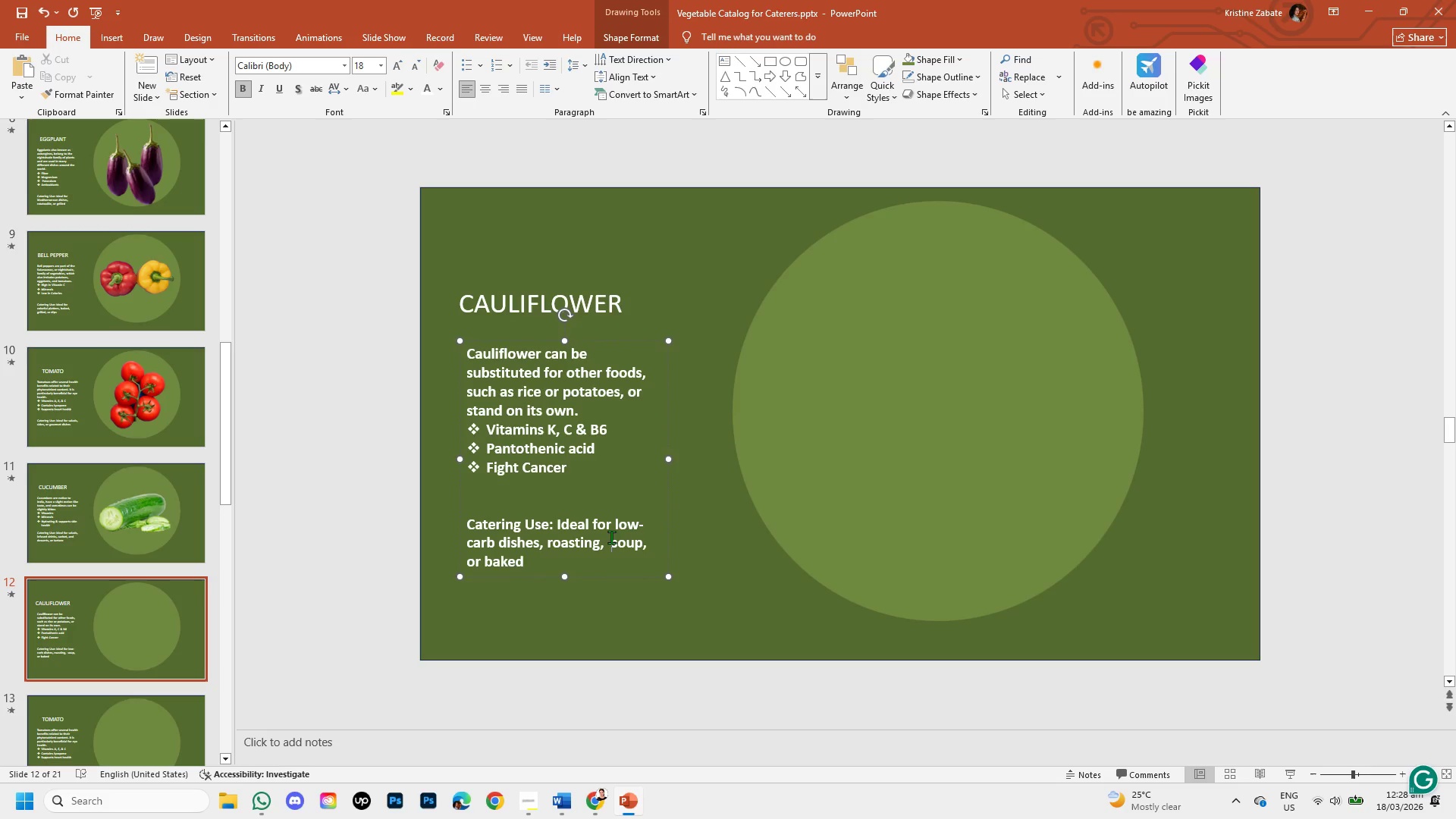 
key(Backspace)
 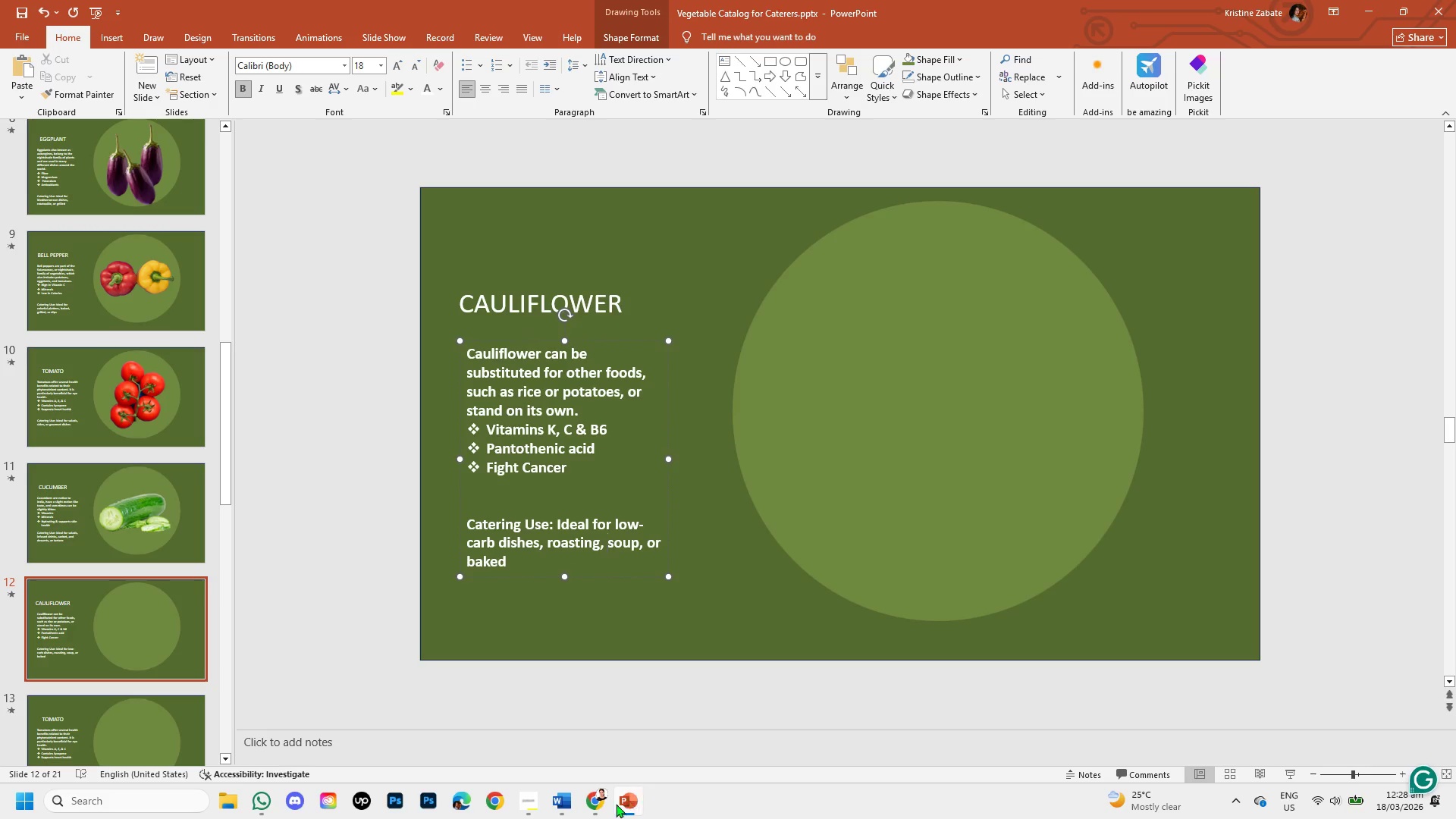 
wait(5.58)
 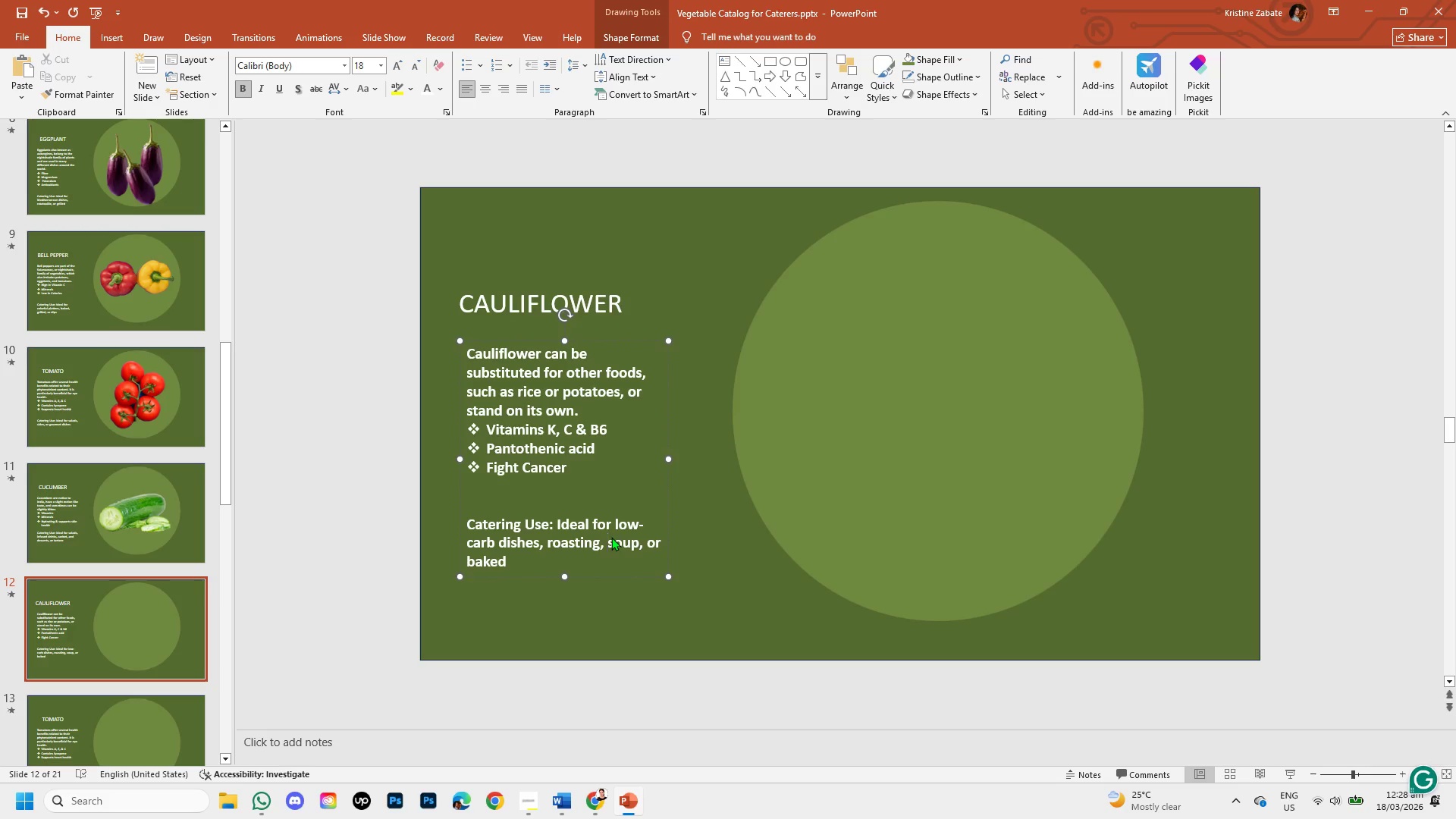 
left_click([63, 0])
 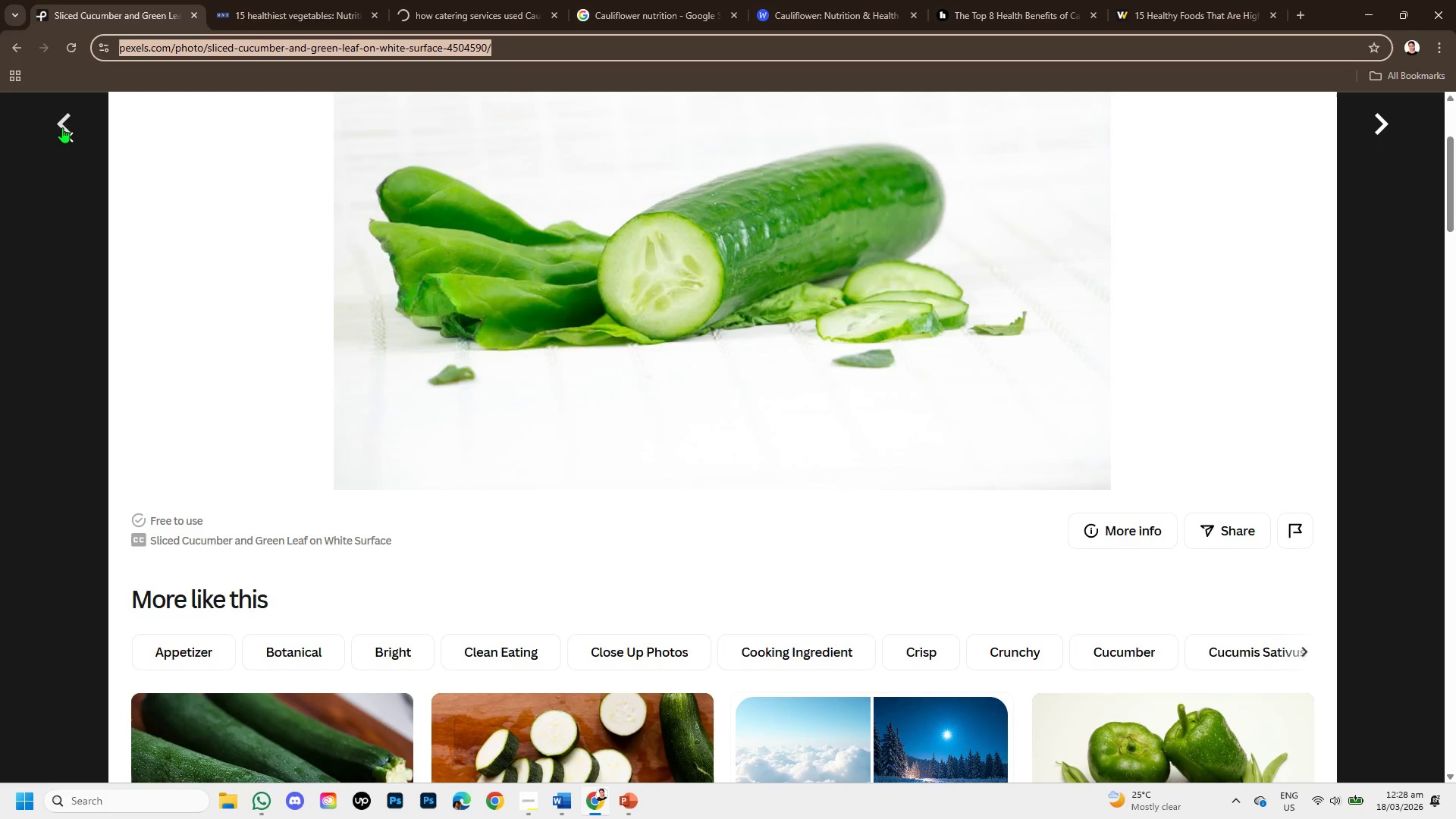 
left_click([64, 132])
 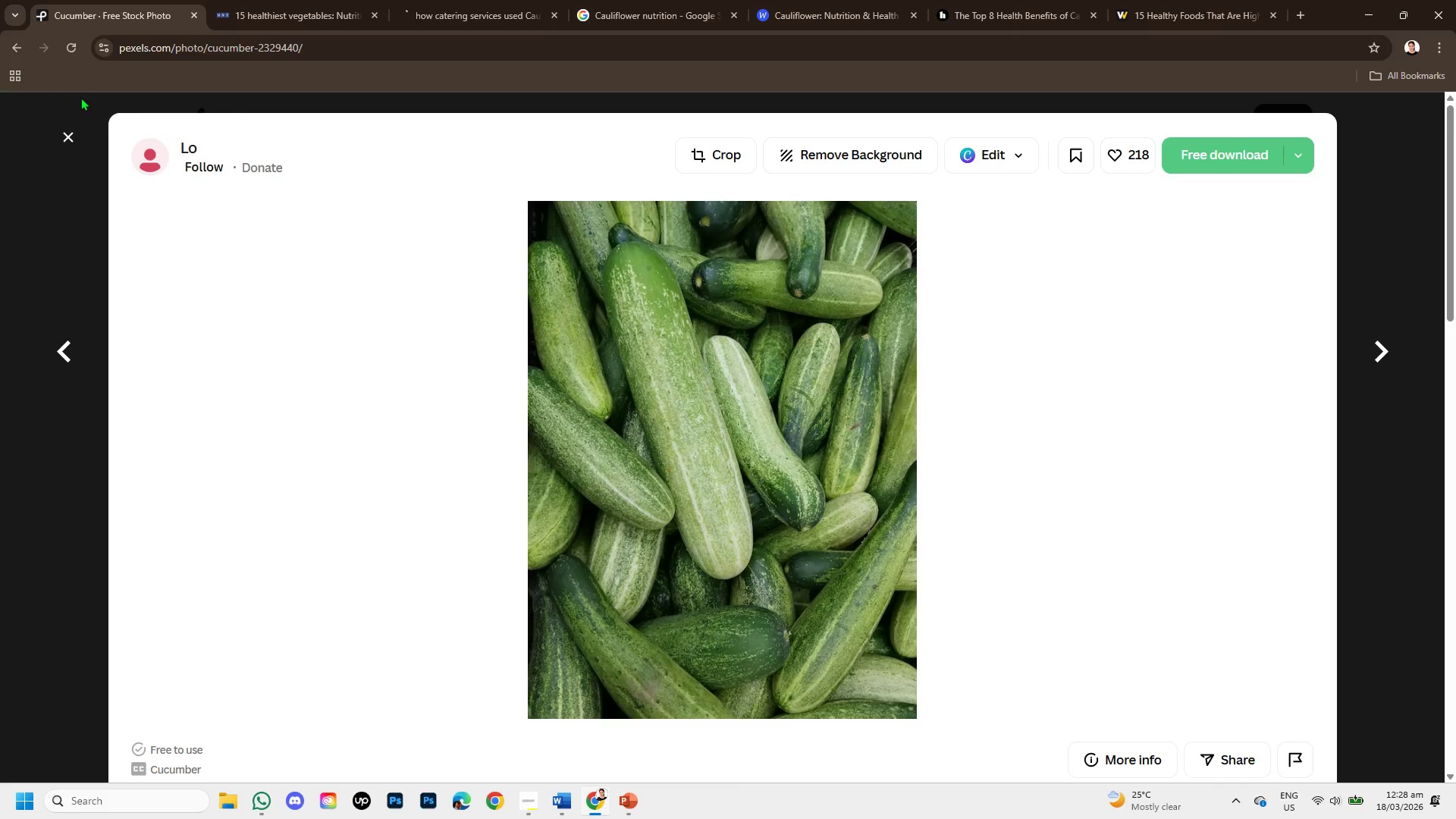 
left_click([63, 137])
 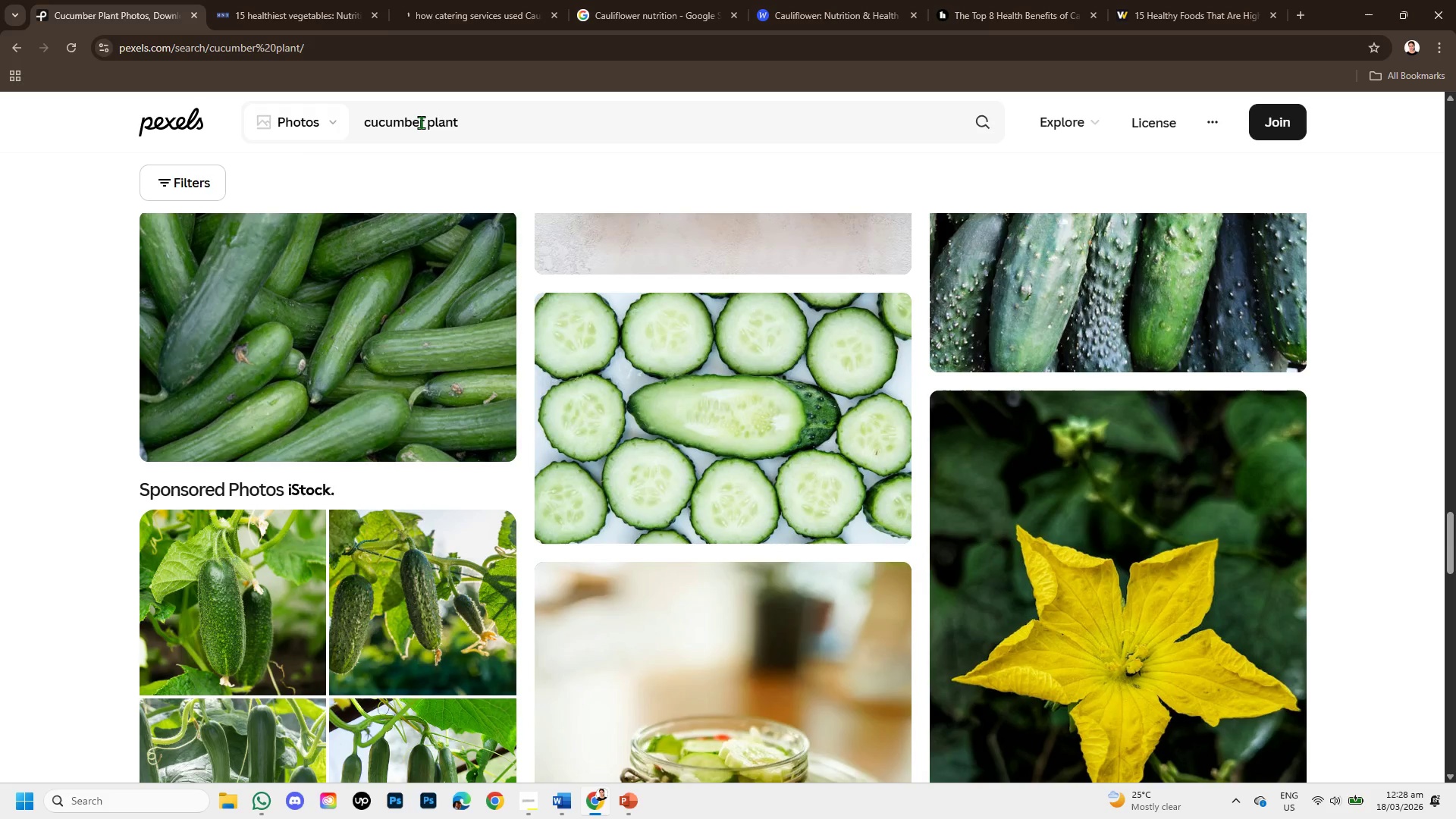 
left_click_drag(start_coordinate=[427, 122], to_coordinate=[354, 126])
 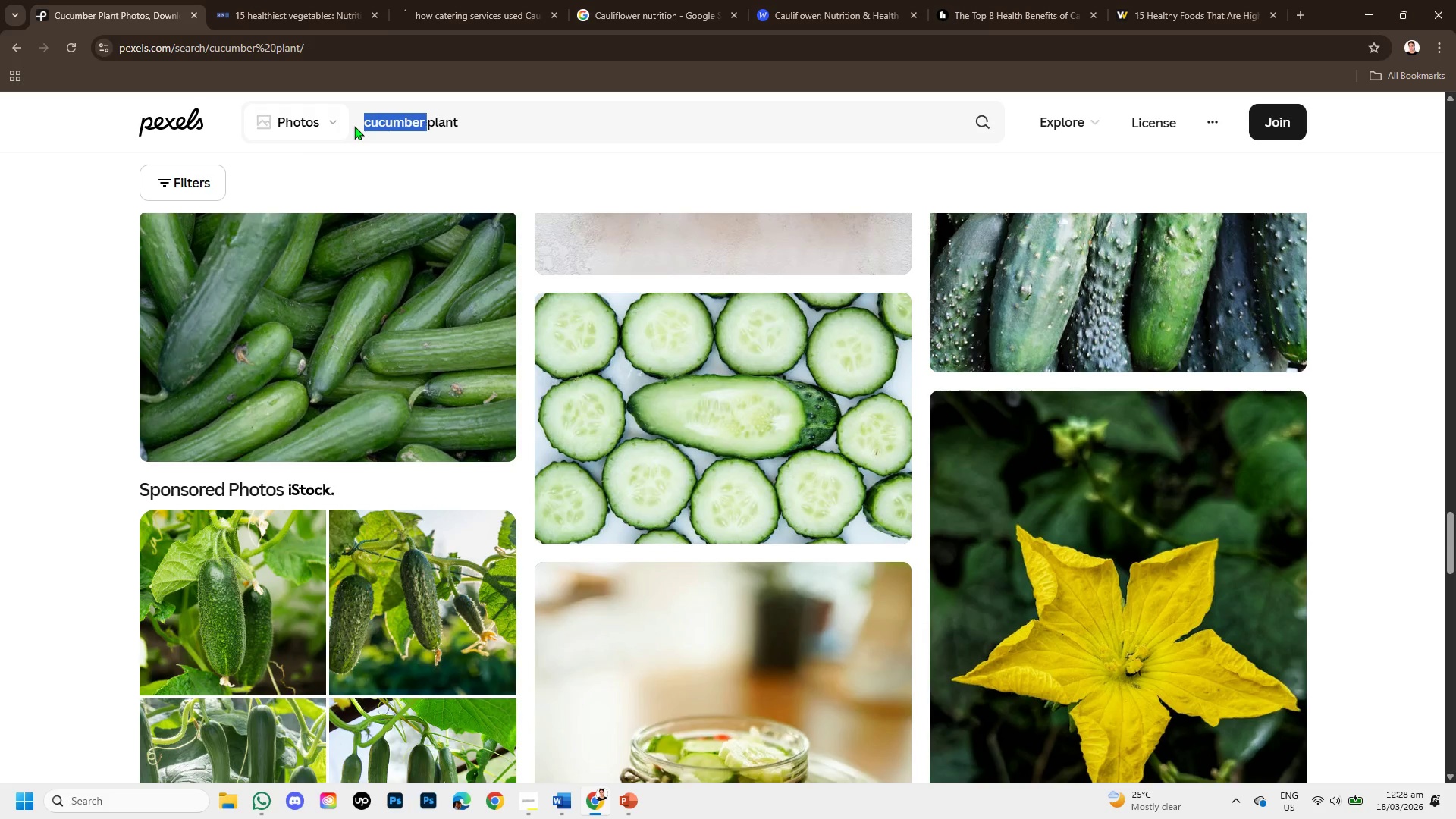 
key(Backspace)
type(cauliflower )
 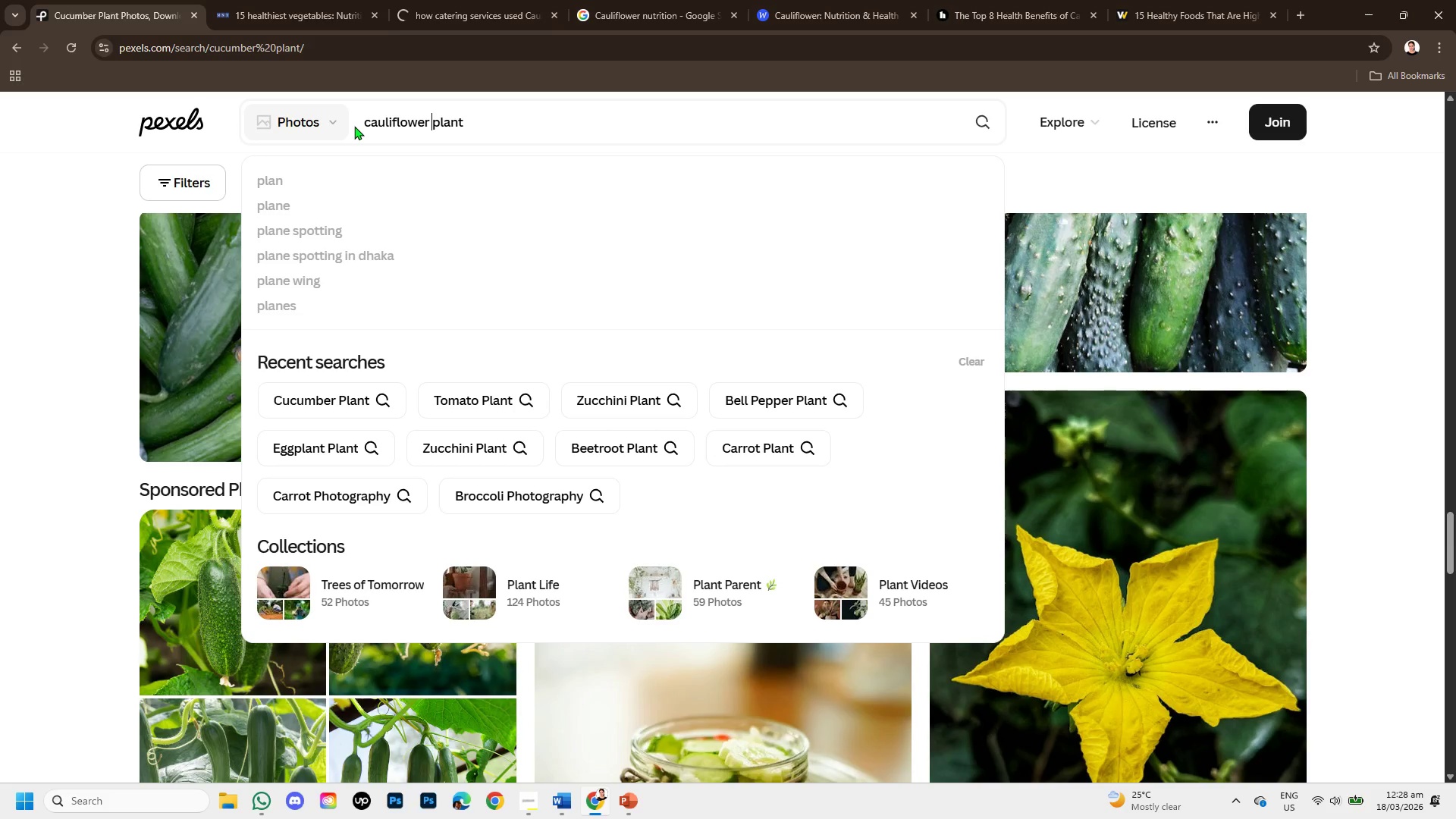 
key(Enter)
 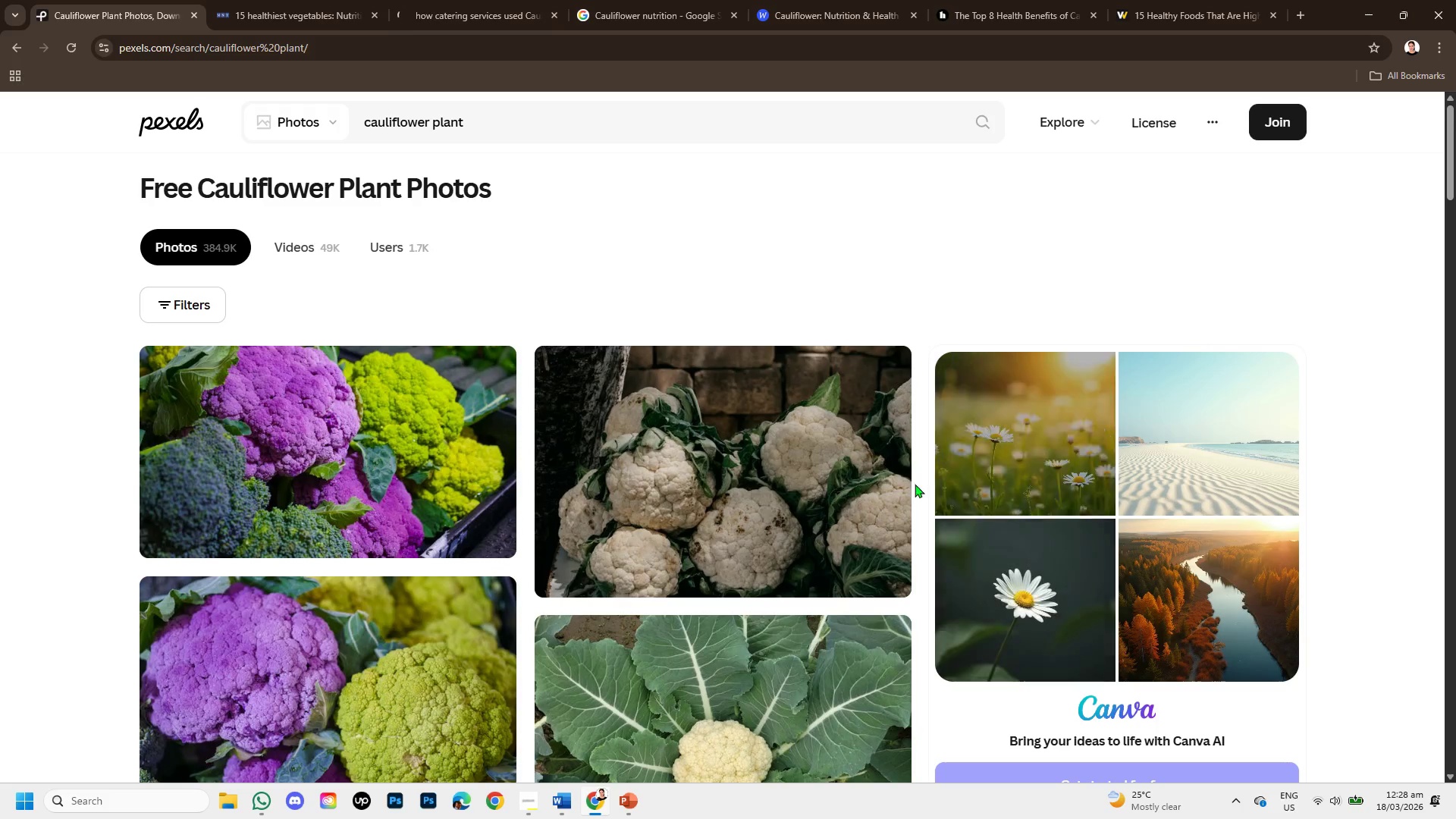 
scroll: coordinate [697, 462], scroll_direction: down, amount: 8.0
 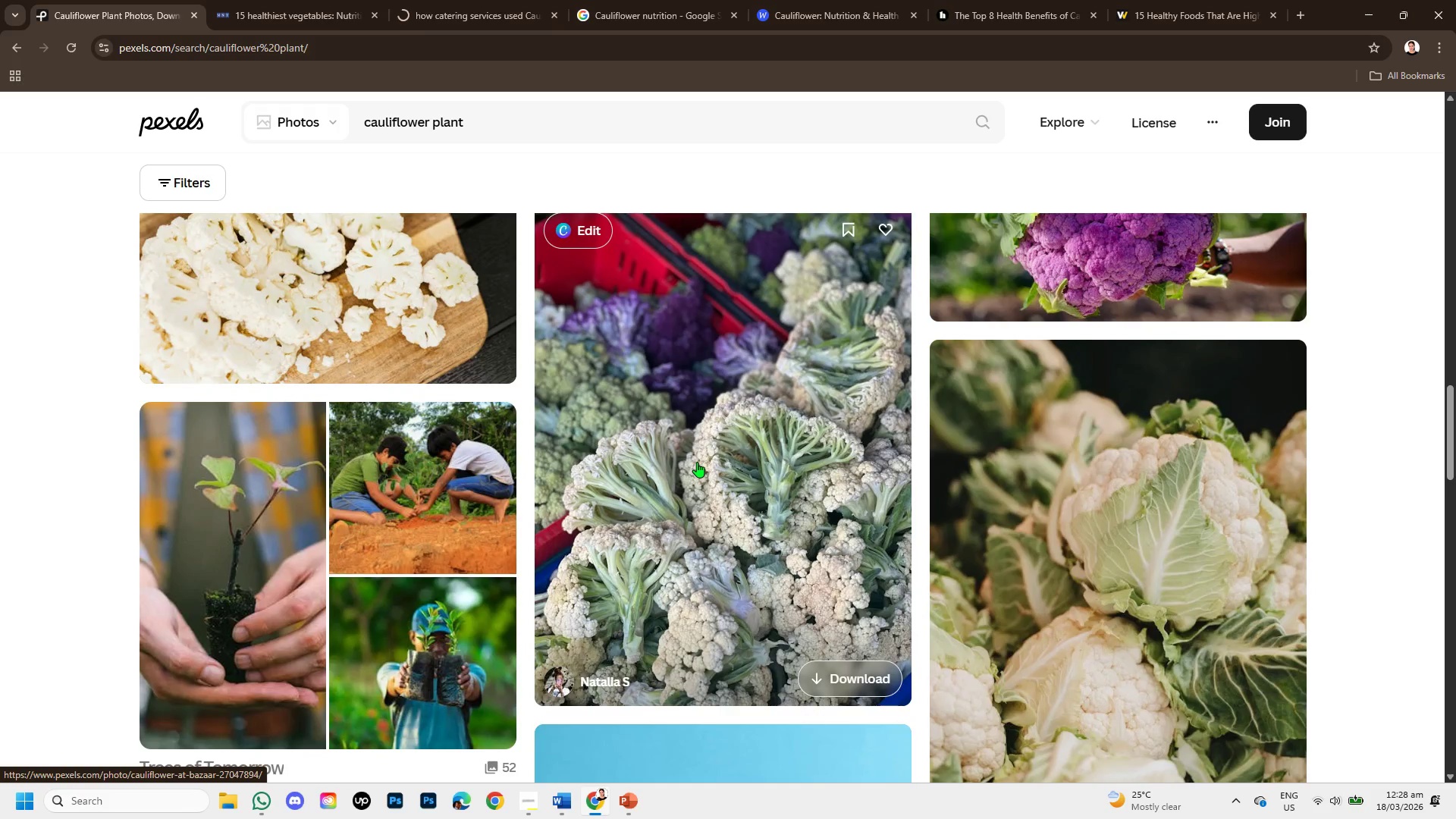 
scroll: coordinate [694, 466], scroll_direction: down, amount: 3.0
 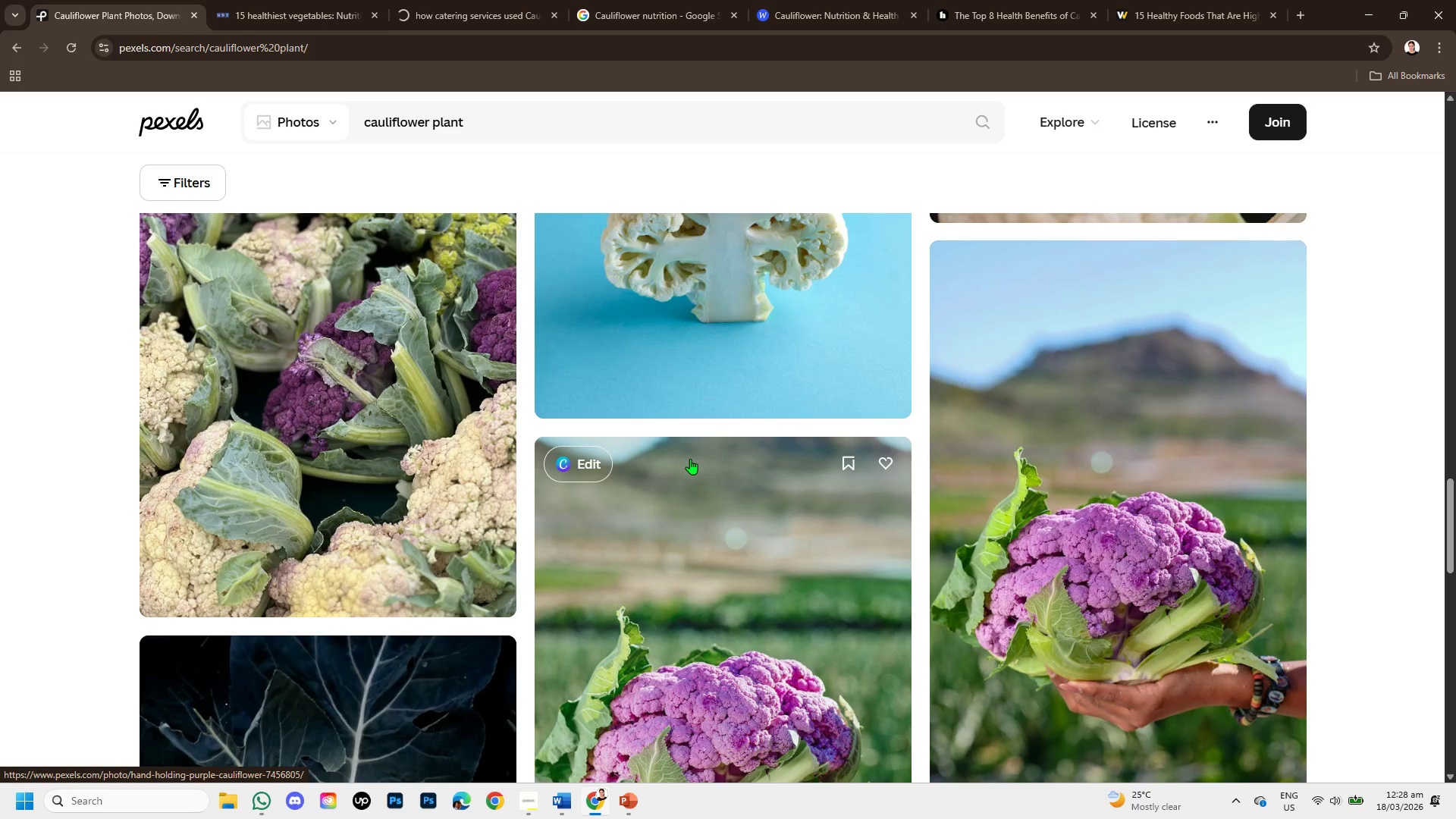 
scroll: coordinate [690, 459], scroll_direction: up, amount: 1.0
 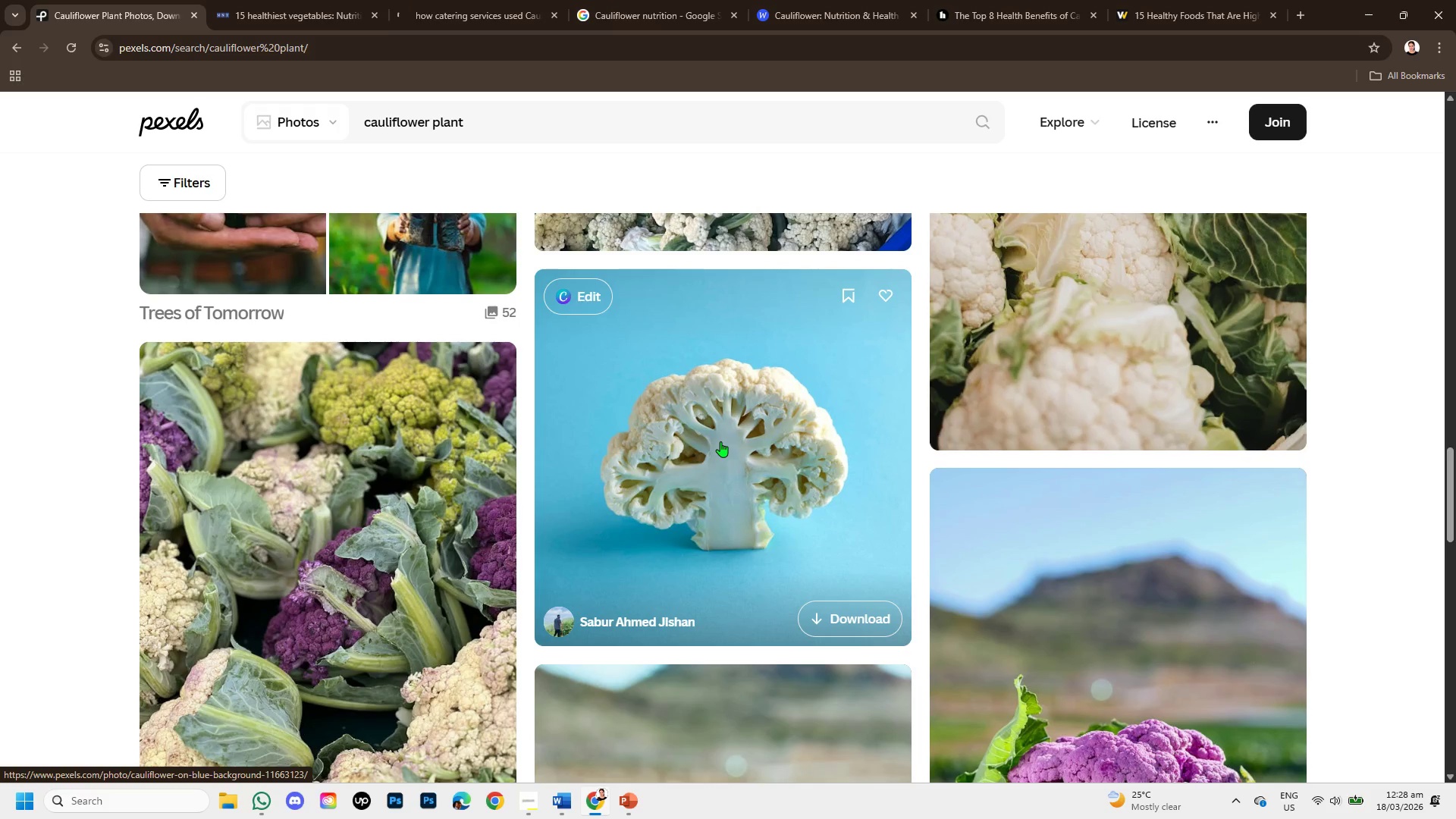 
scroll: coordinate [721, 444], scroll_direction: down, amount: 3.0
 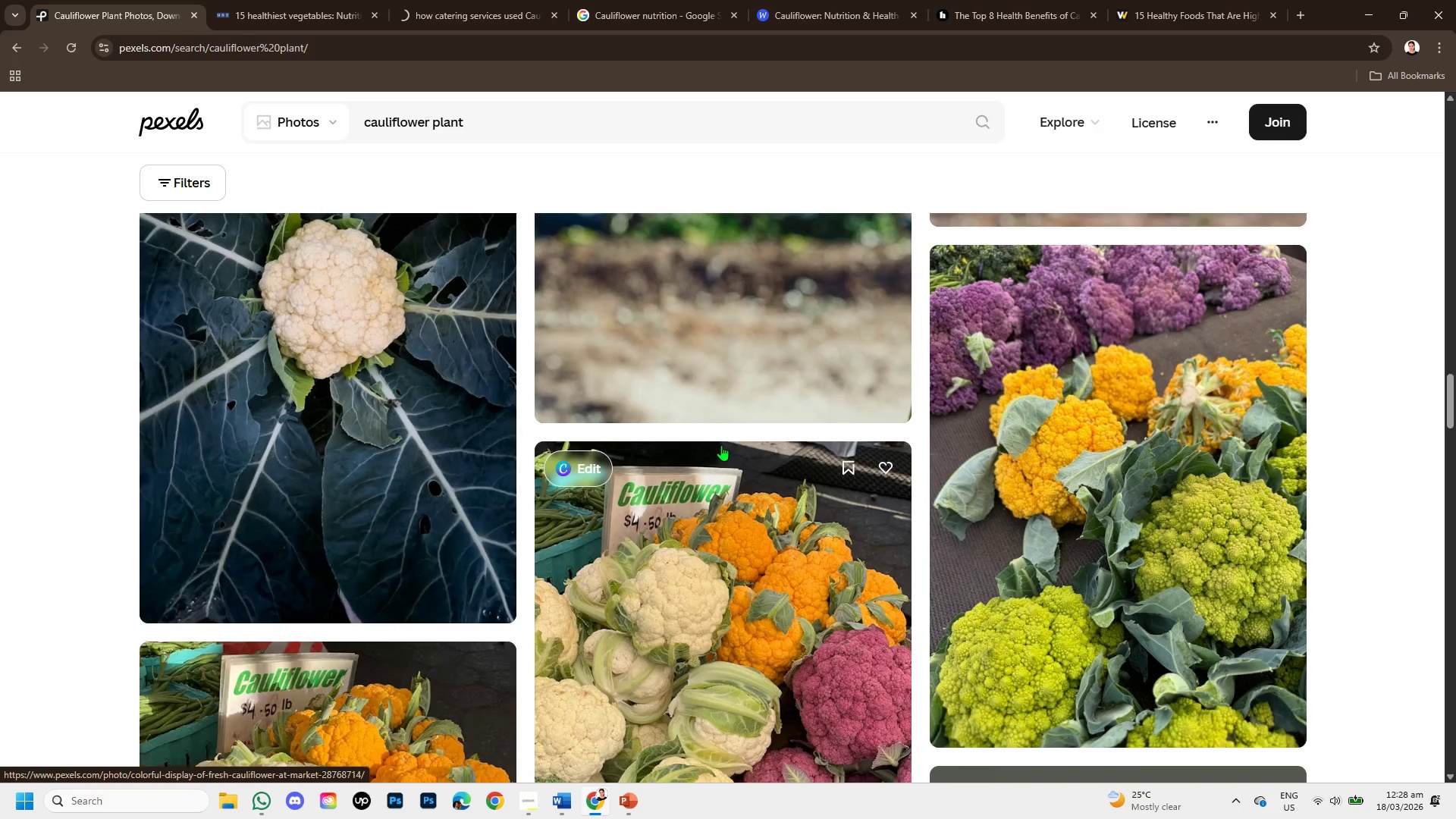 
scroll: coordinate [721, 445], scroll_direction: up, amount: 1.0
 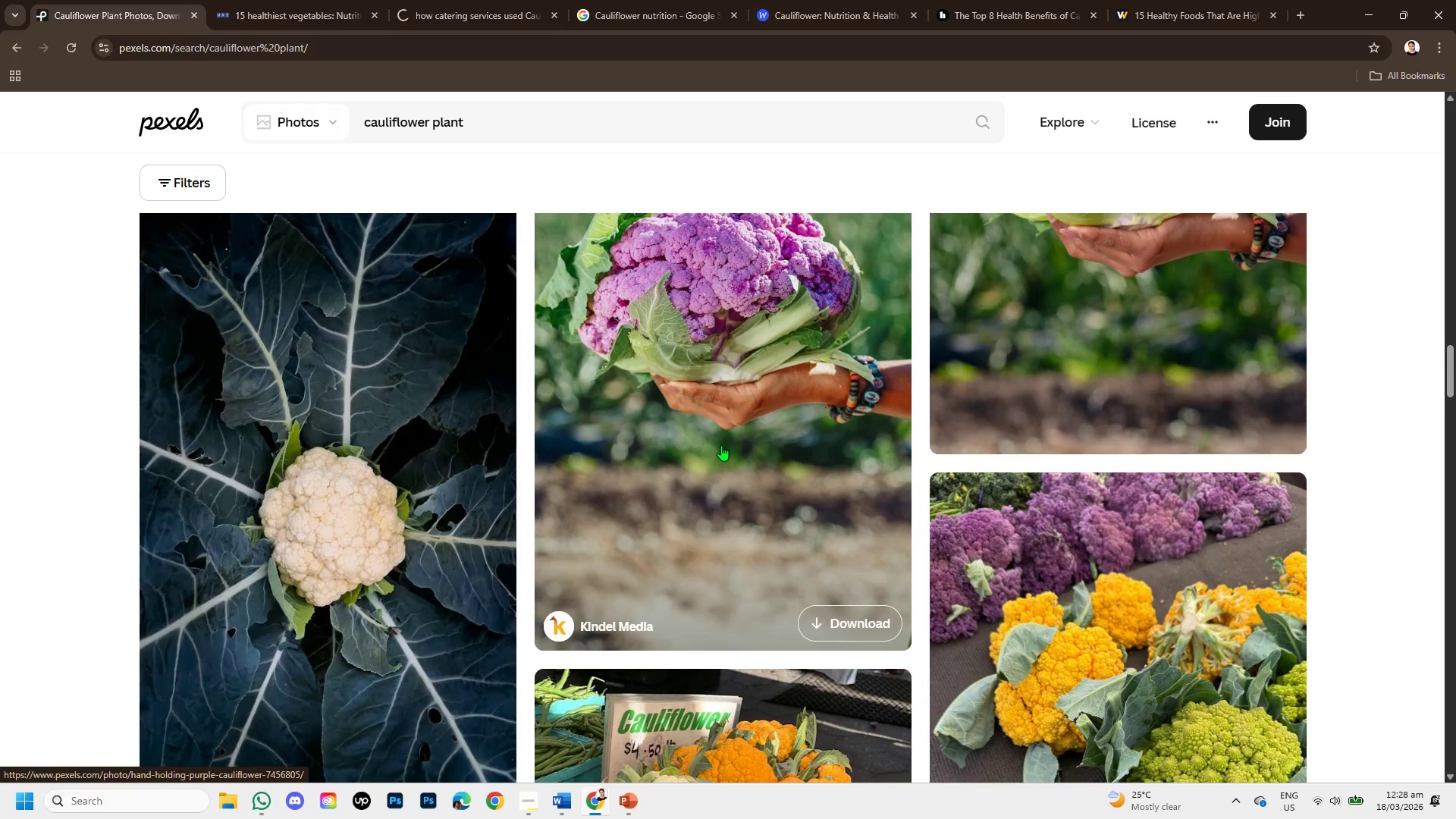 
scroll: coordinate [721, 446], scroll_direction: down, amount: 7.0
 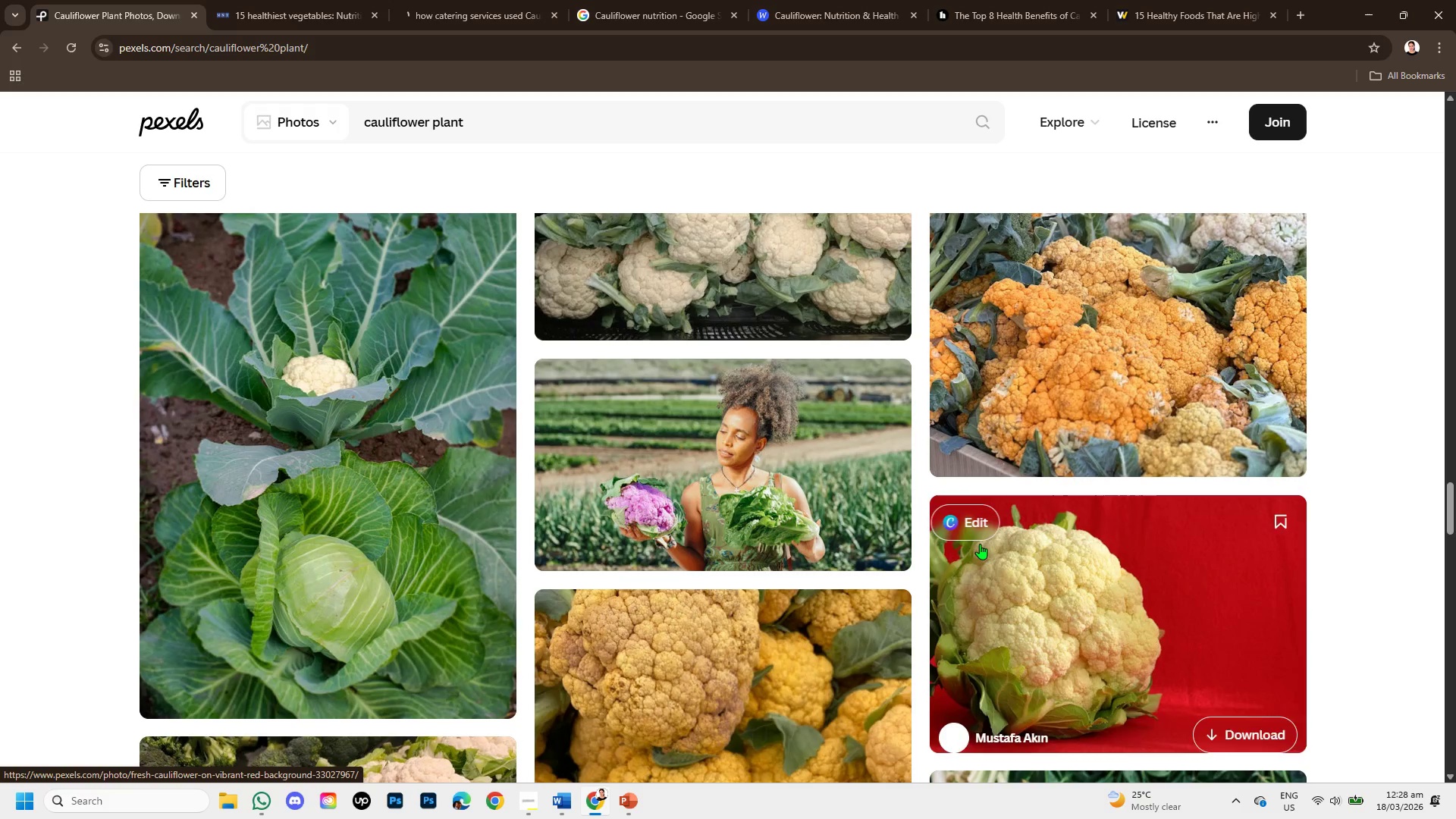 
left_click([1034, 578])
 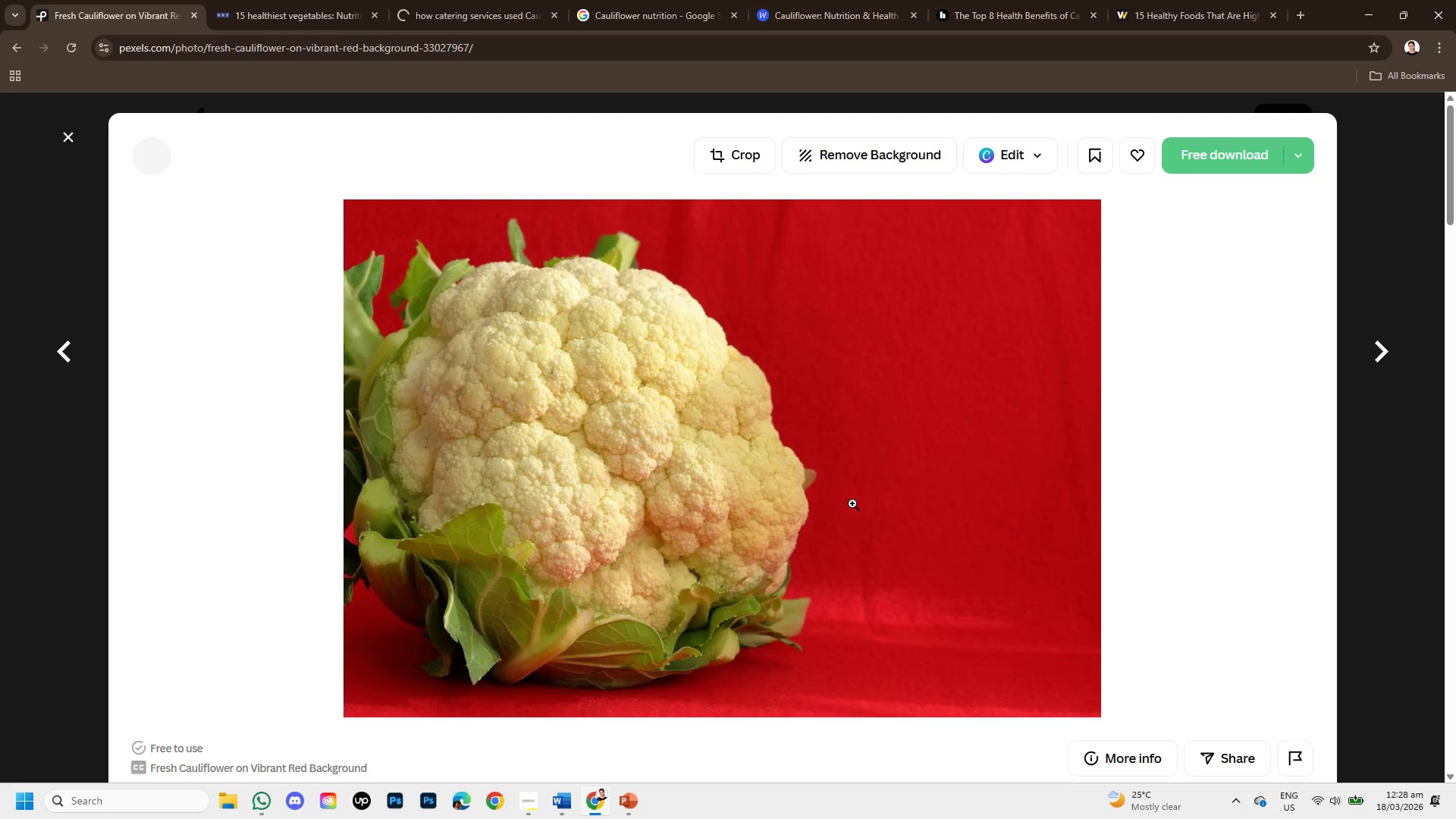 
right_click([569, 350])
 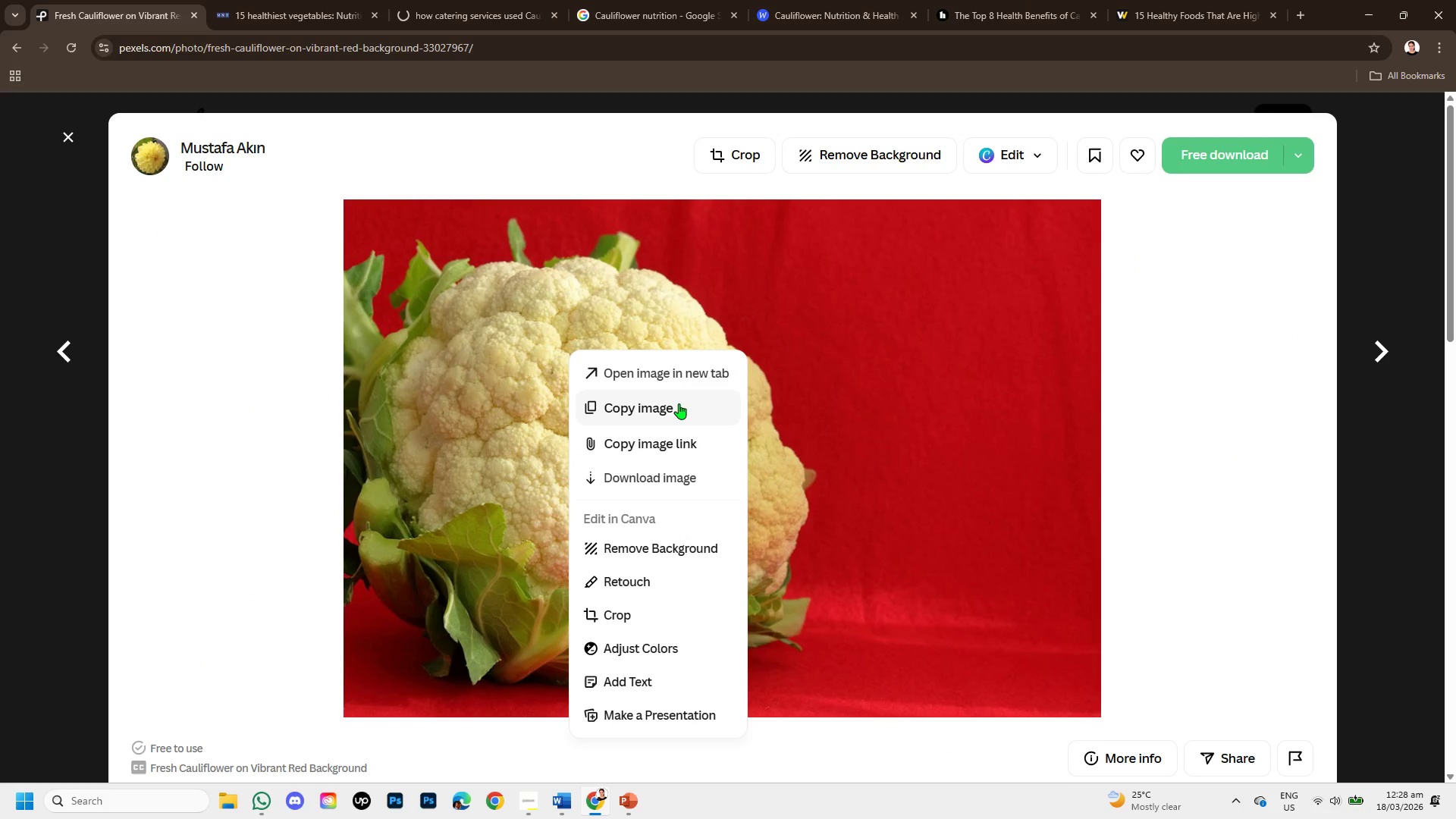 
left_click([679, 403])
 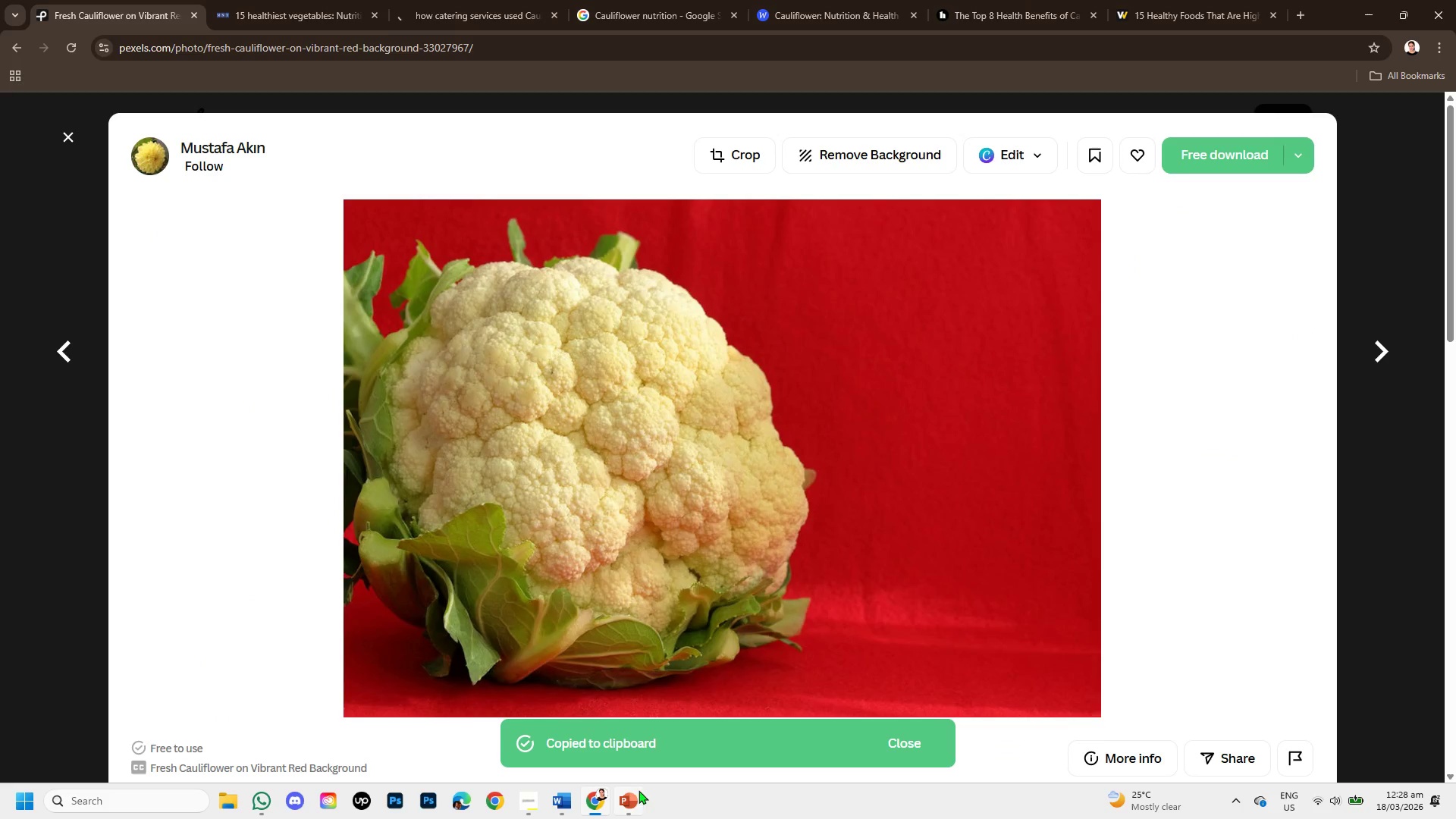 
left_click([634, 795])
 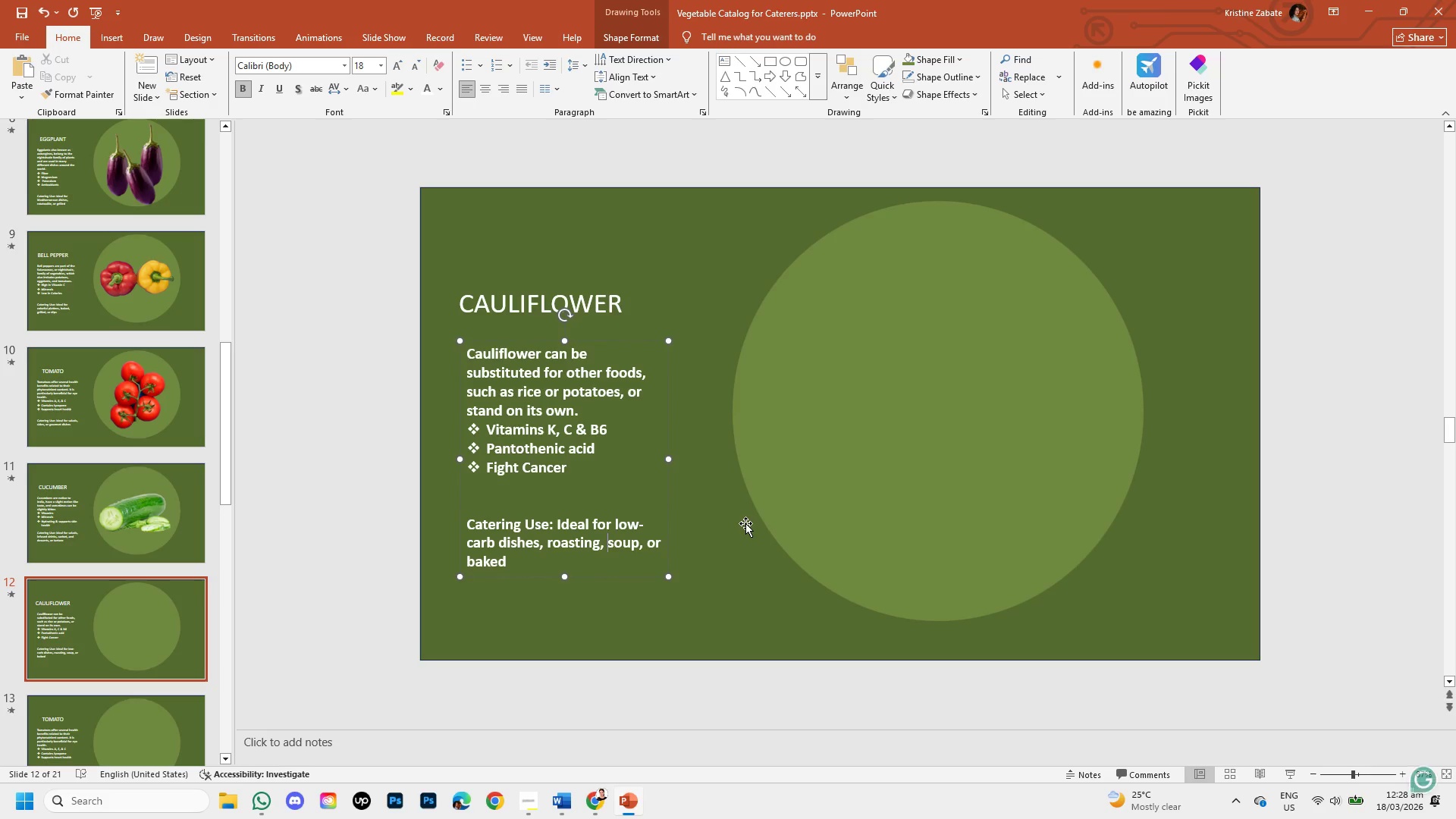 
key(Control+V)
 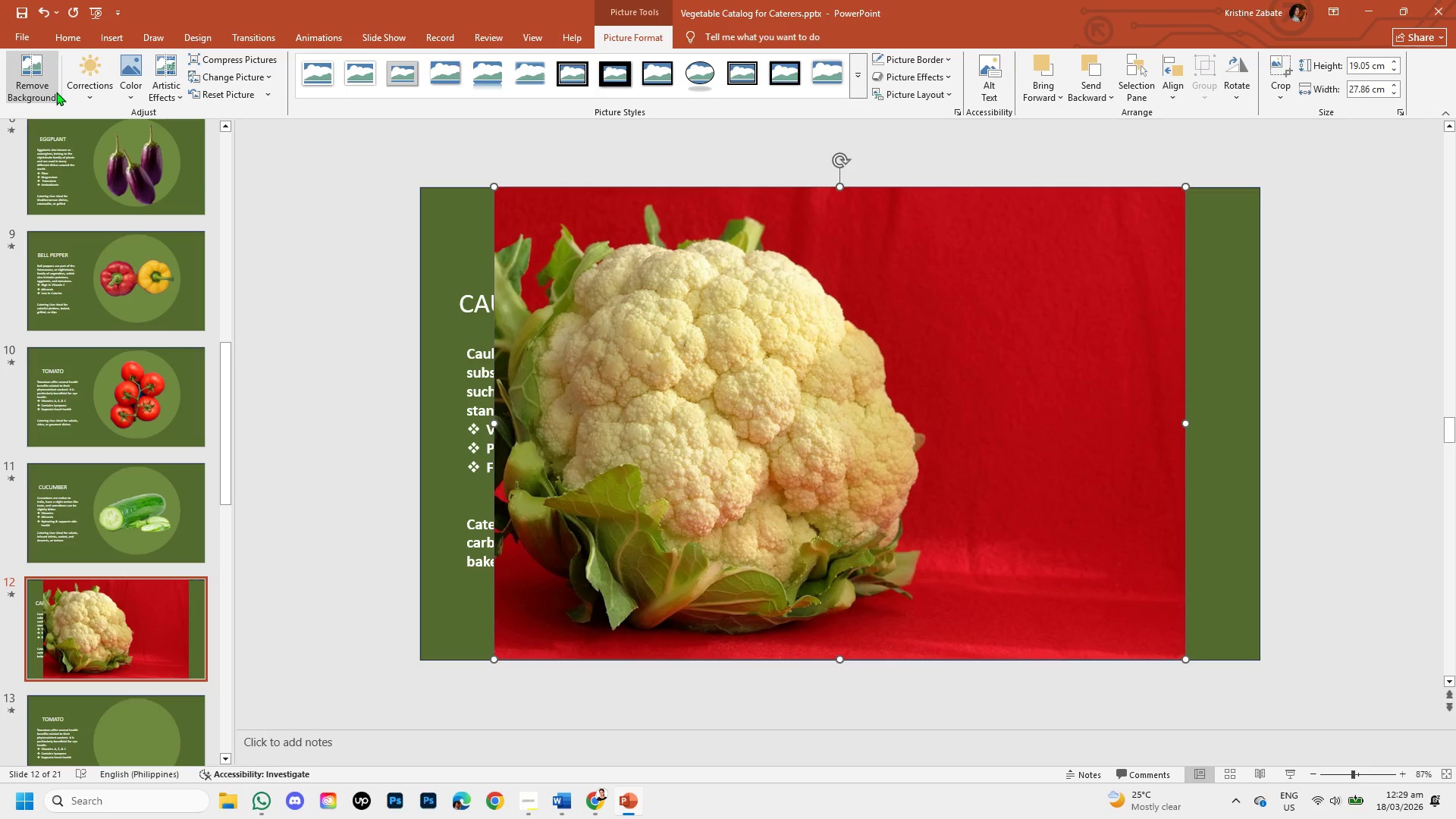 
left_click([33, 71])
 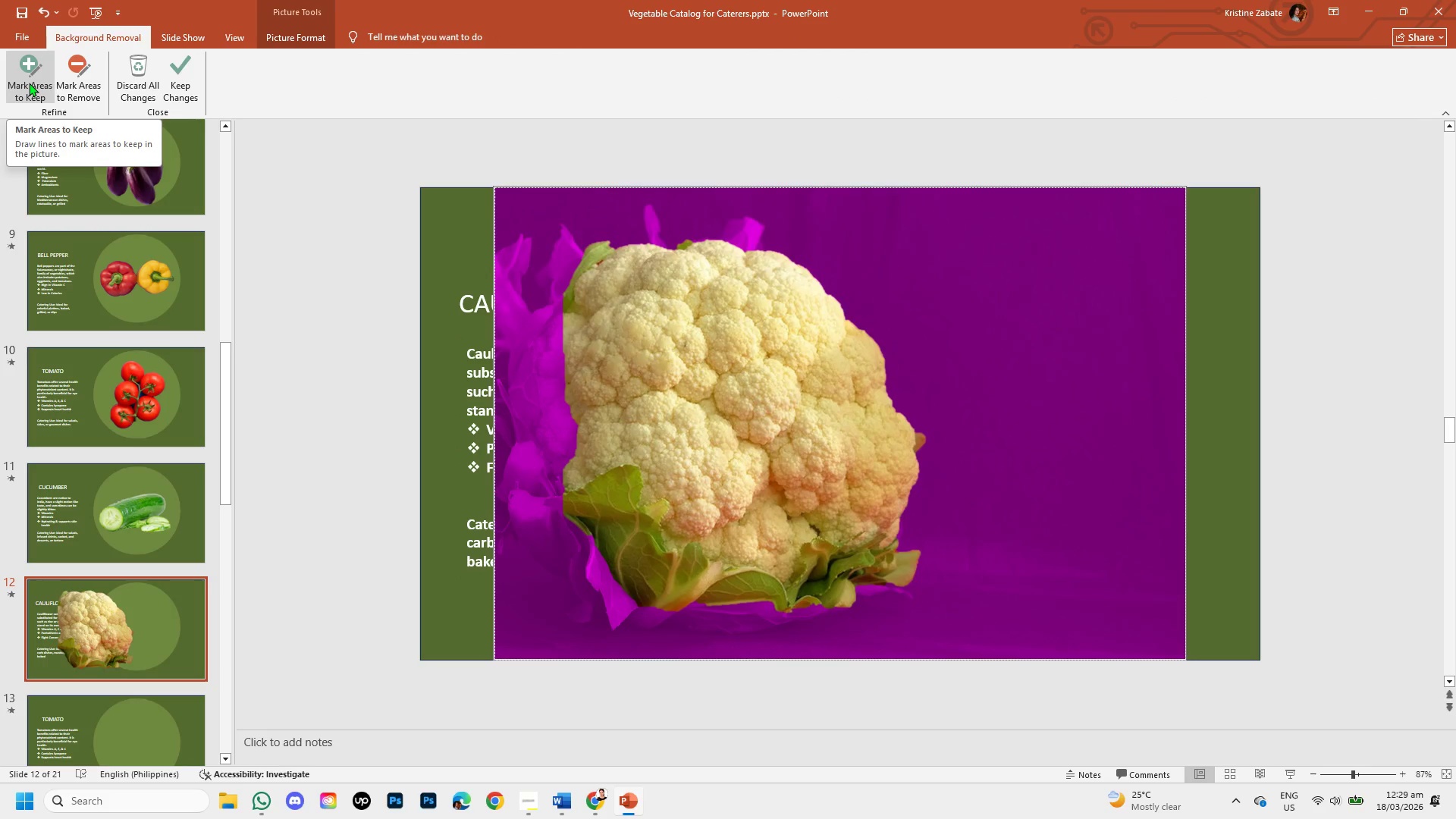 
left_click([29, 83])
 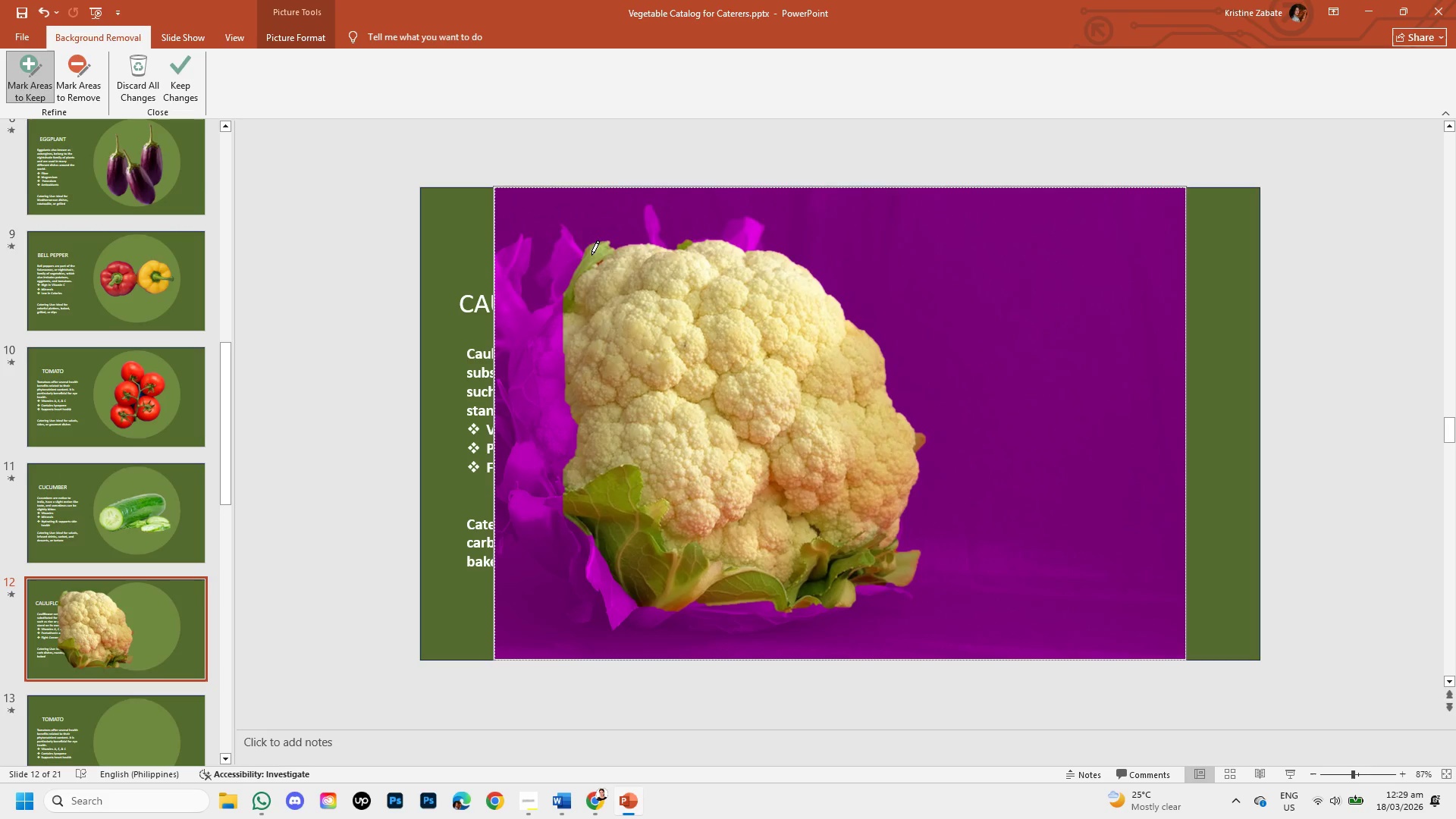 
left_click_drag(start_coordinate=[591, 256], to_coordinate=[587, 262])
 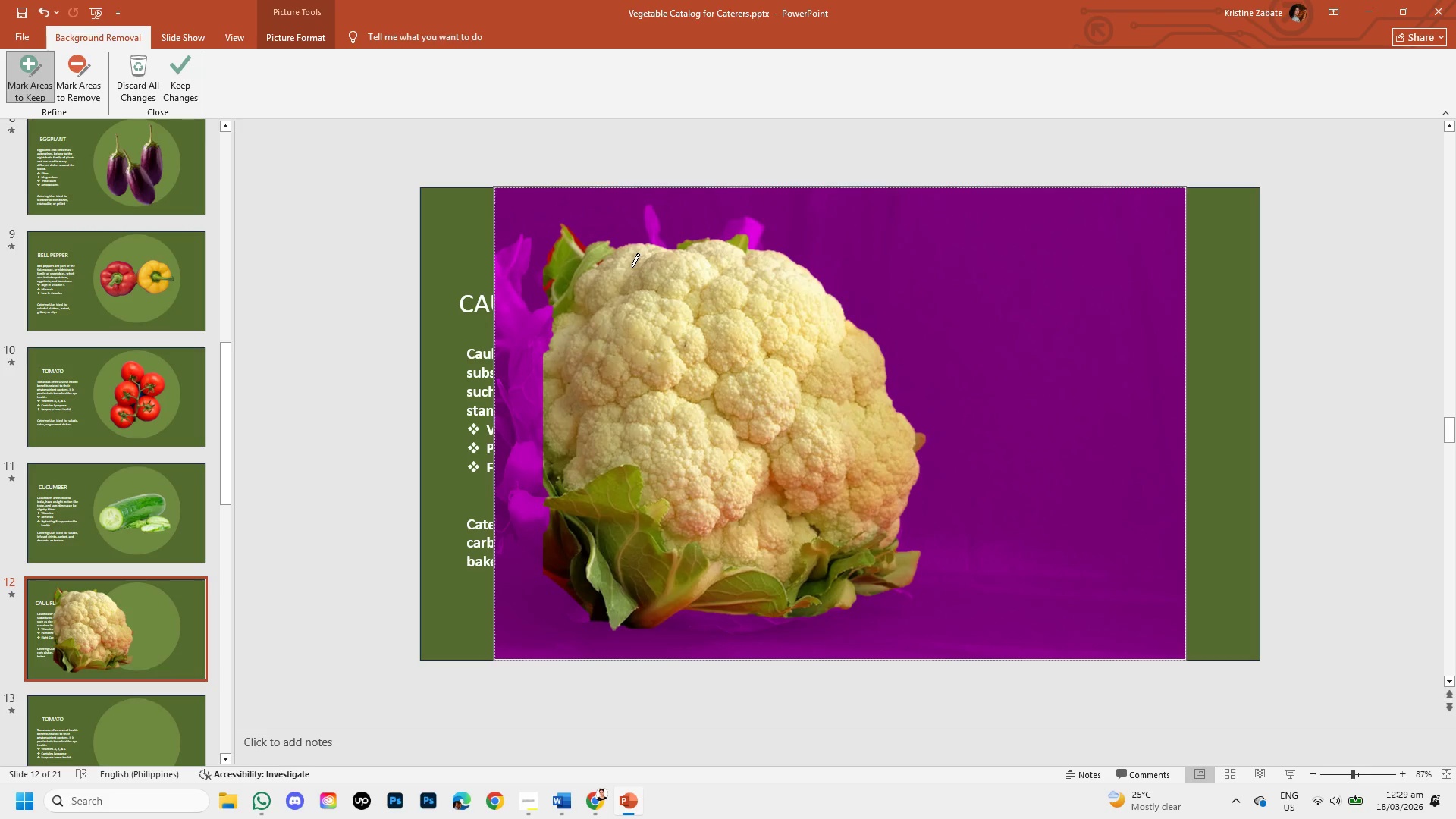 
key(Control+Z)
 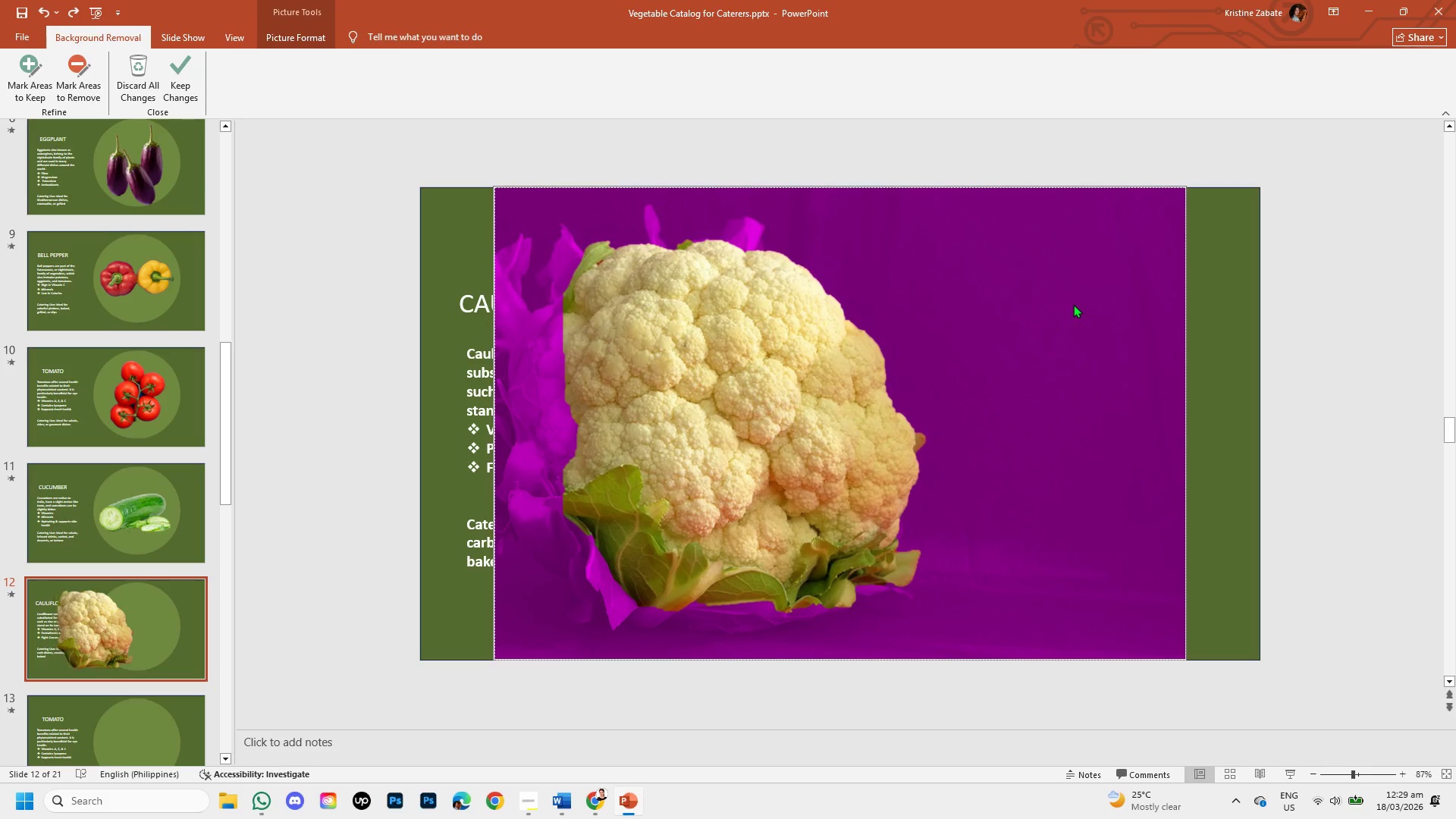 
left_click([1074, 304])
 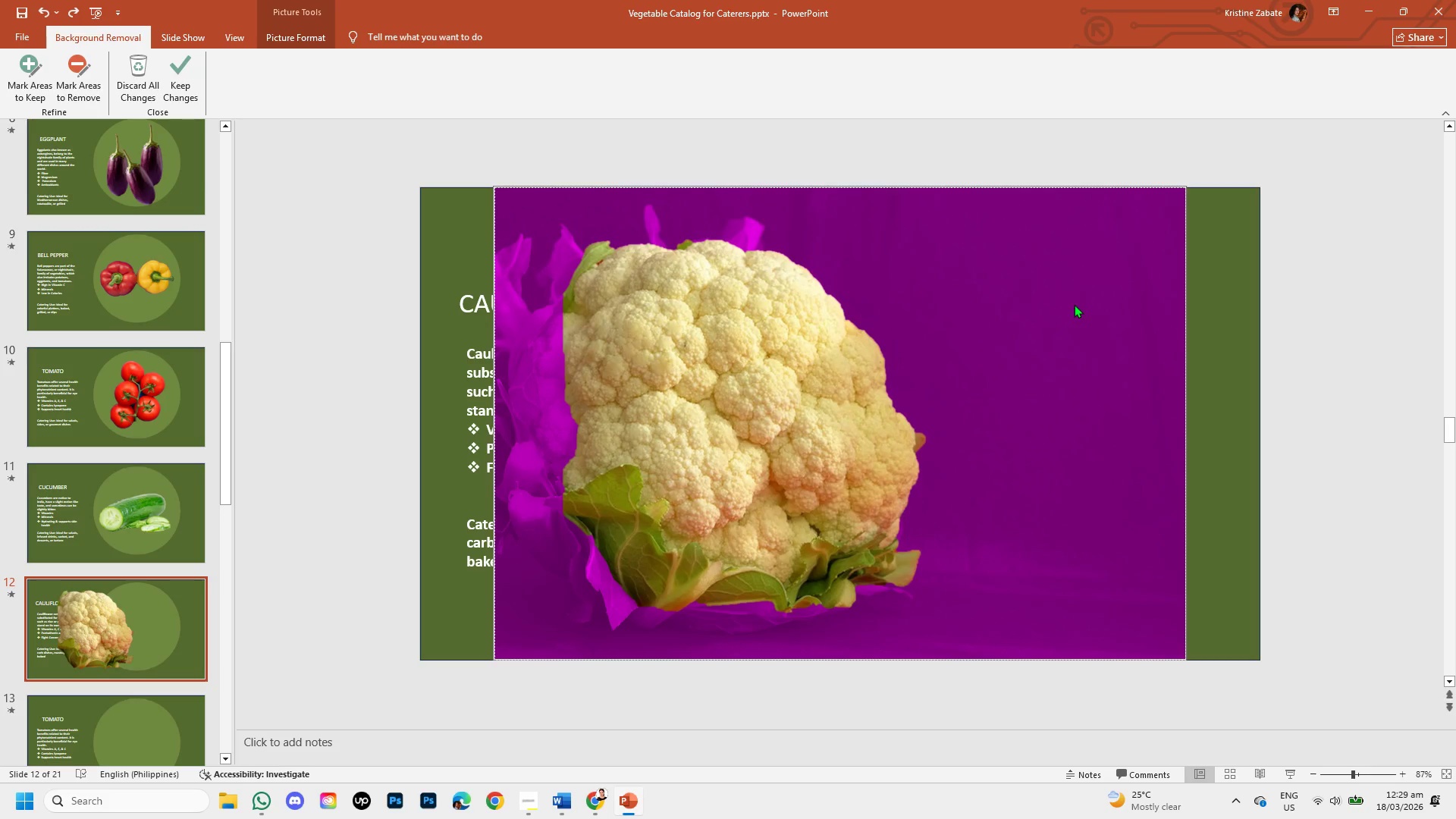 
key(Backspace)
 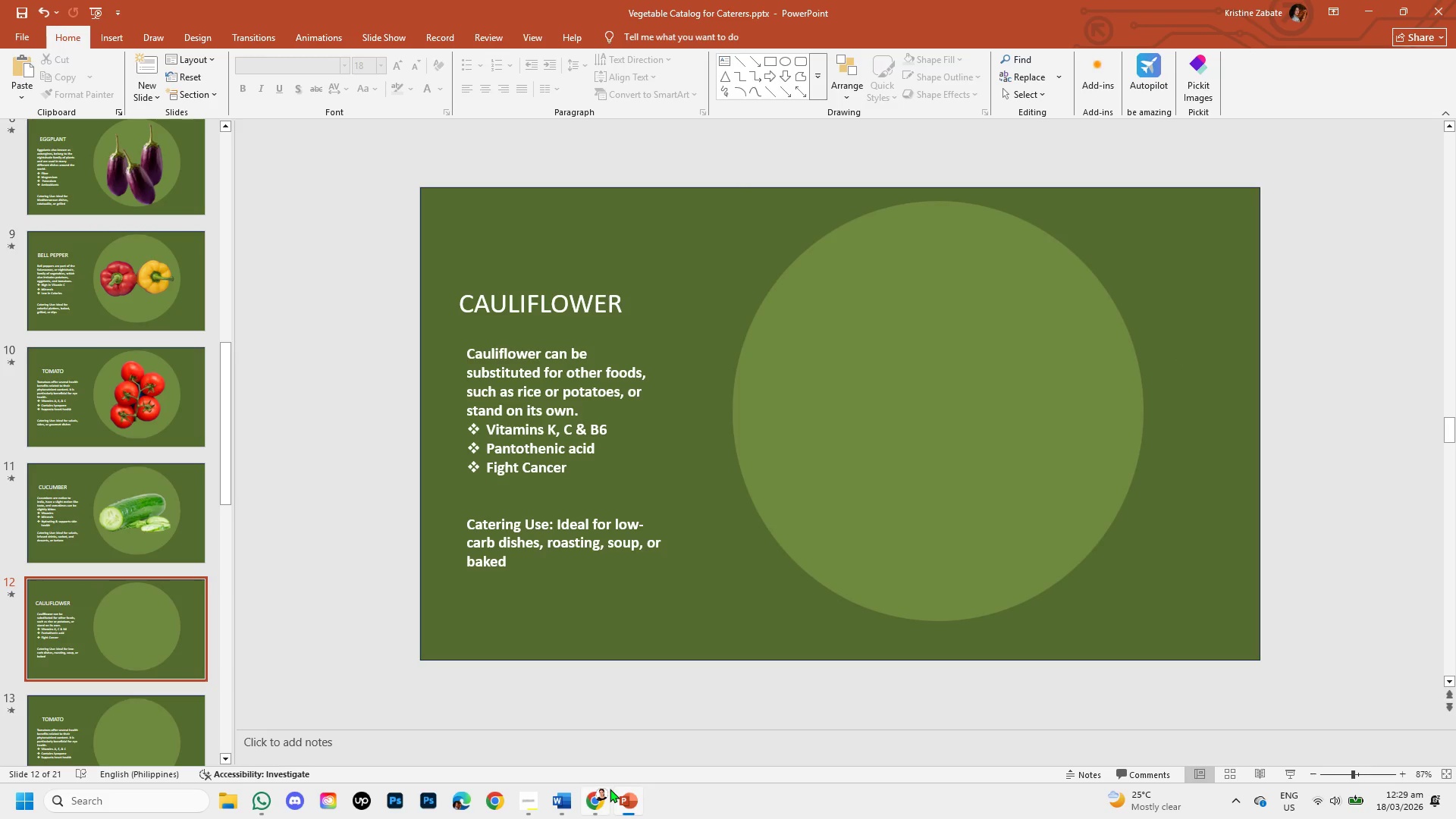 
left_click([595, 797])
 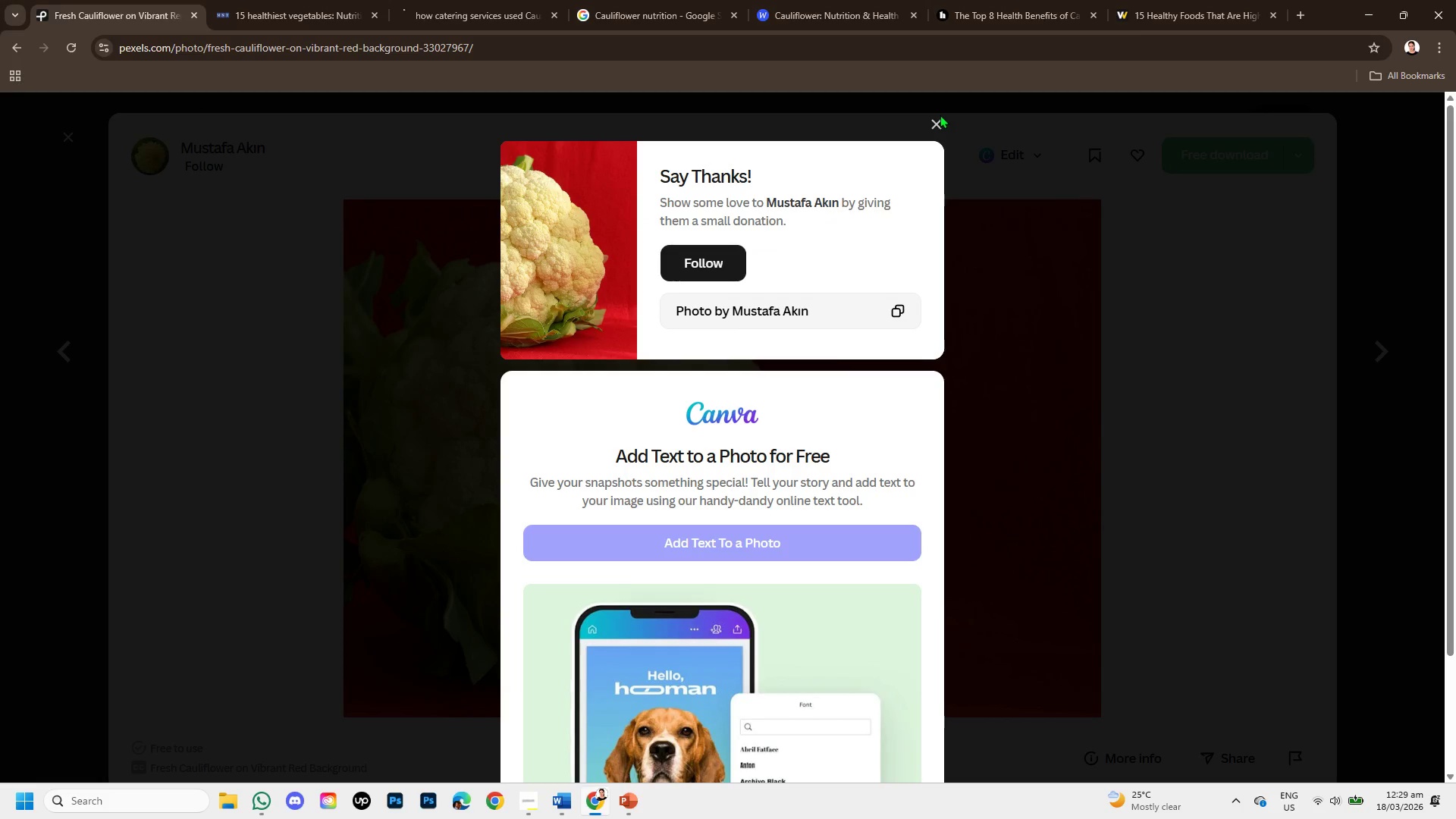 
left_click([936, 120])
 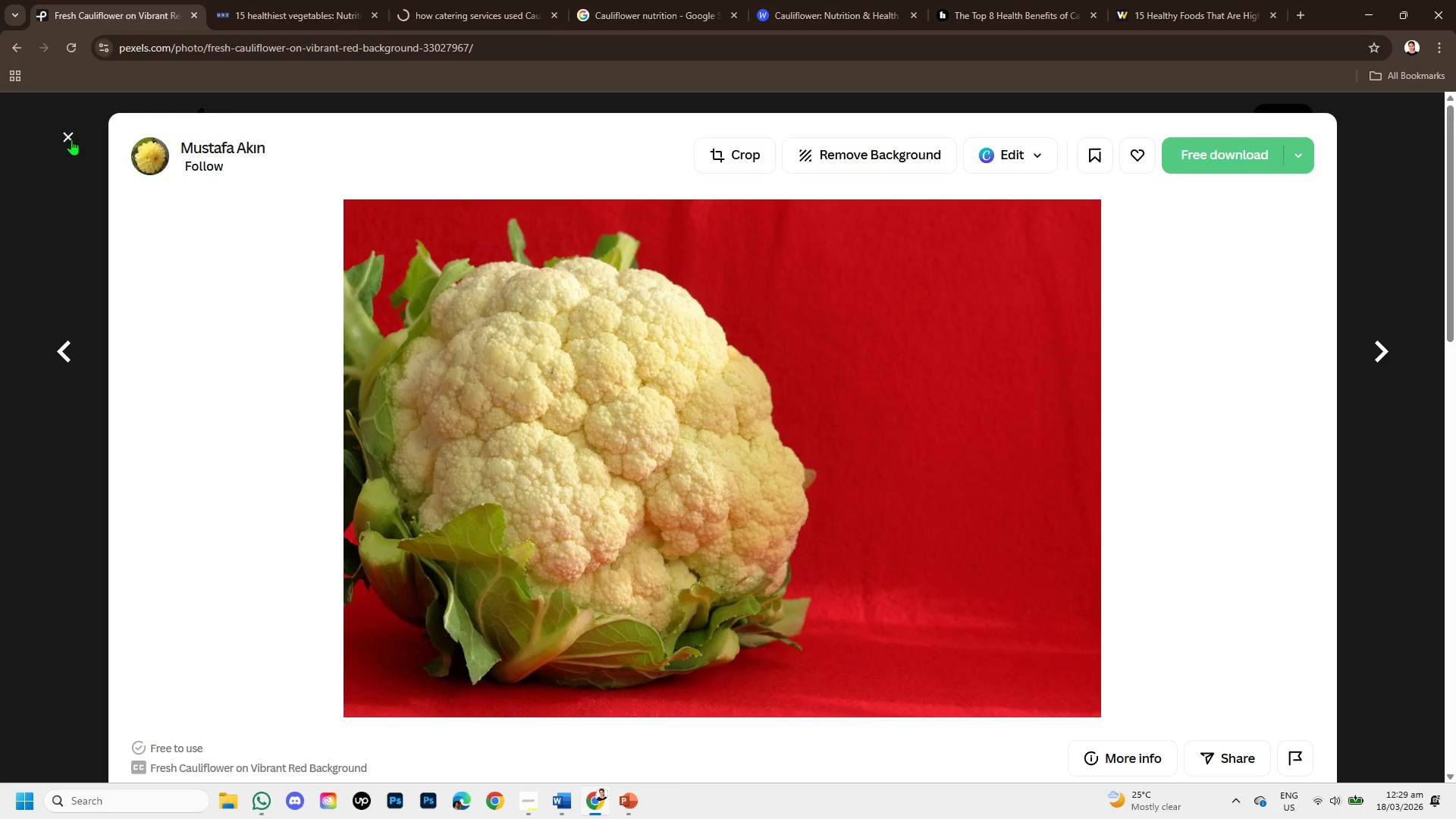 
left_click([58, 134])
 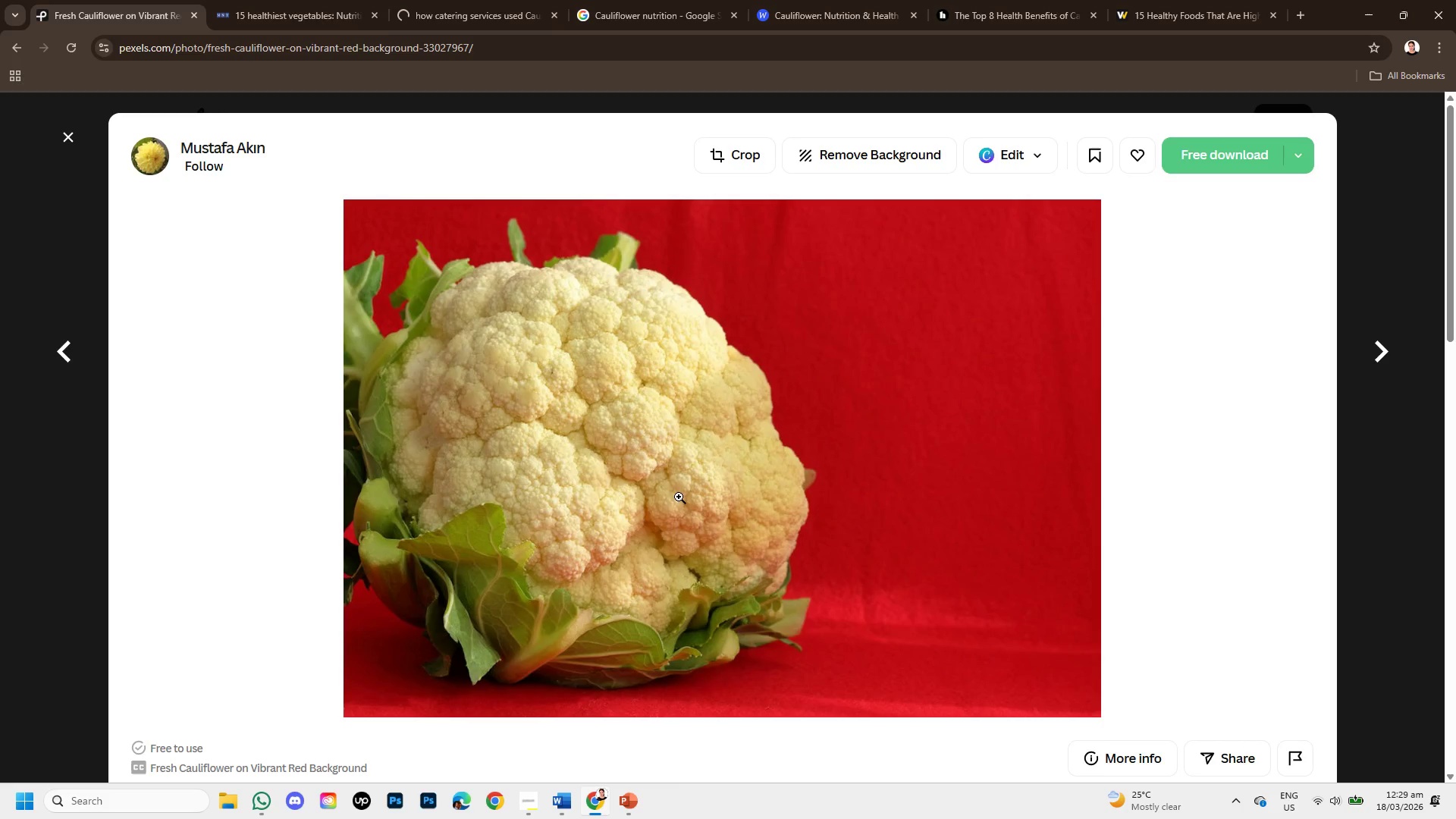 
scroll: coordinate [603, 529], scroll_direction: down, amount: 9.0
 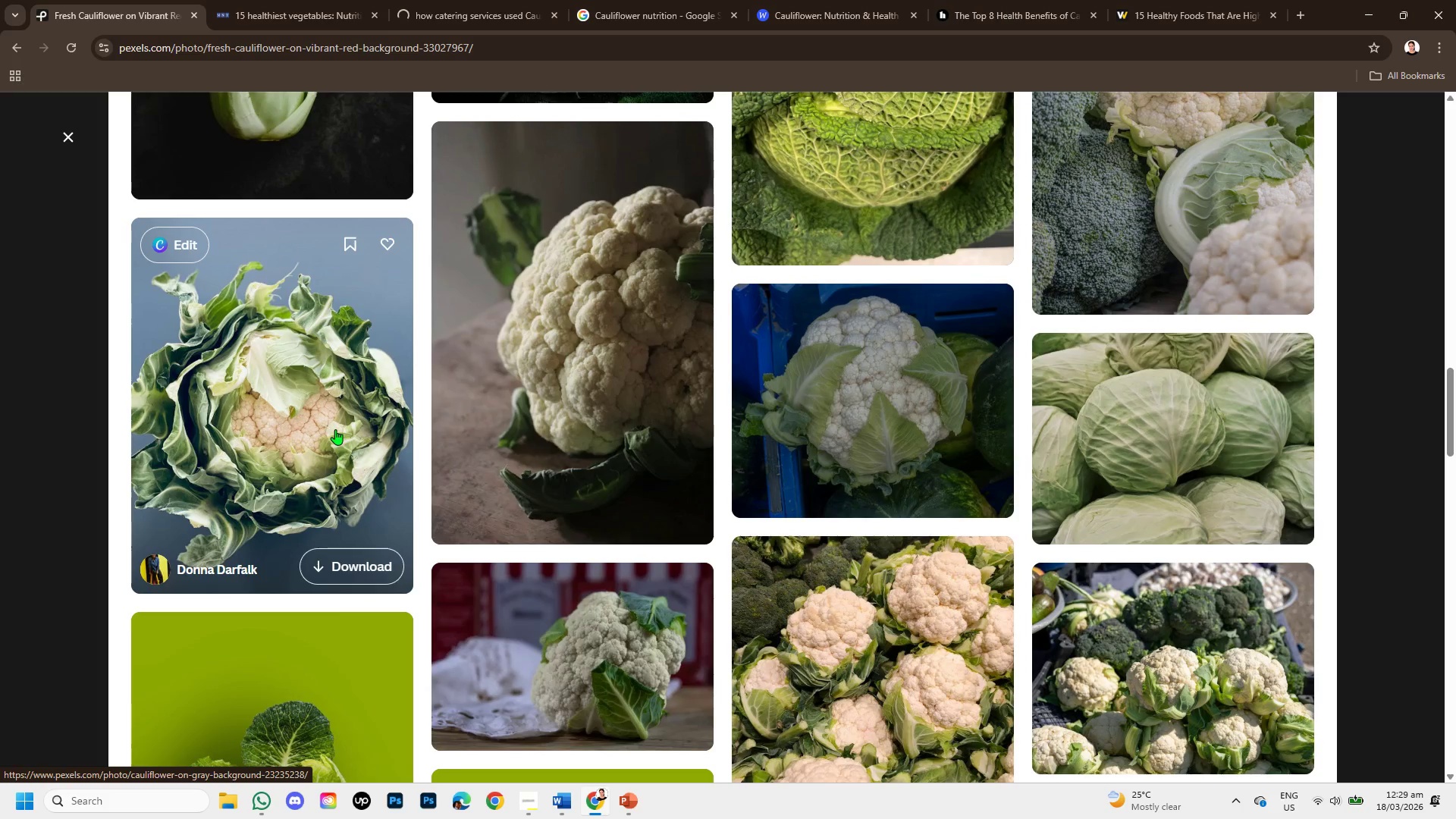 
scroll: coordinate [688, 560], scroll_direction: down, amount: 2.0
 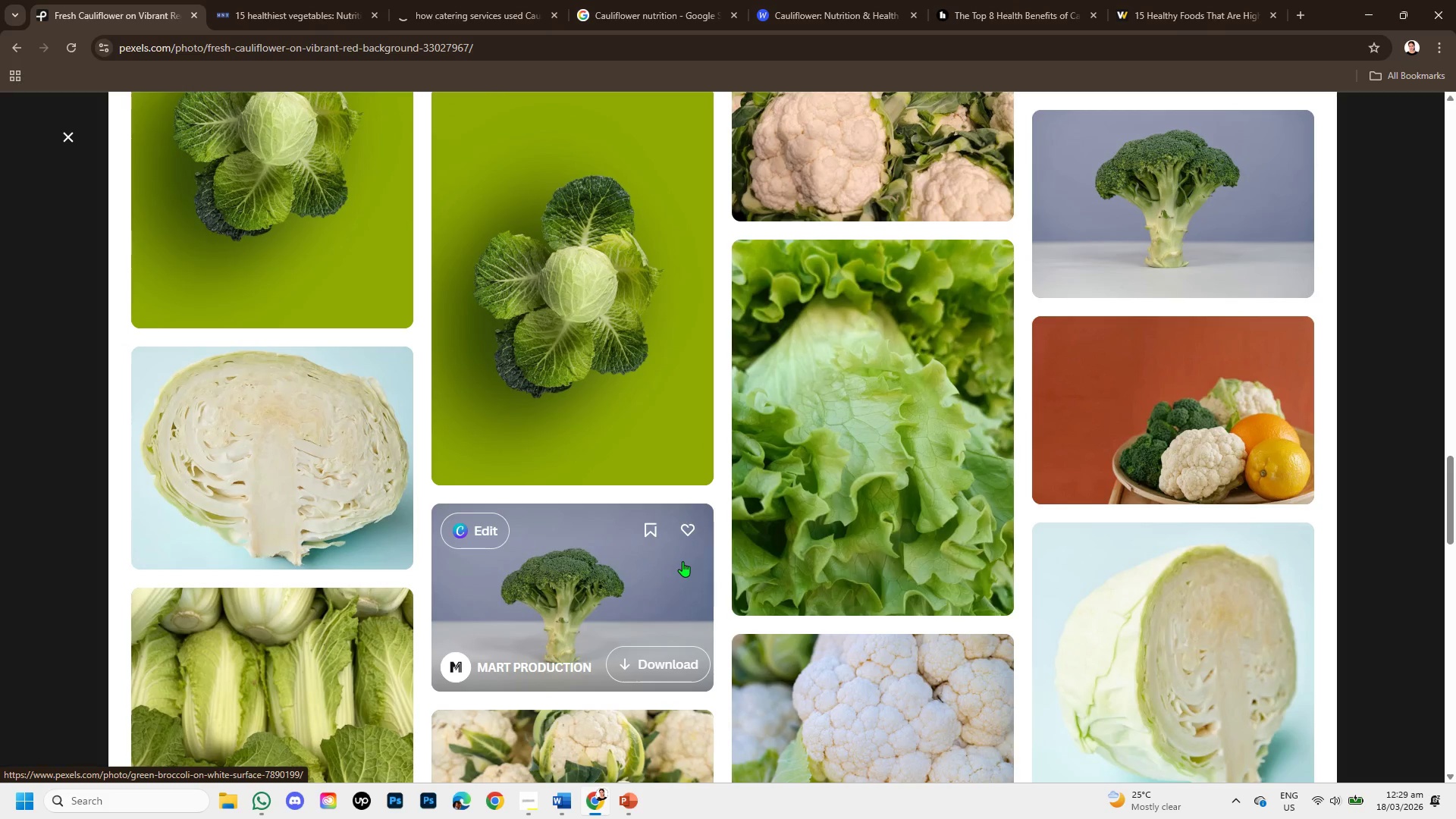 
scroll: coordinate [1045, 491], scroll_direction: up, amount: 3.0
 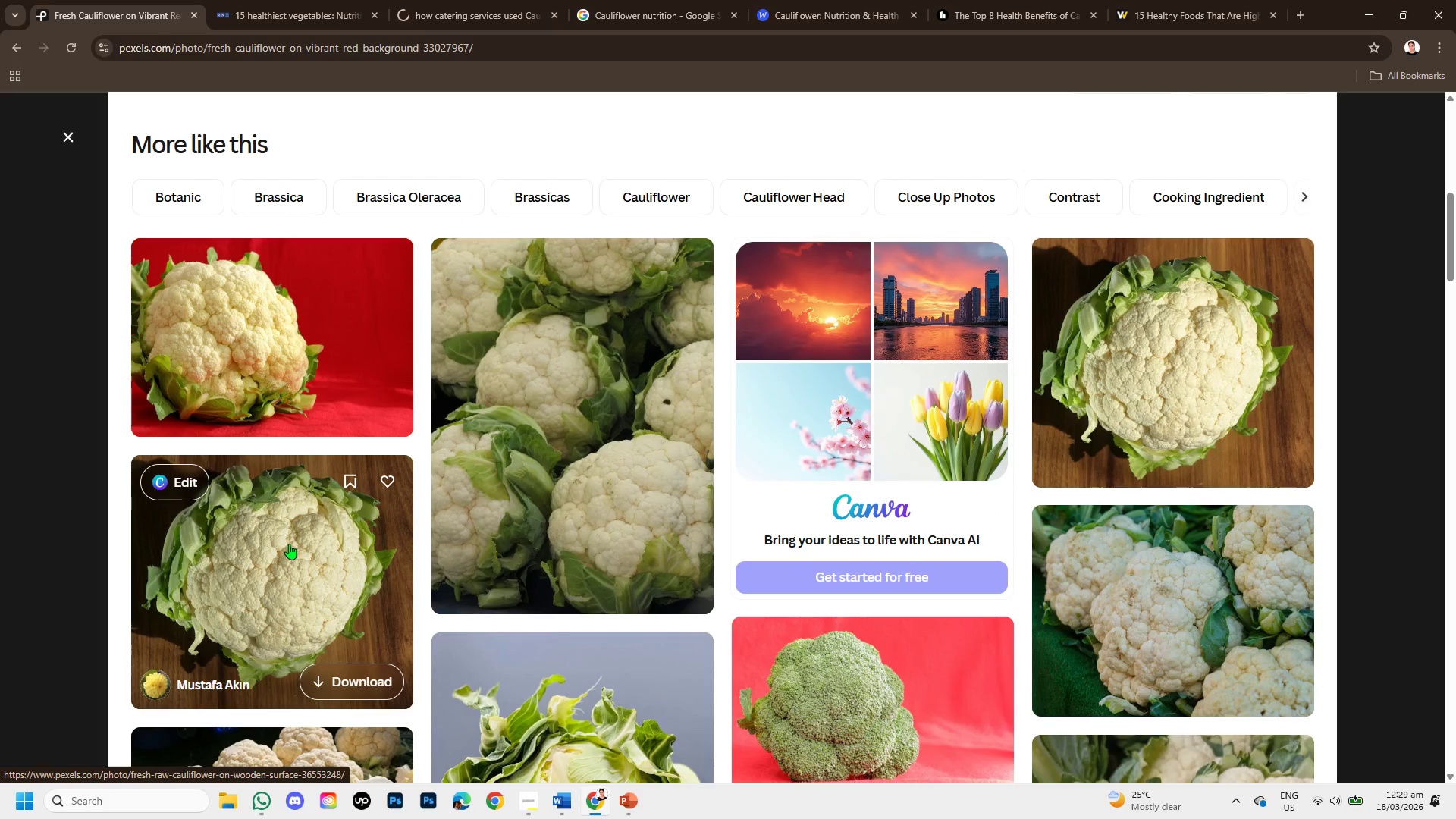 
left_click([289, 544])
 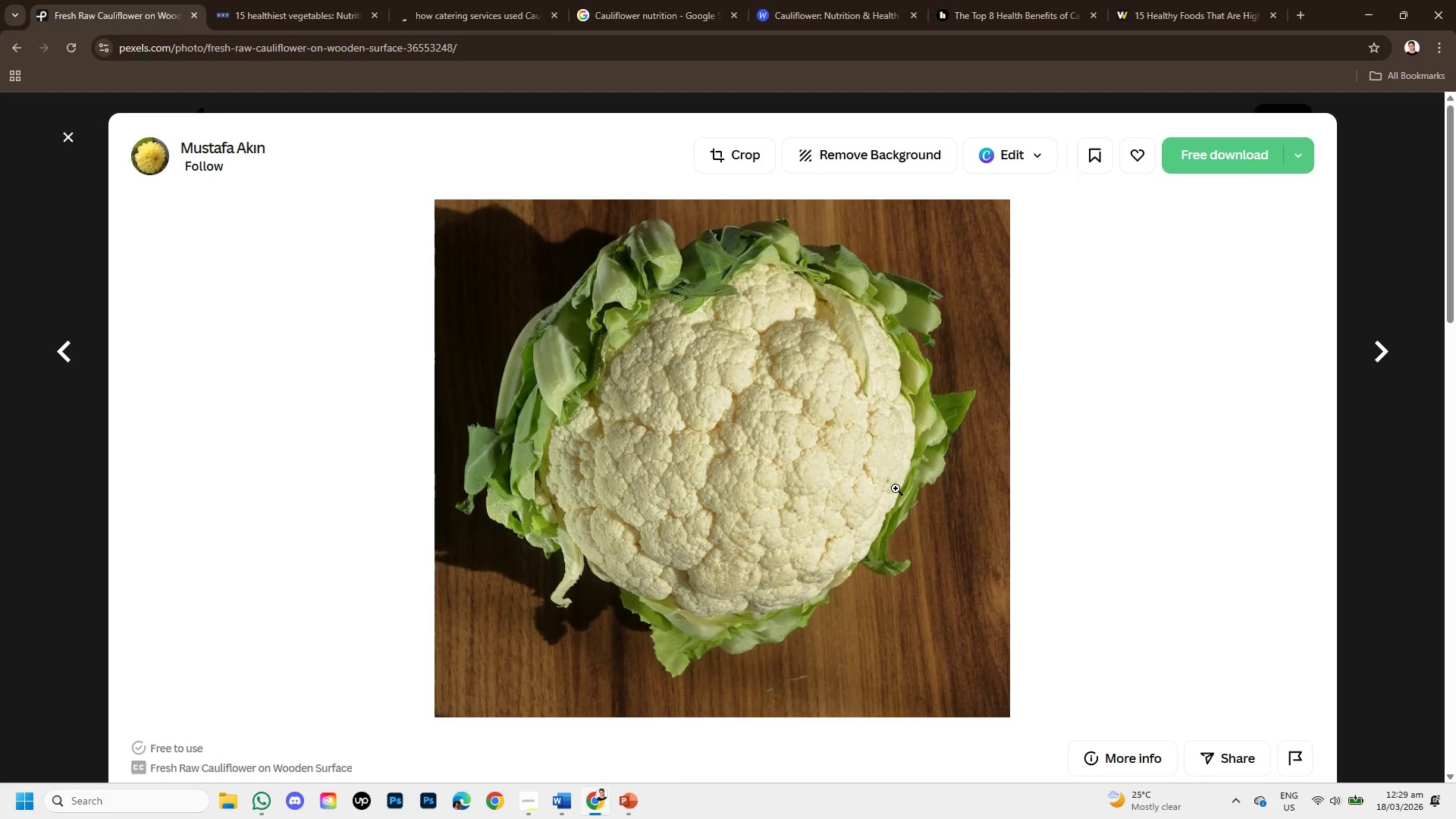 
right_click([755, 457])
 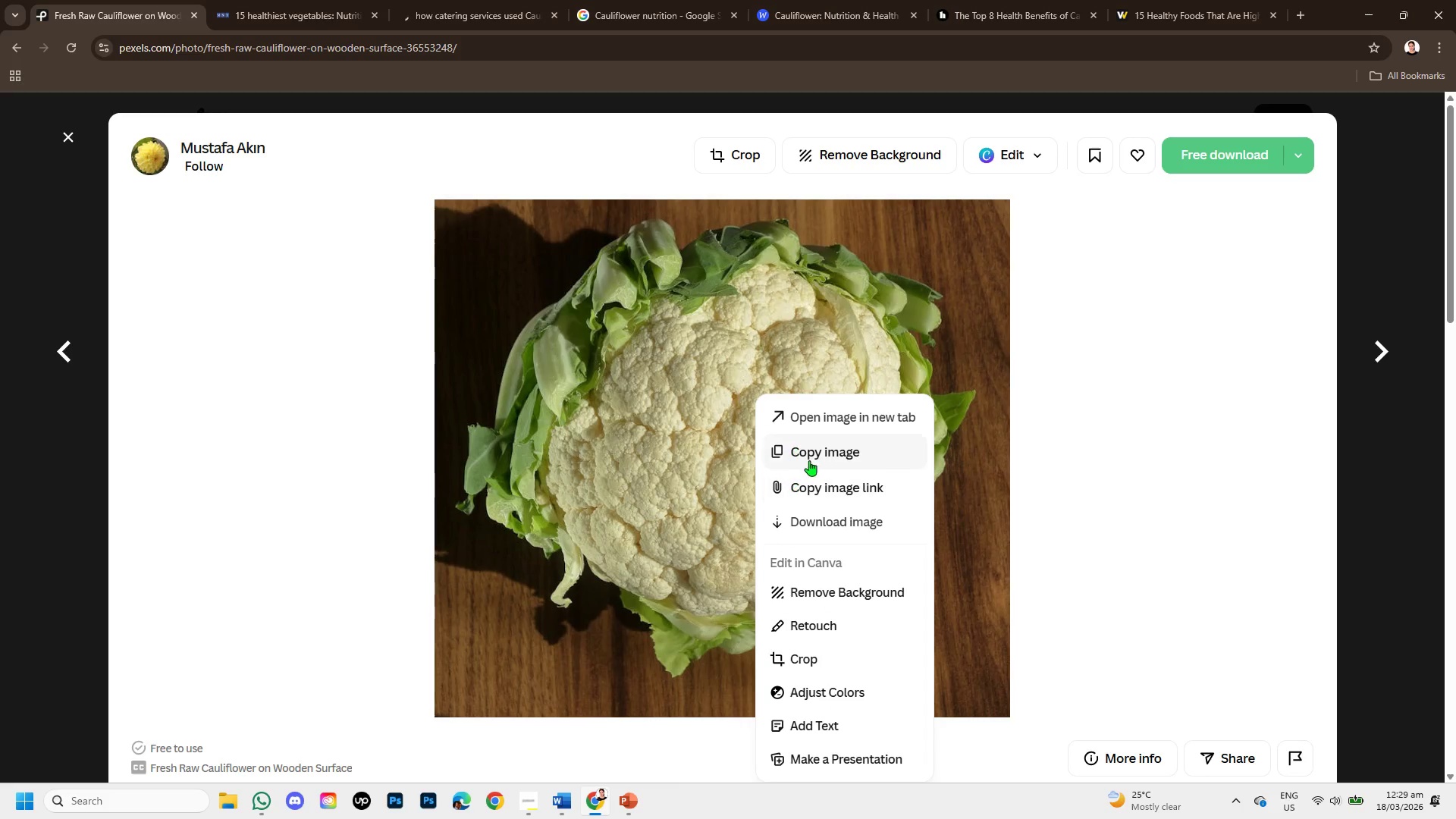 
left_click([809, 460])
 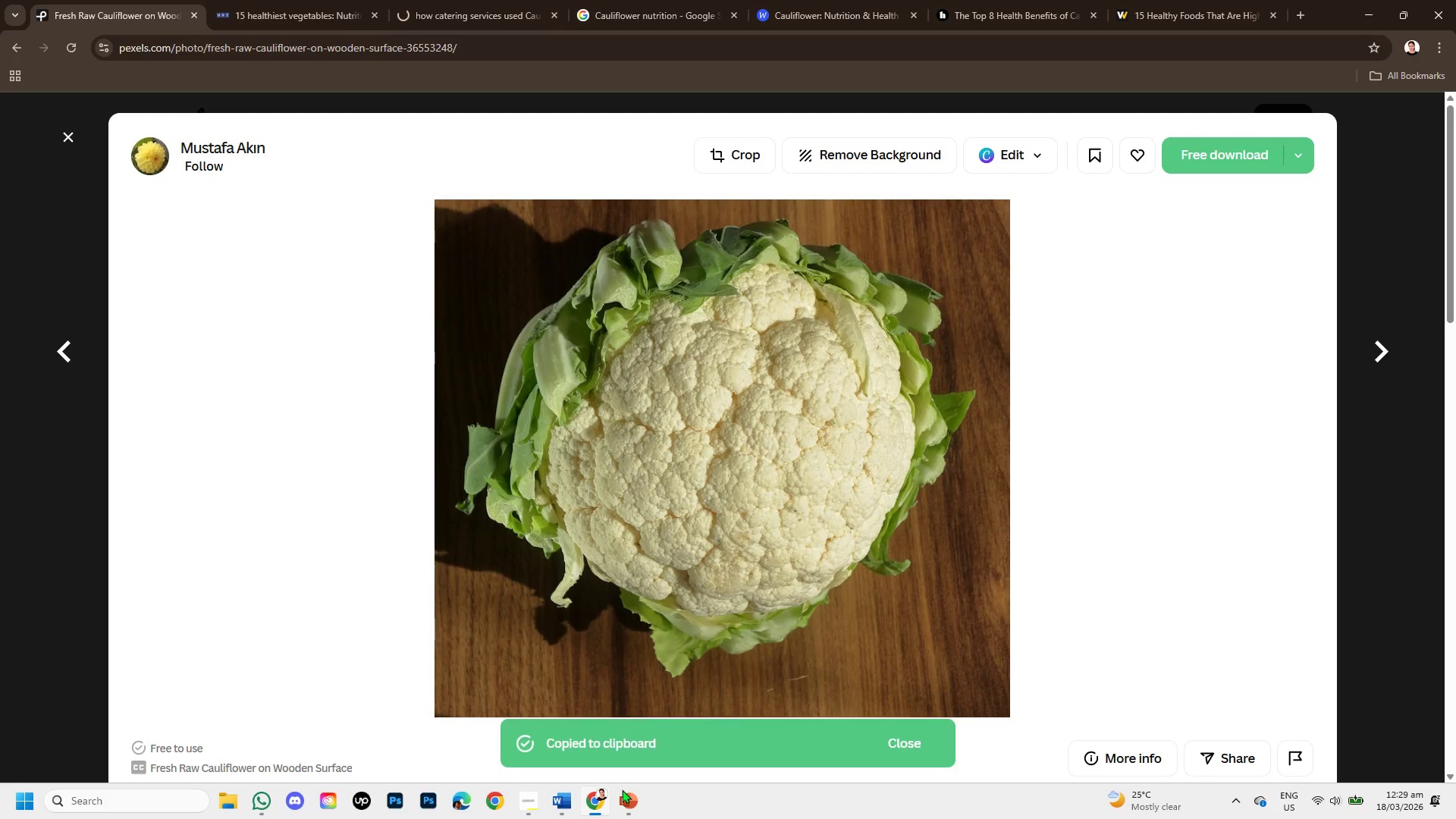 
left_click([627, 794])
 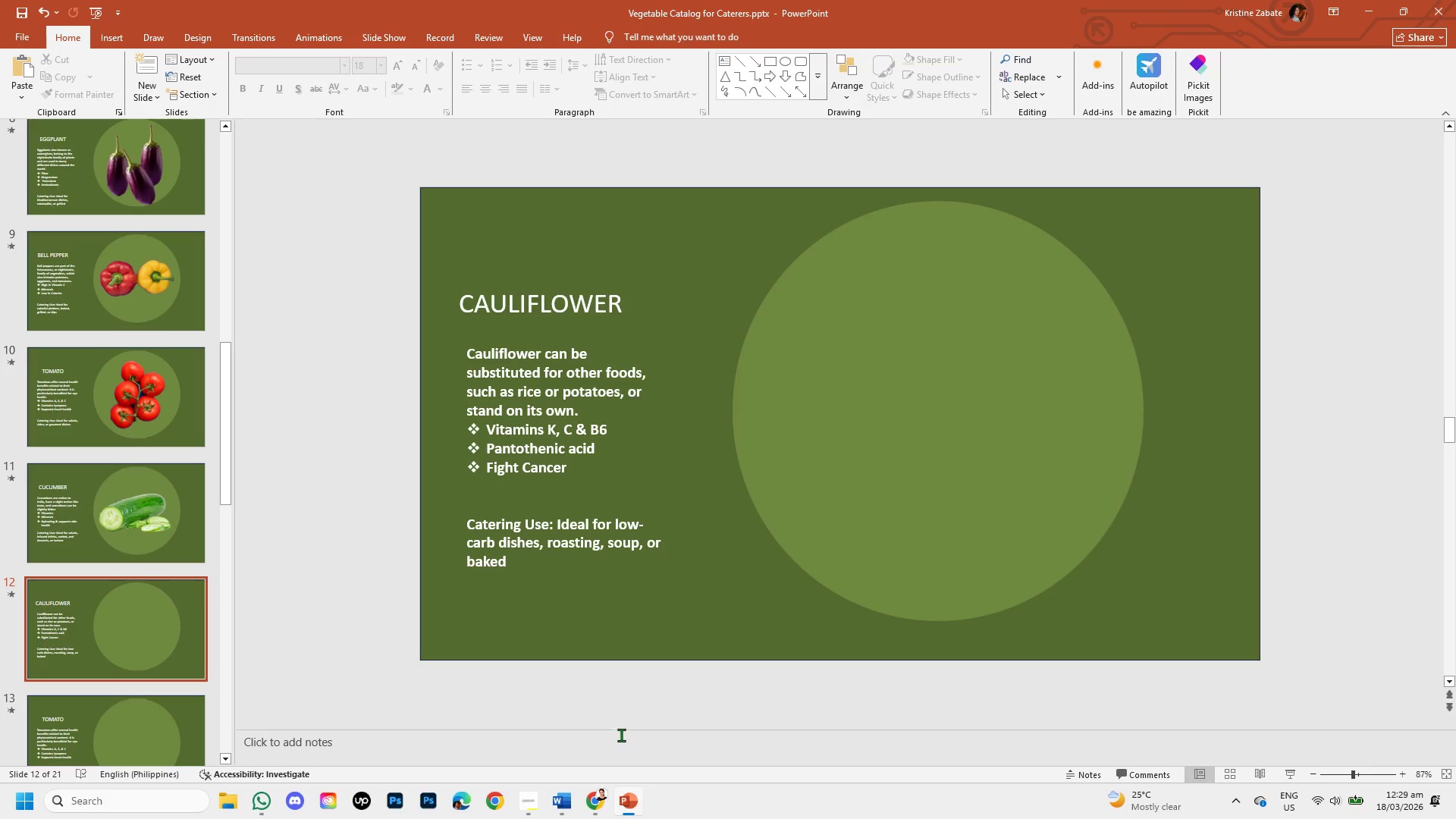 
key(Control+V)
 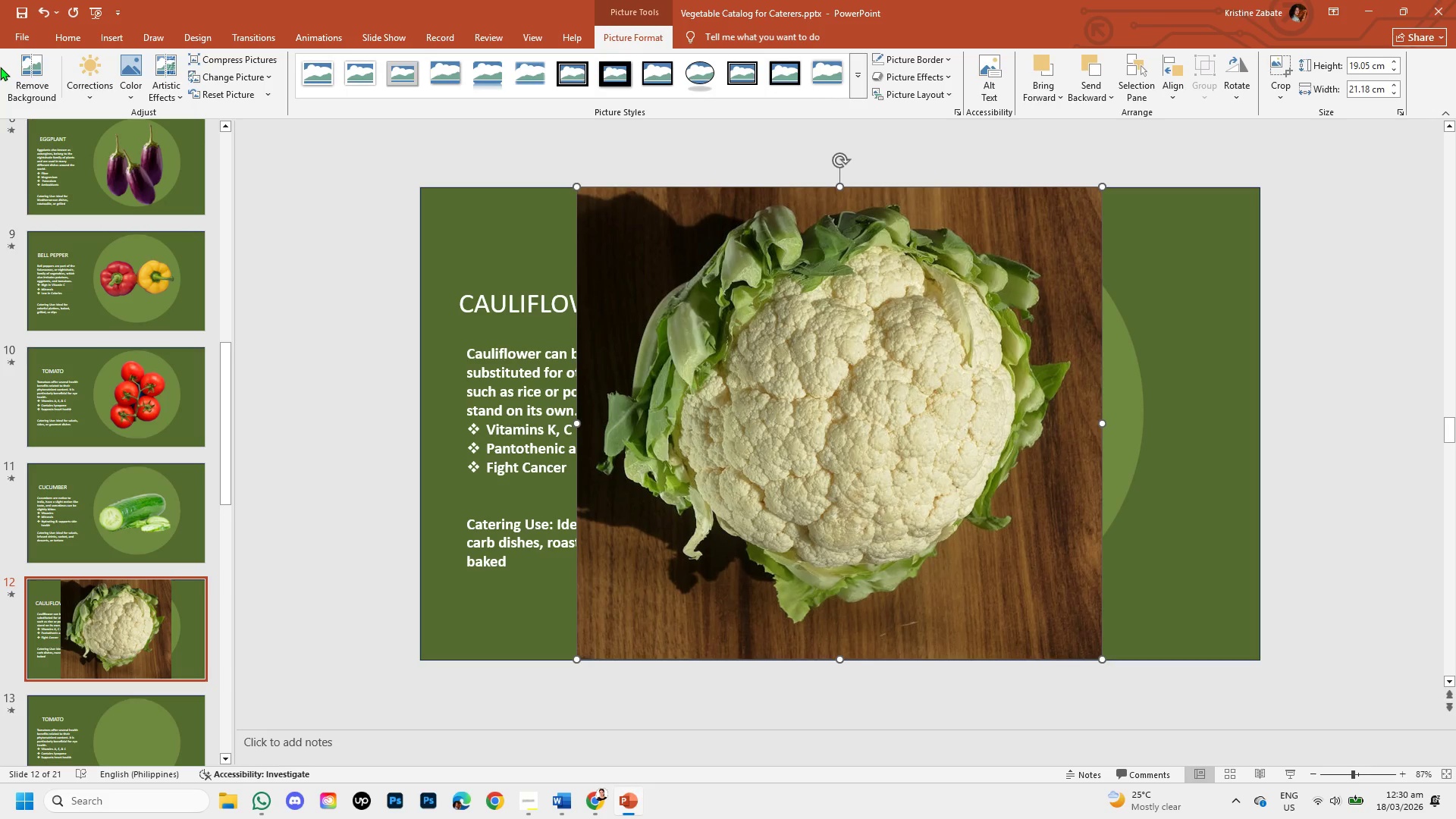 
left_click([30, 95])
 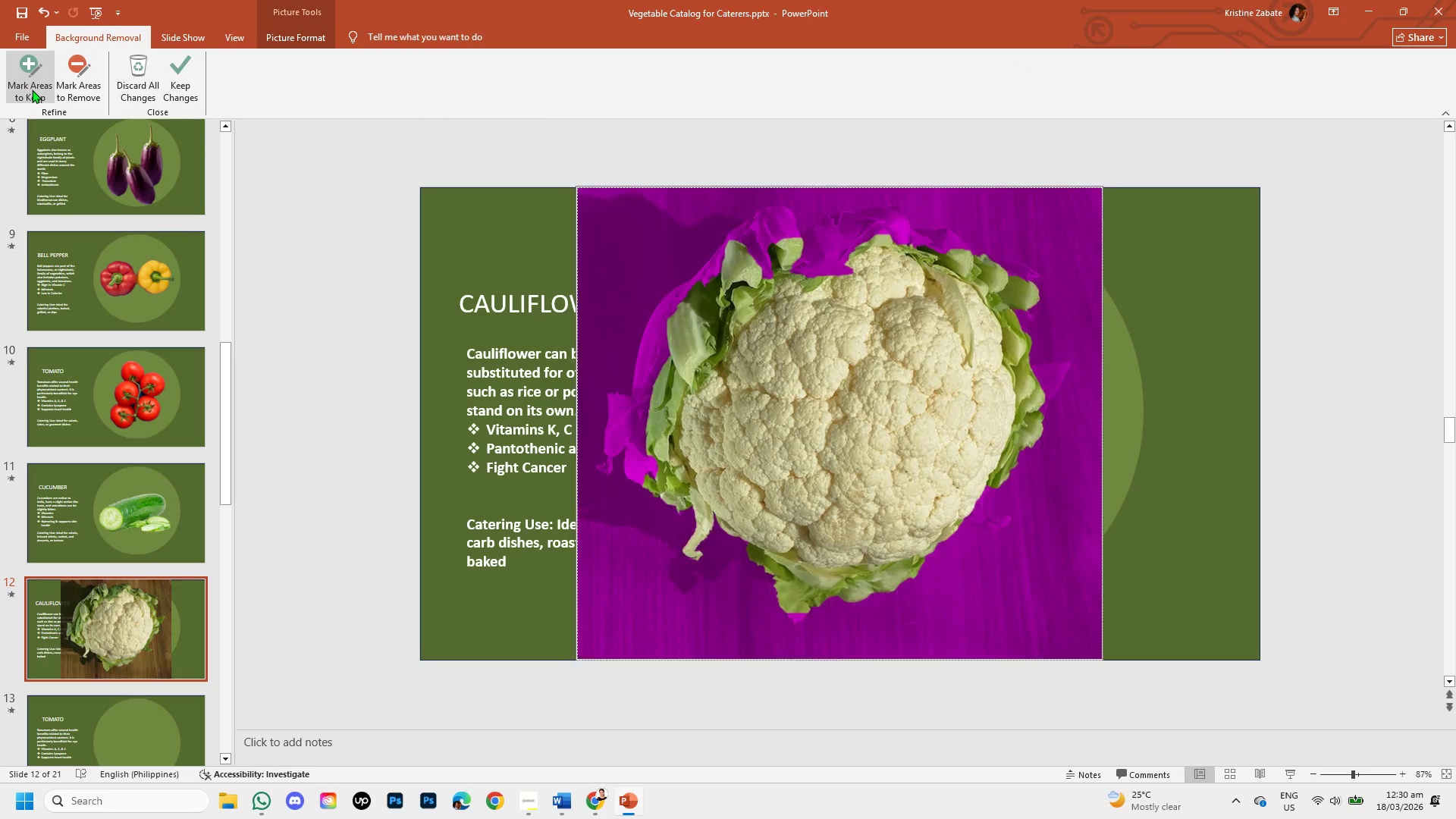 
left_click([32, 89])
 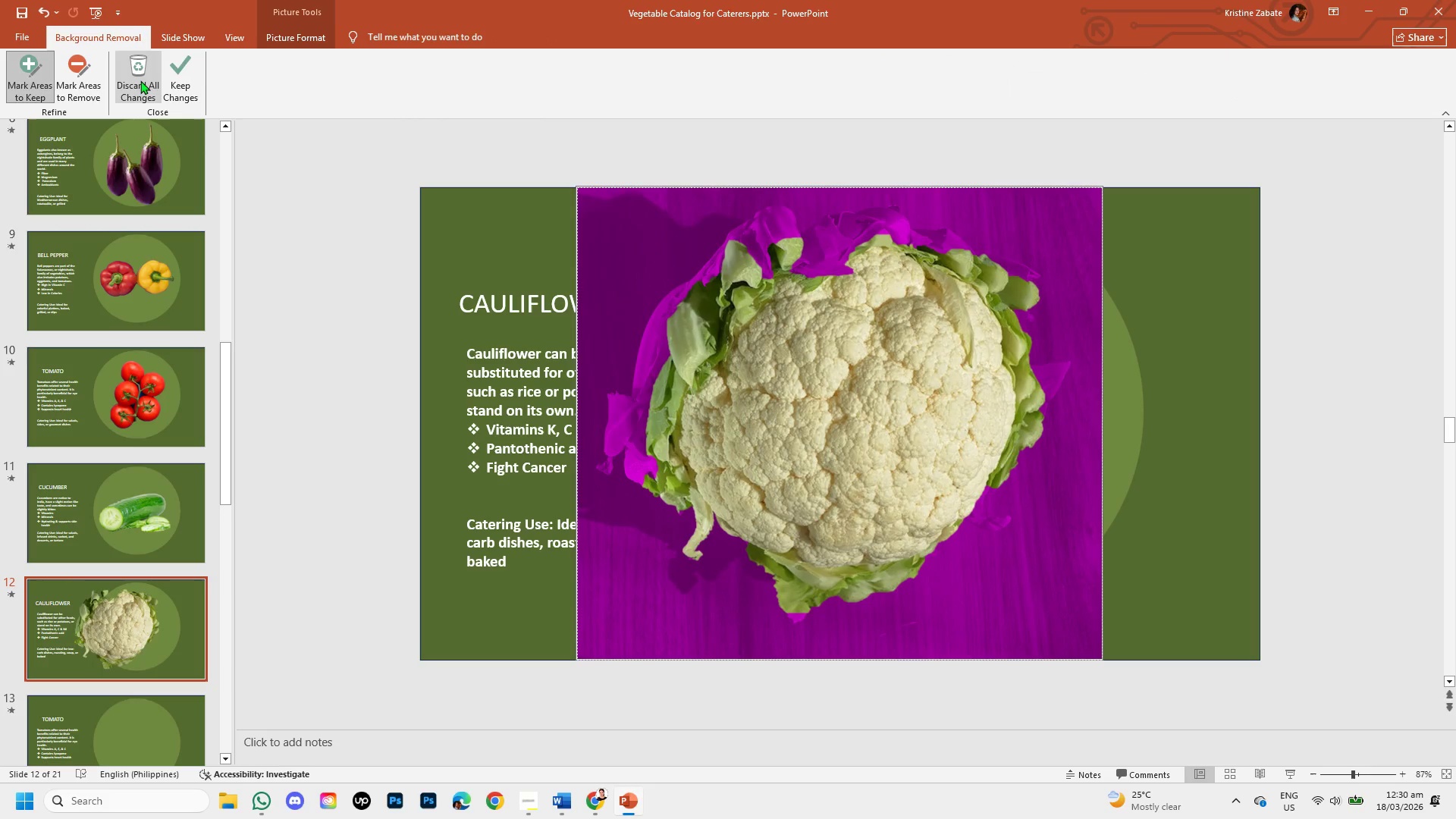 
mouse_move([178, 82])
 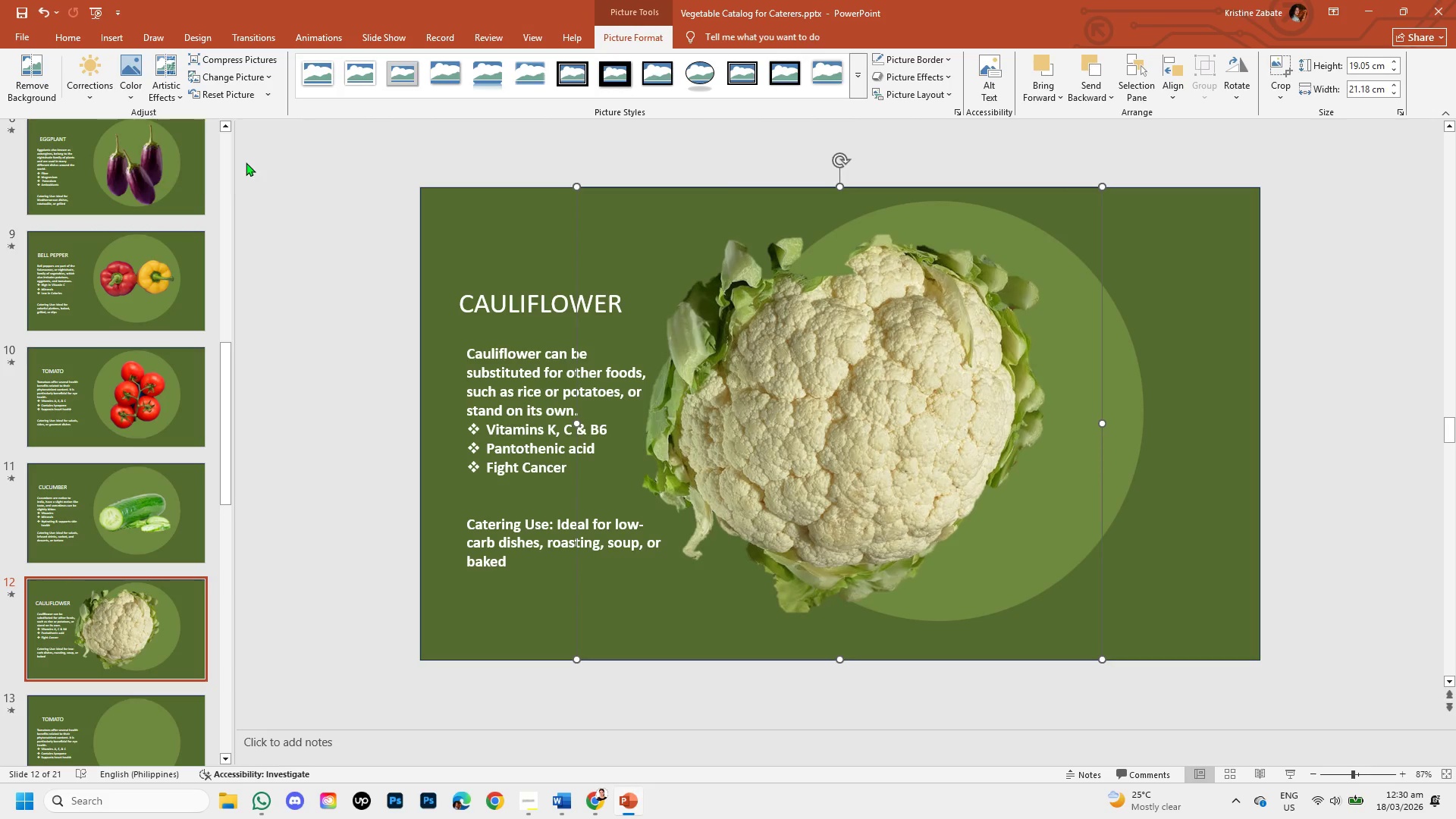 
key(Control+Z)
 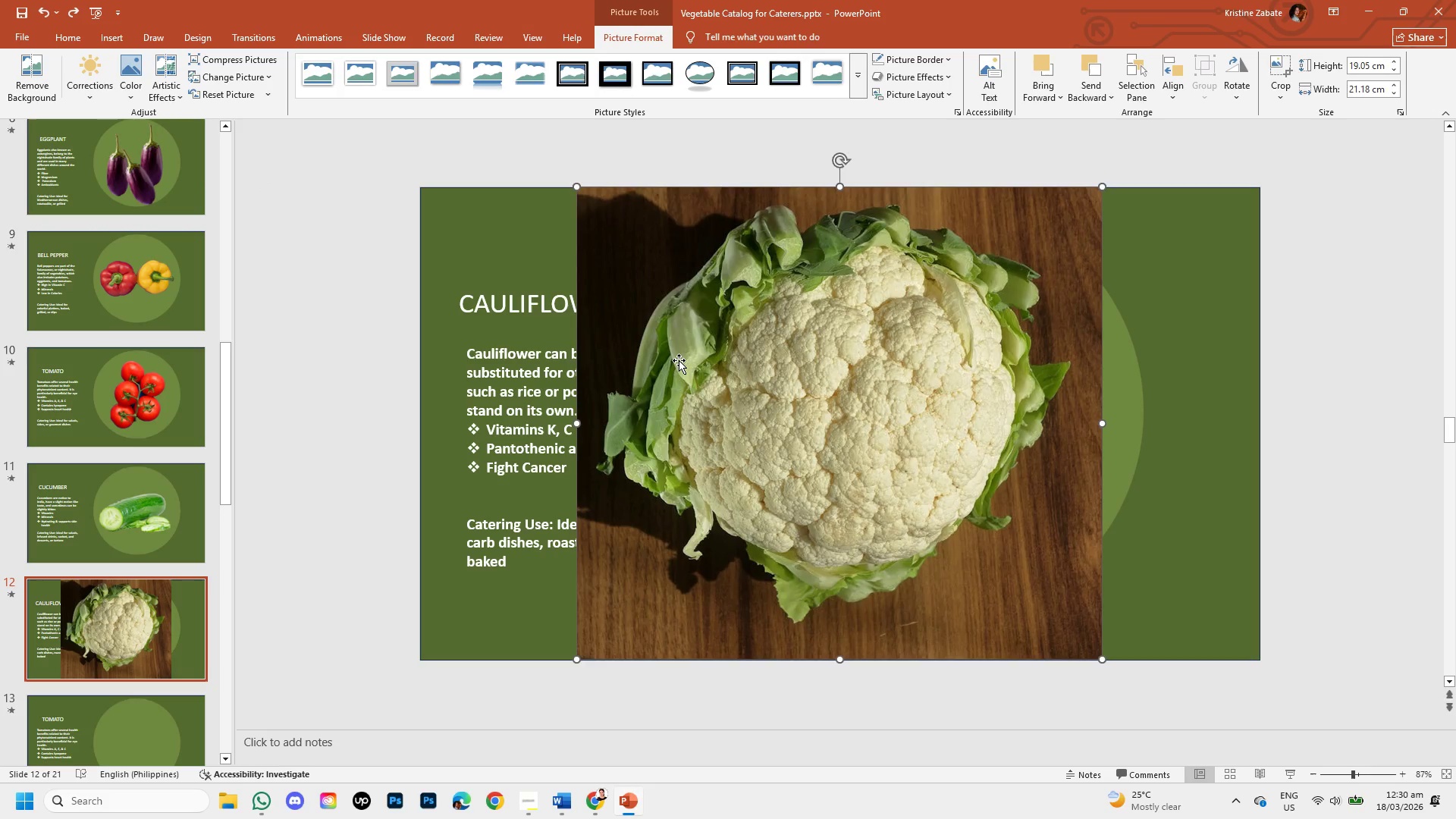 
key(Backspace)
 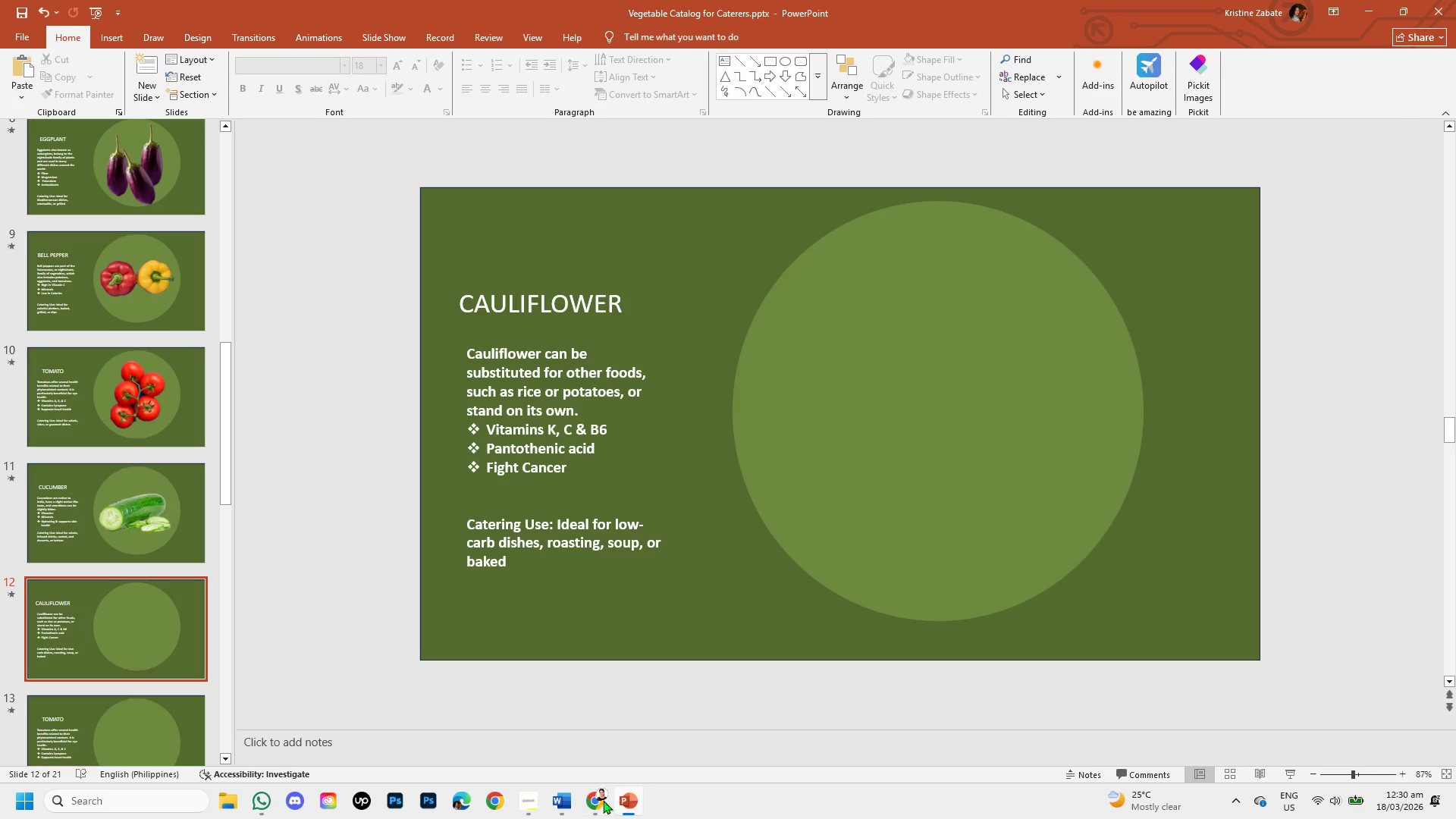 
left_click([598, 799])
 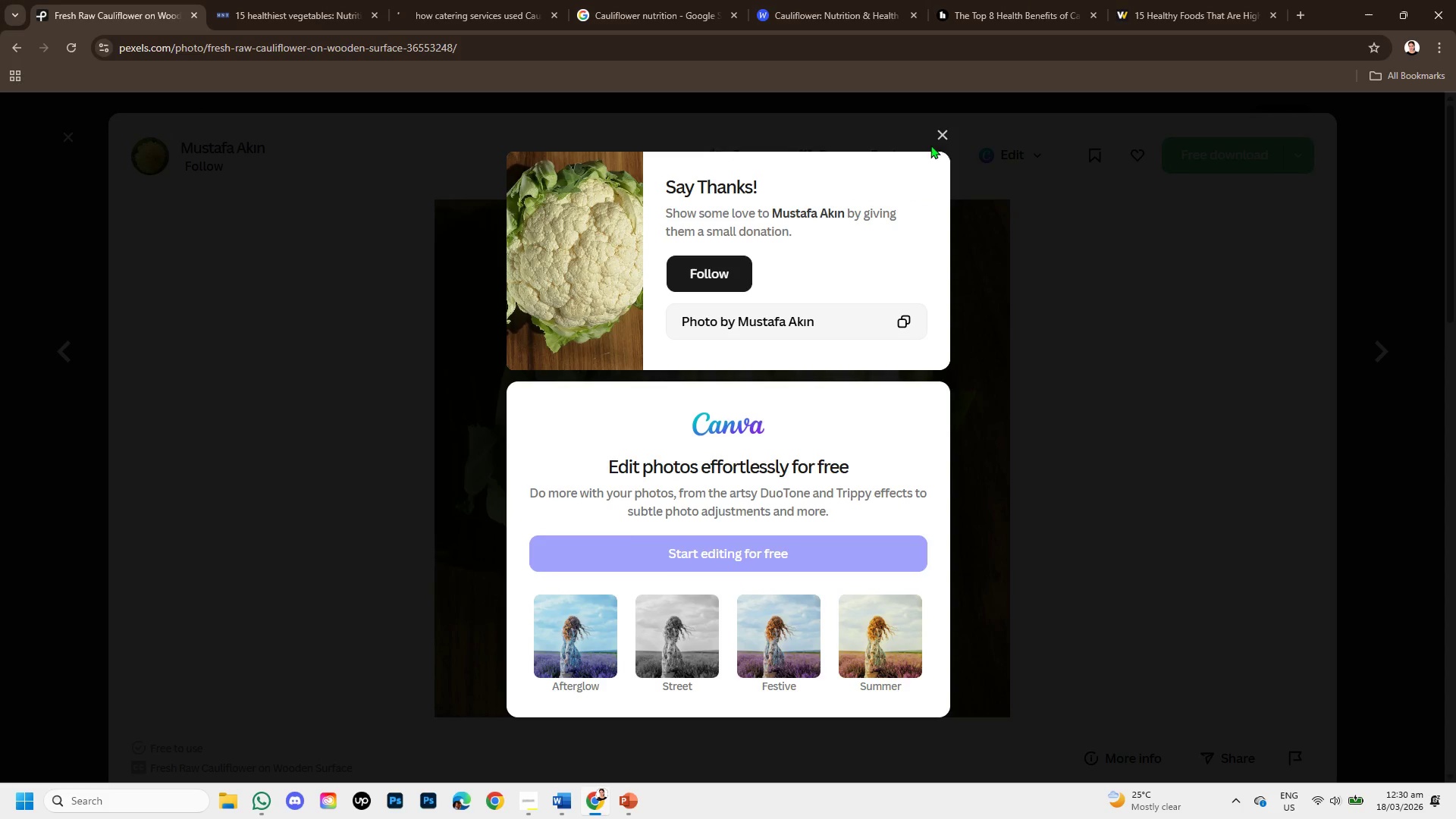 
left_click([942, 124])
 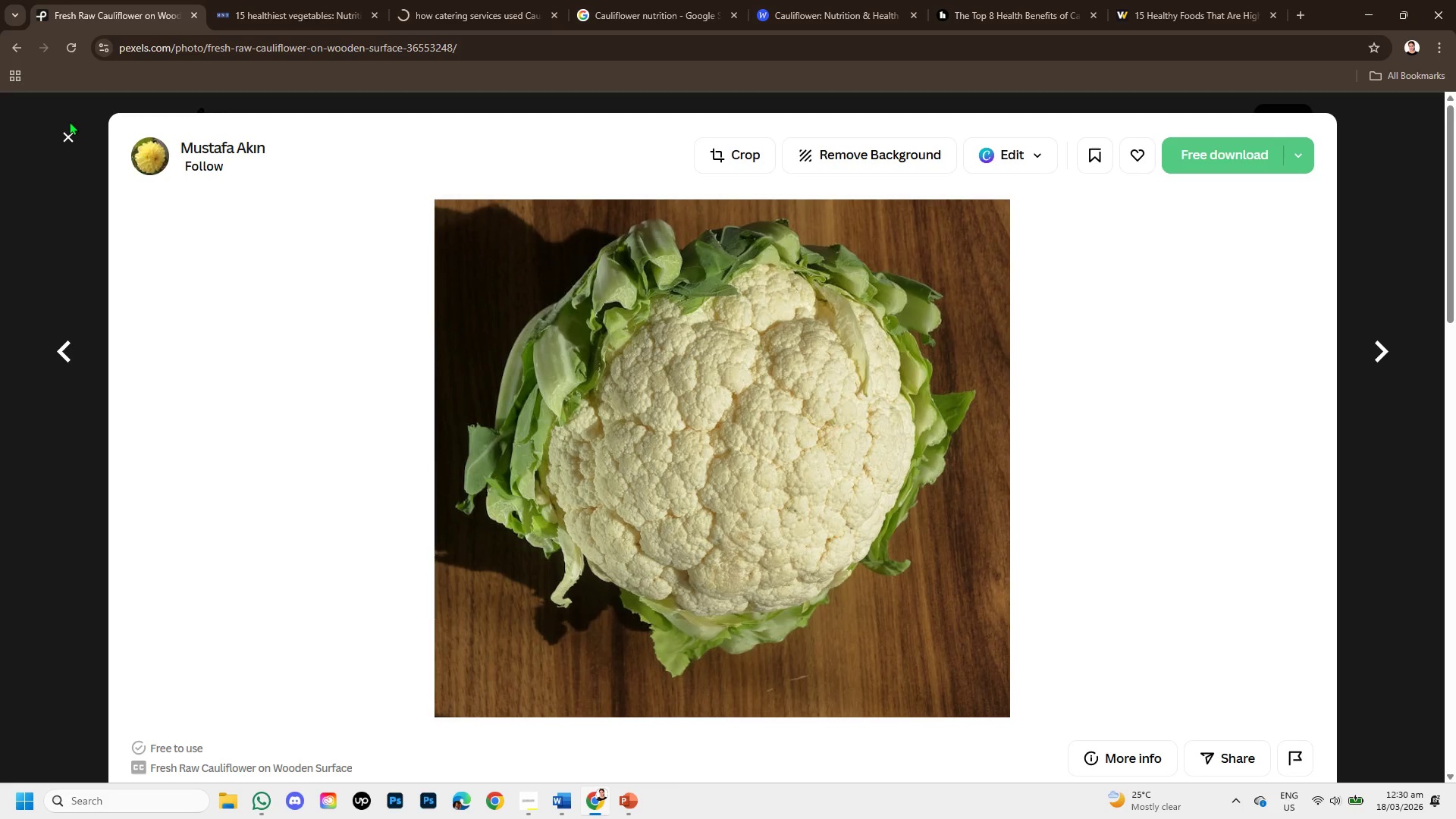 
left_click([69, 130])
 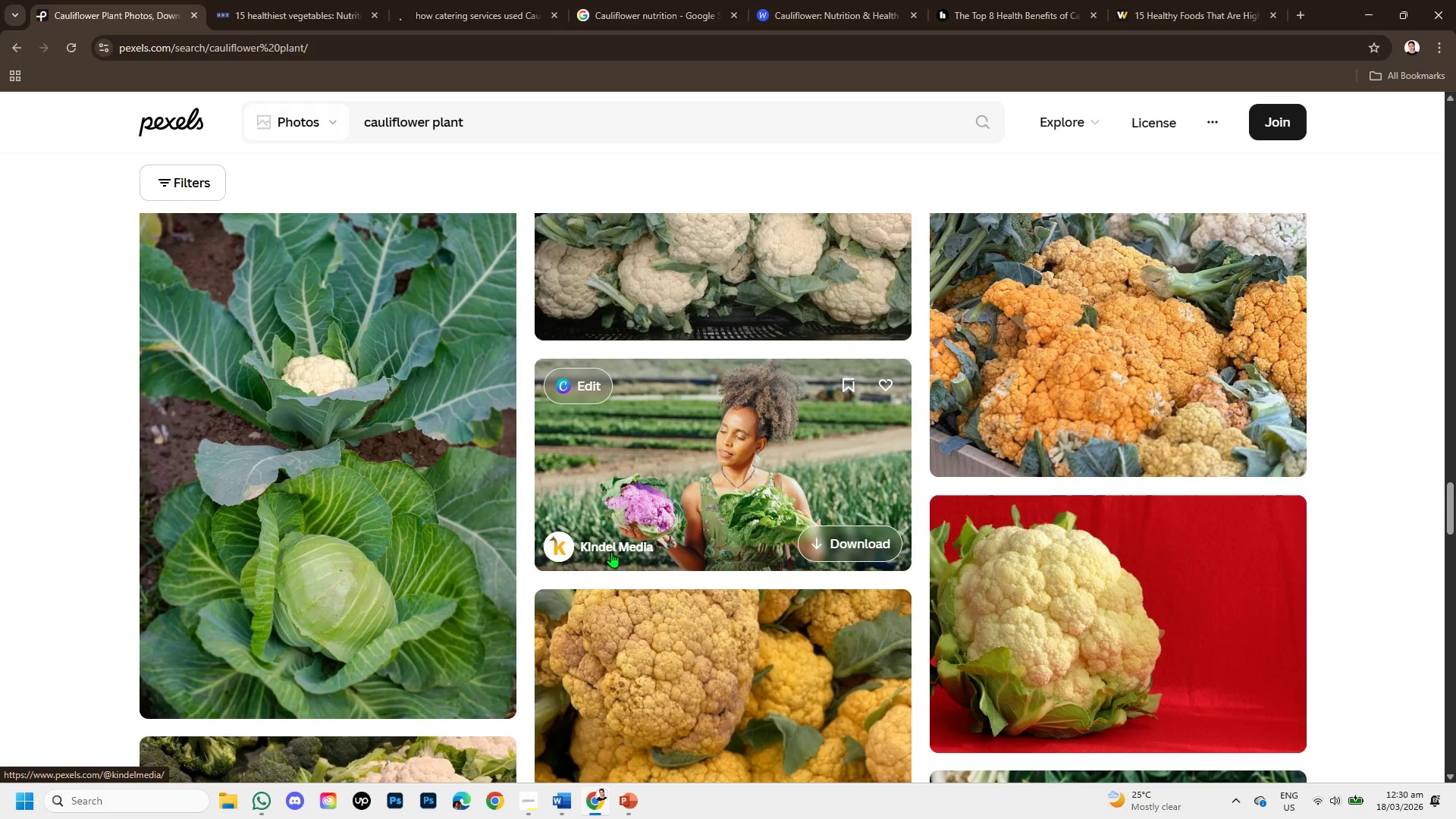 
scroll: coordinate [617, 557], scroll_direction: up, amount: 4.0
 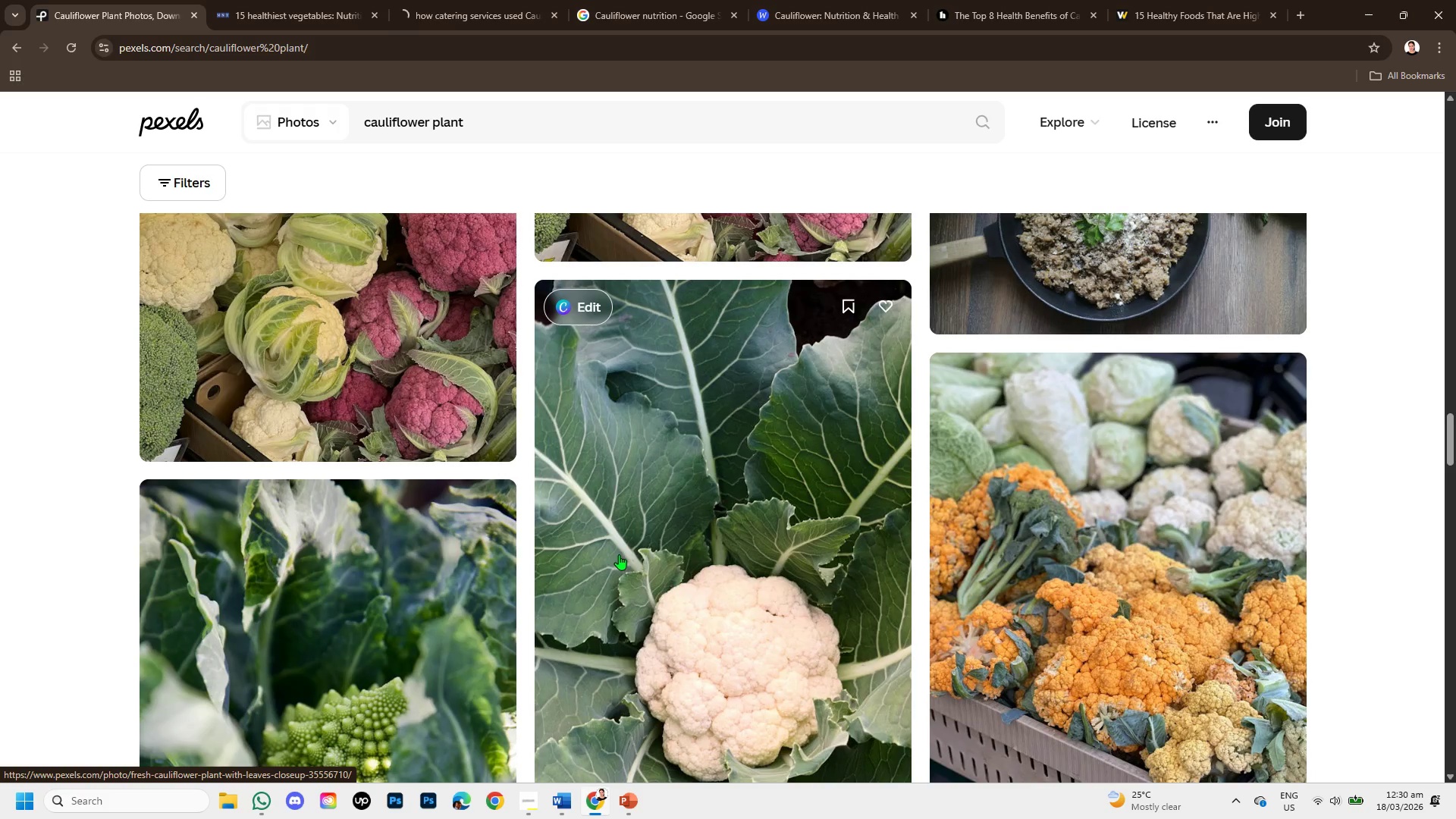 
left_click([685, 544])
 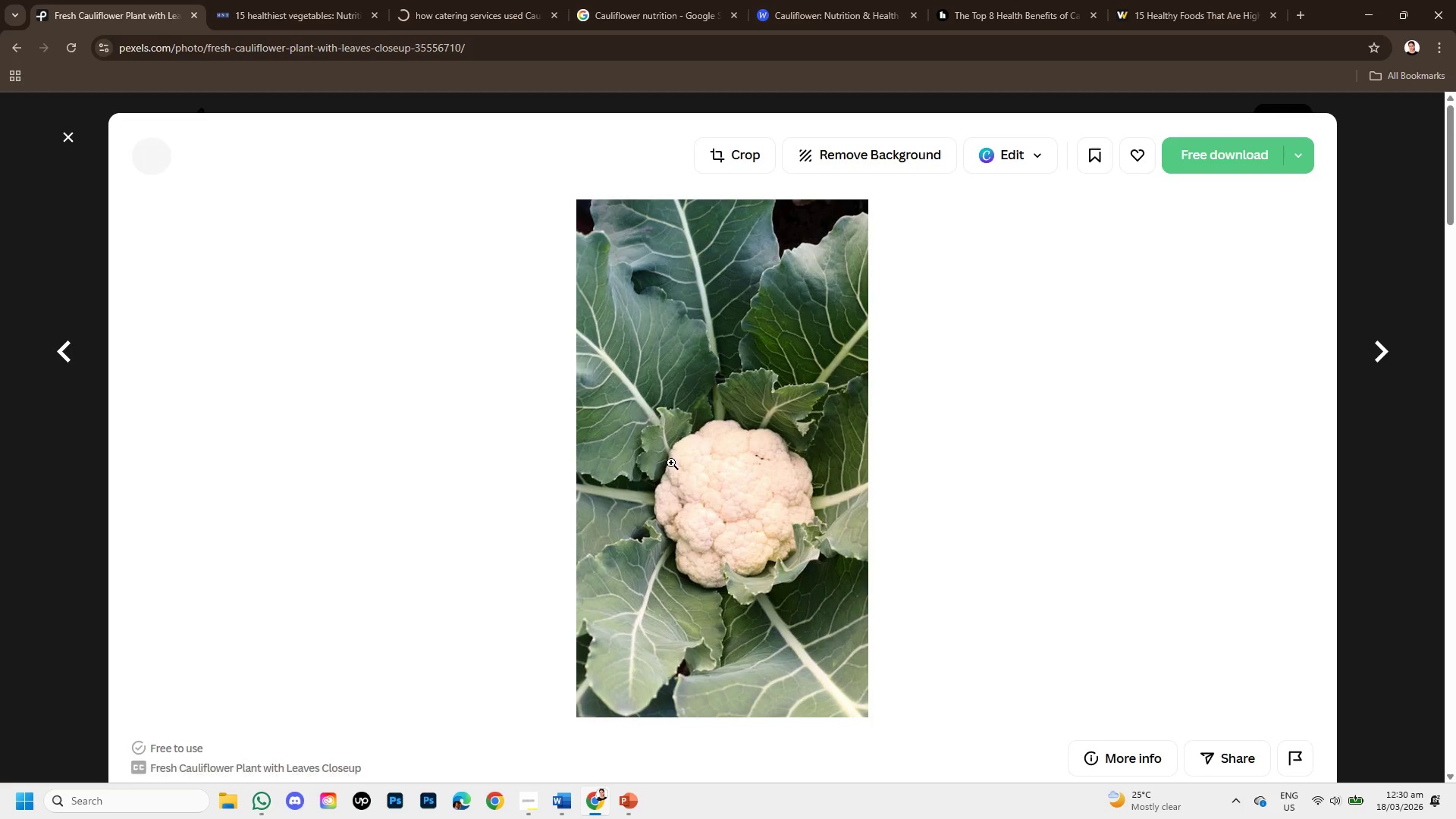 
right_click([671, 463])
 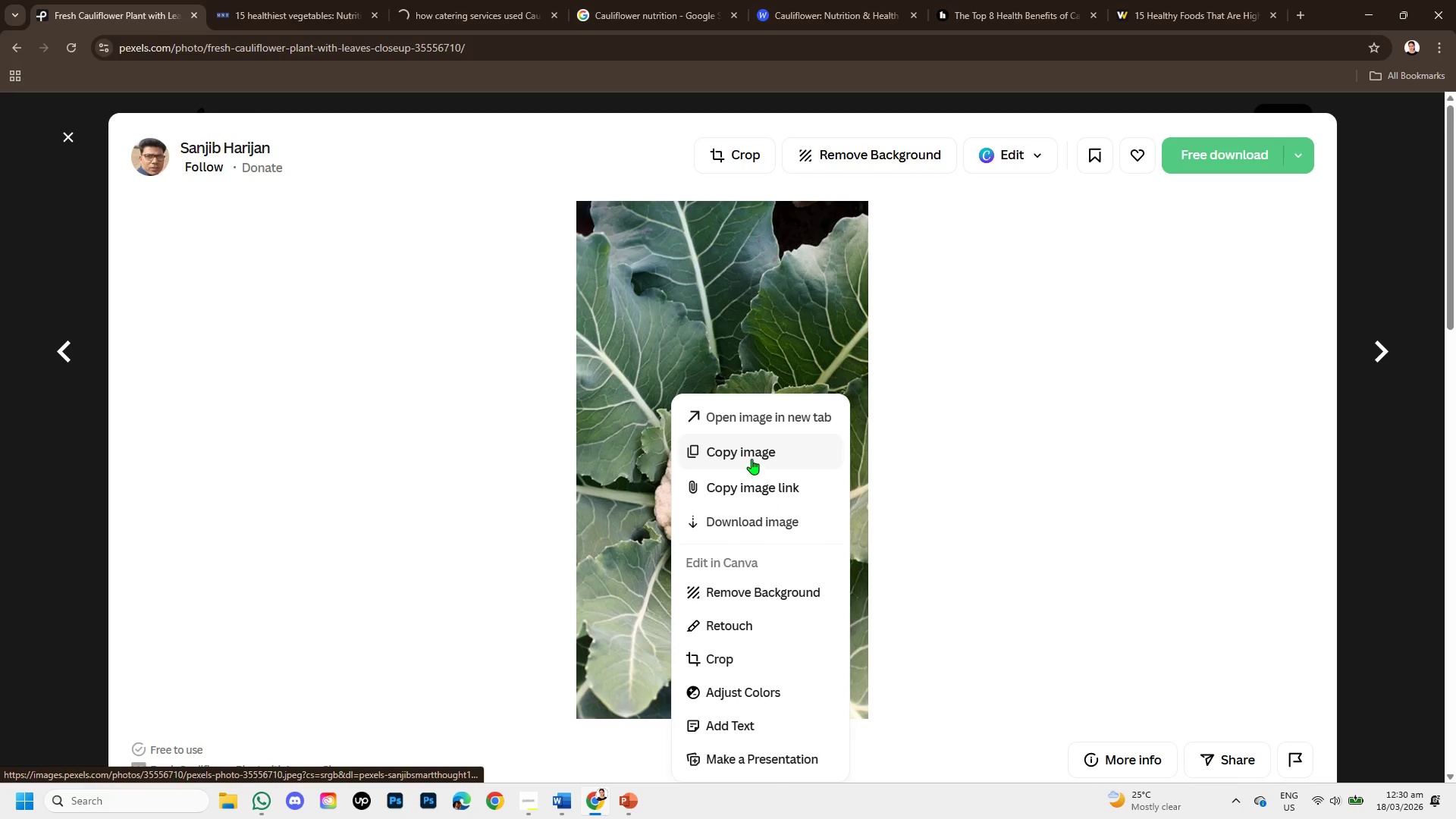 
left_click([752, 457])
 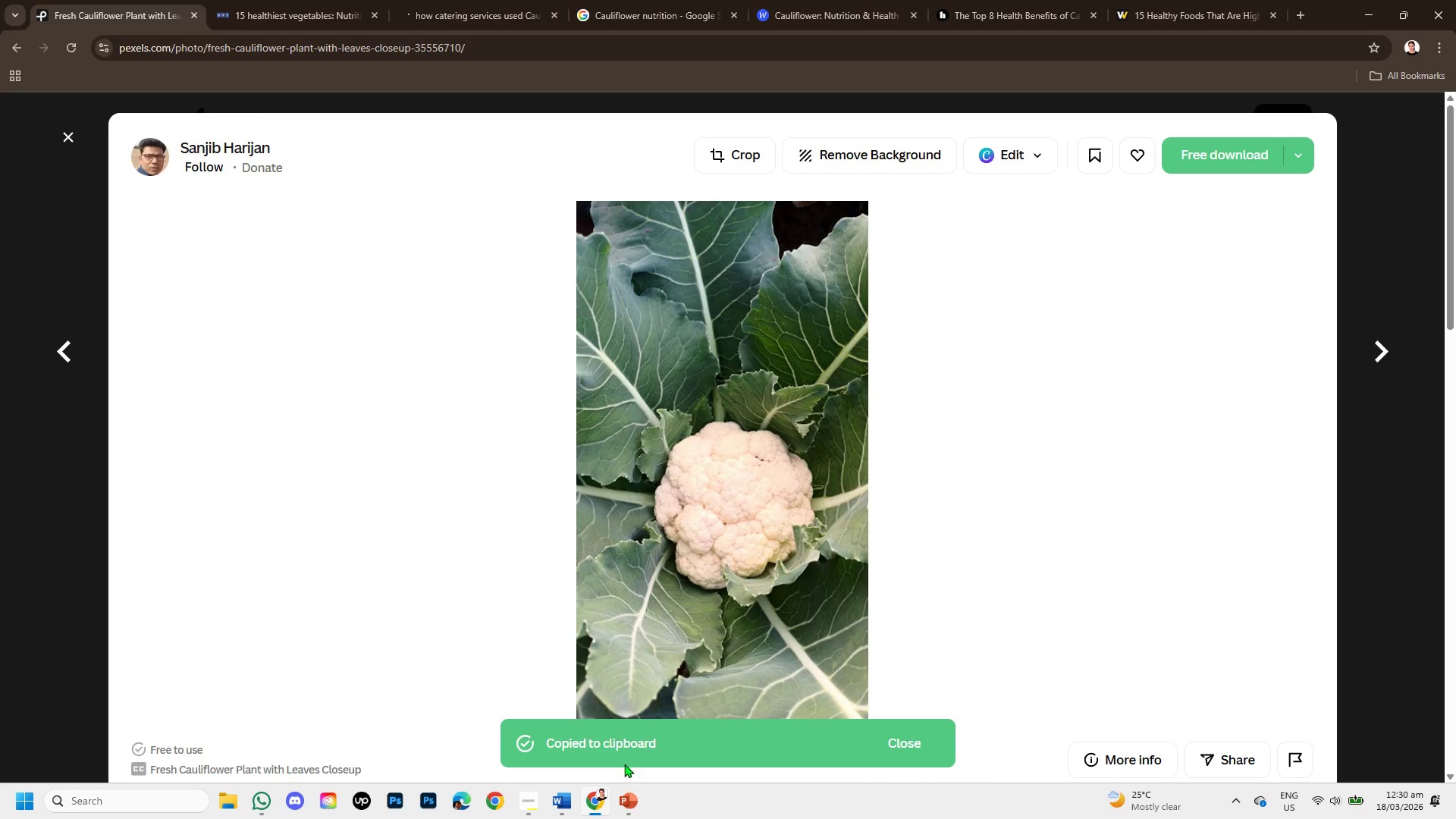 
left_click([628, 790])
 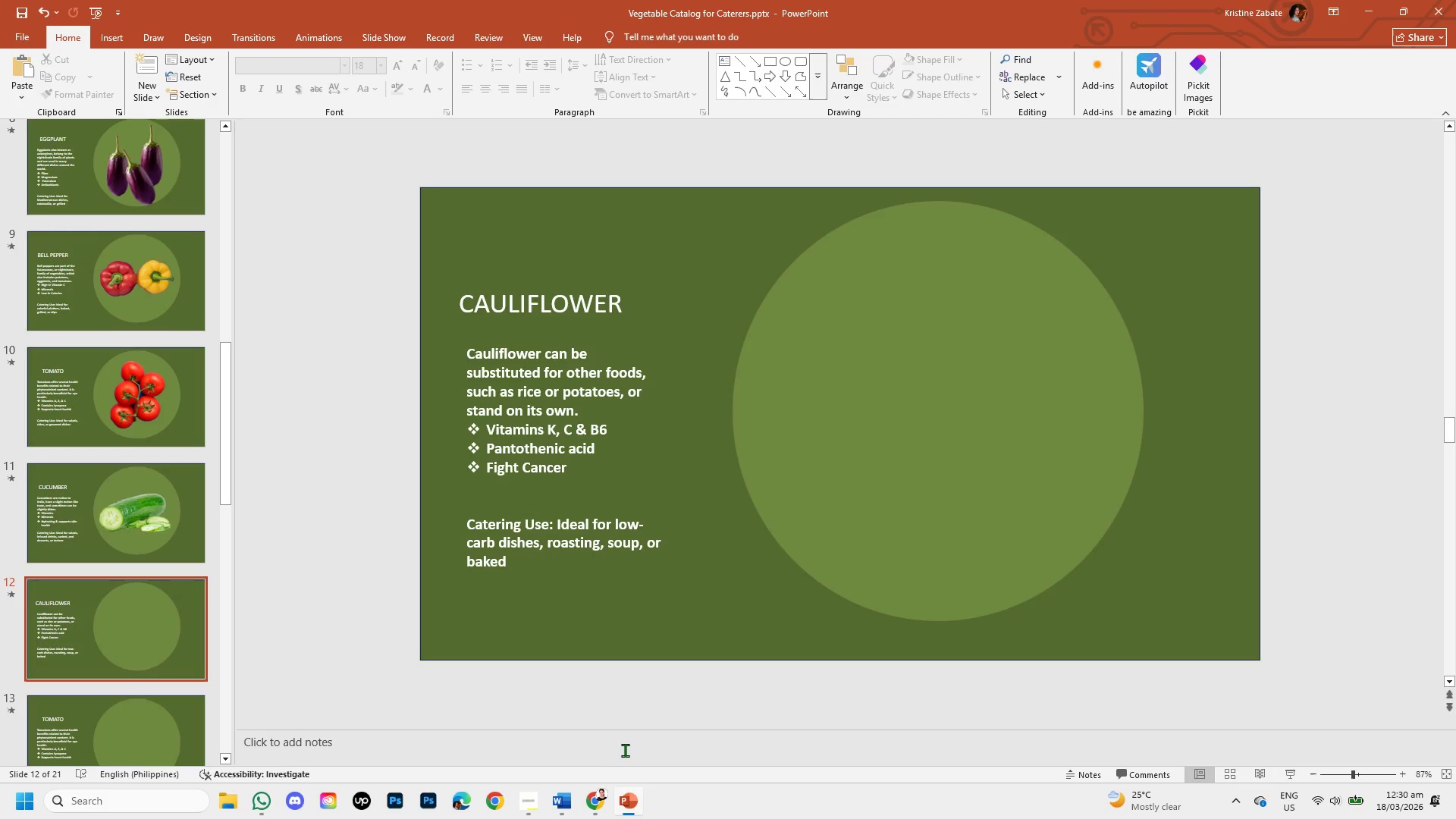 
key(Control+V)
 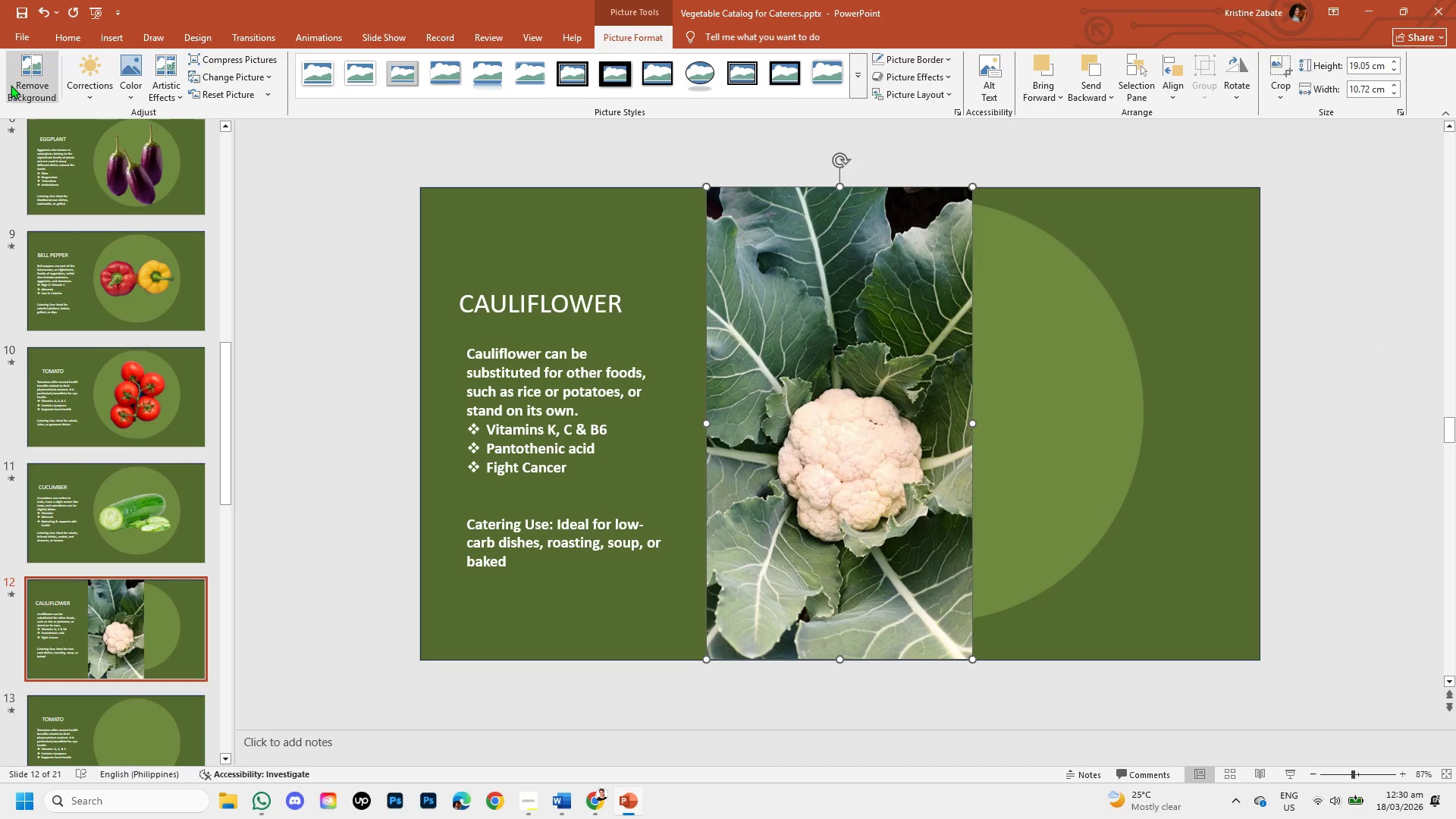 
left_click([11, 85])
 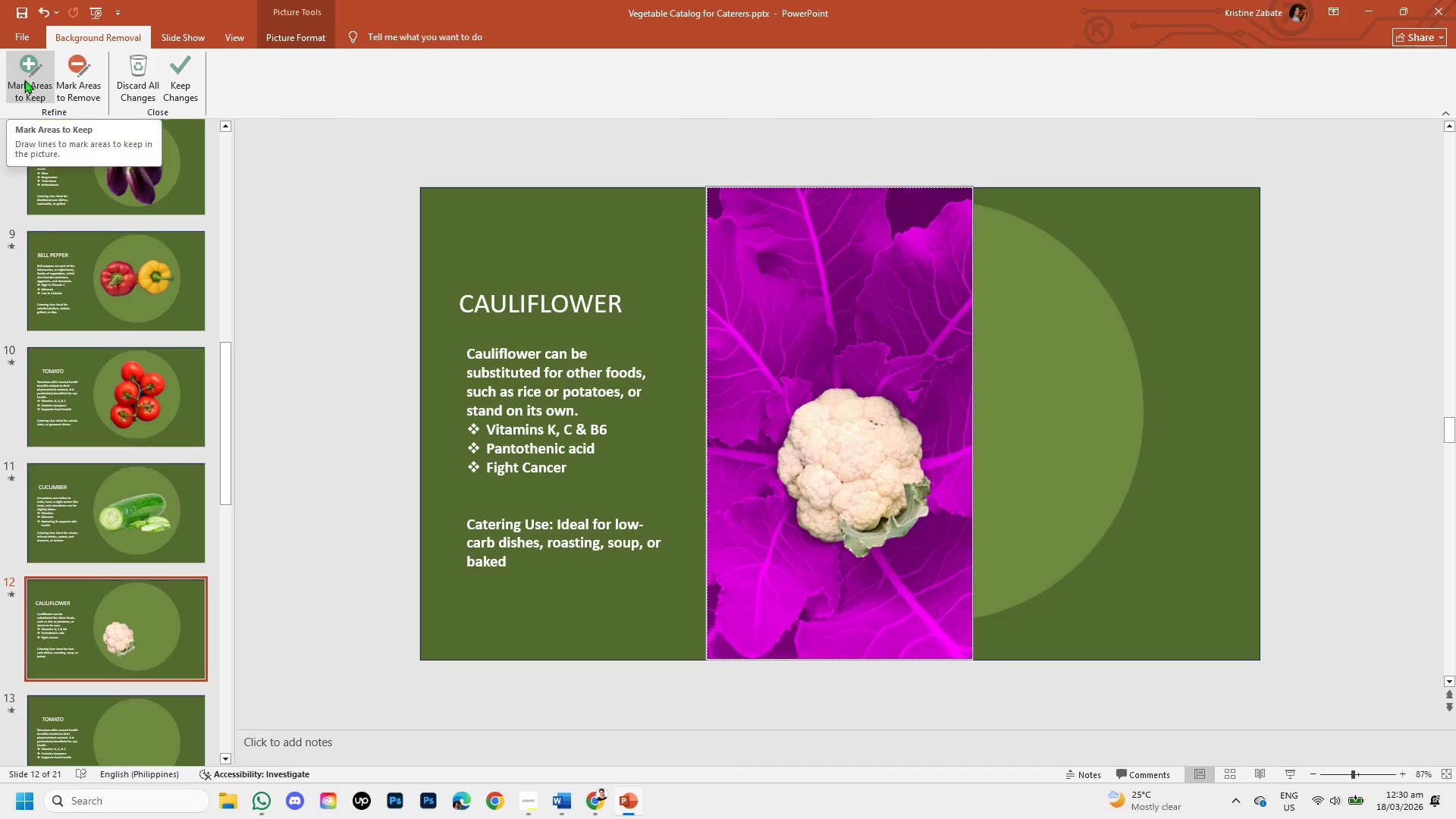 
left_click([24, 80])
 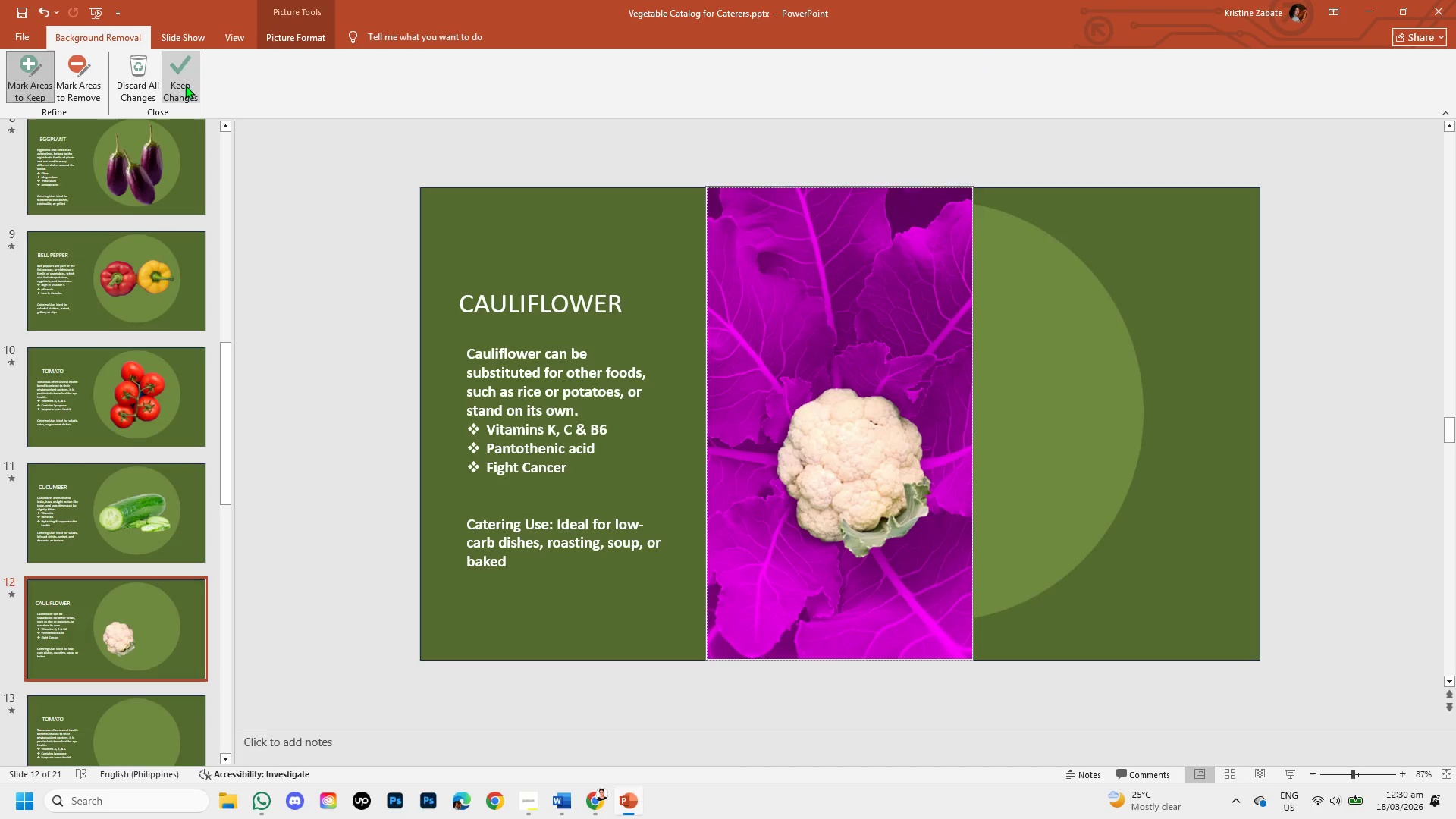 
left_click([185, 85])
 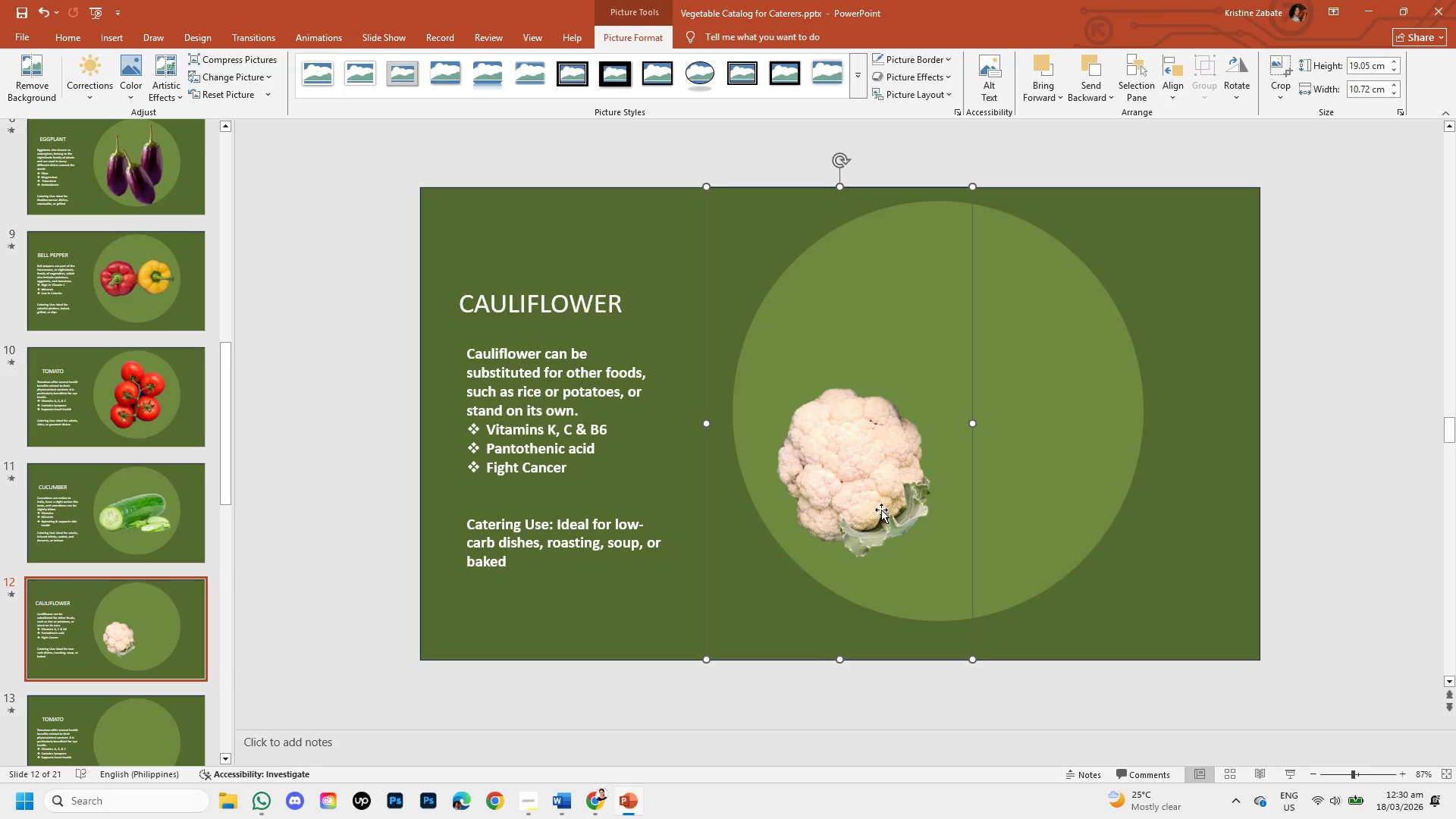 
left_click([879, 506])
 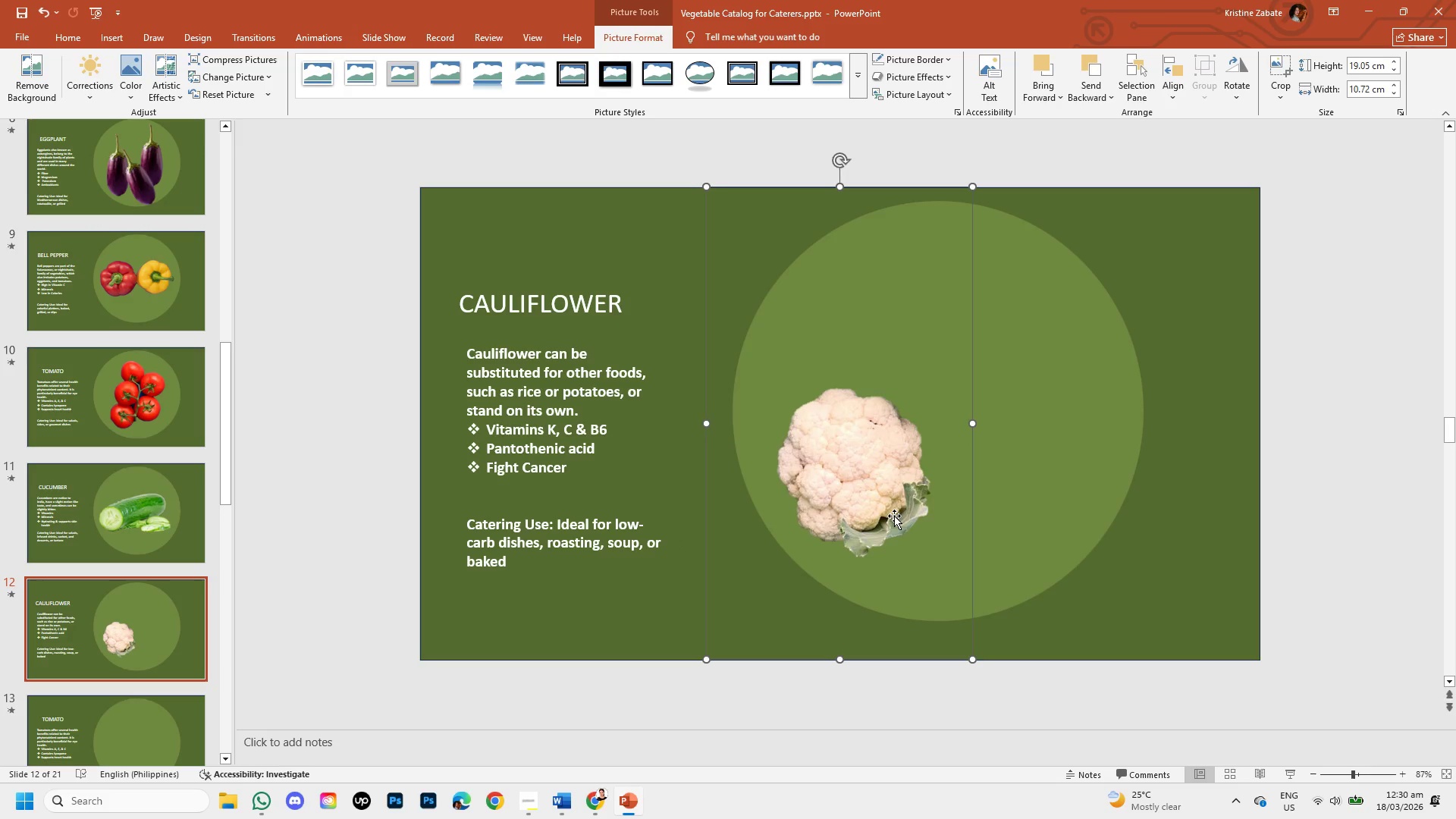 
key(Control+Z)
 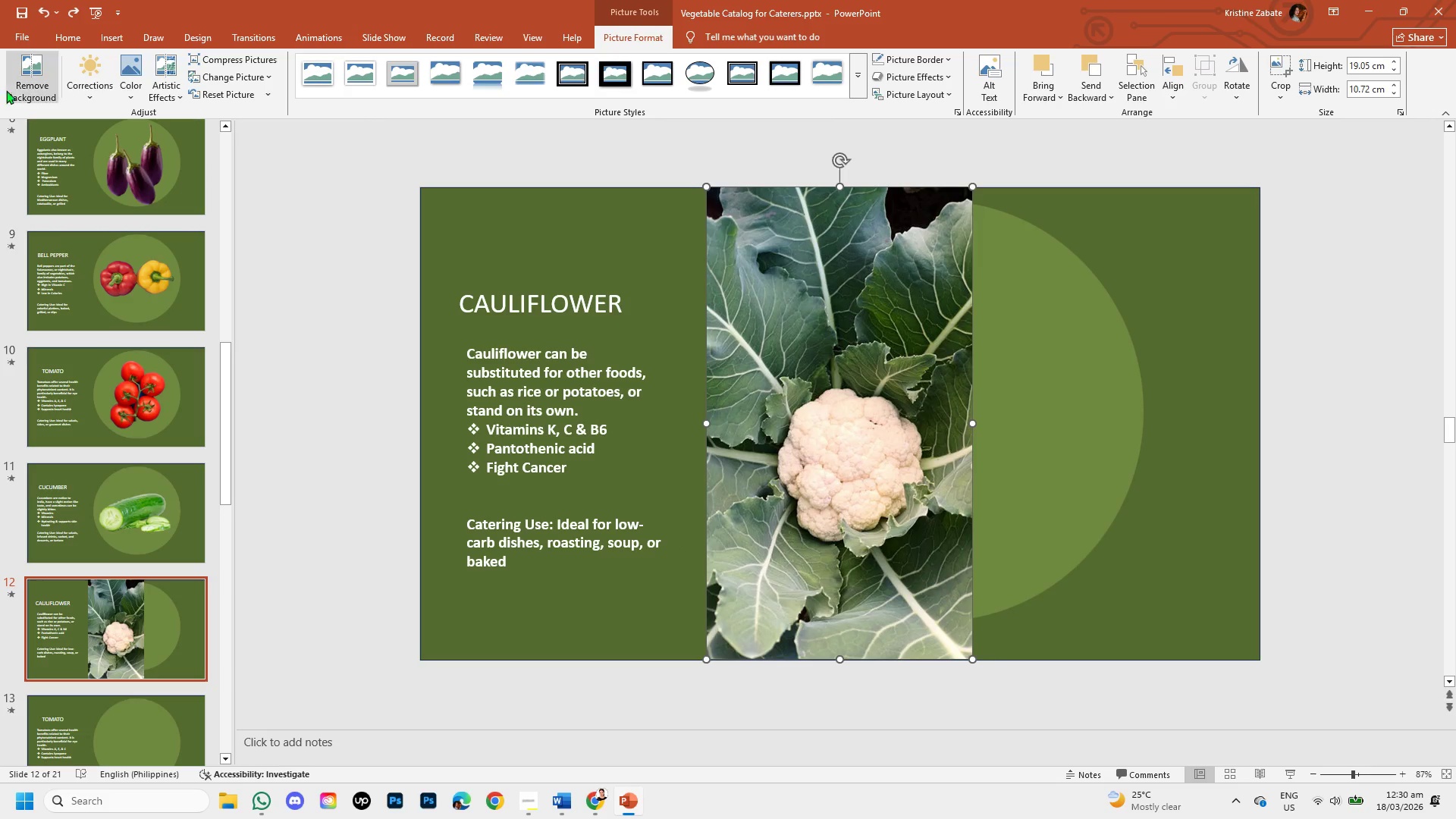 
left_click([20, 80])
 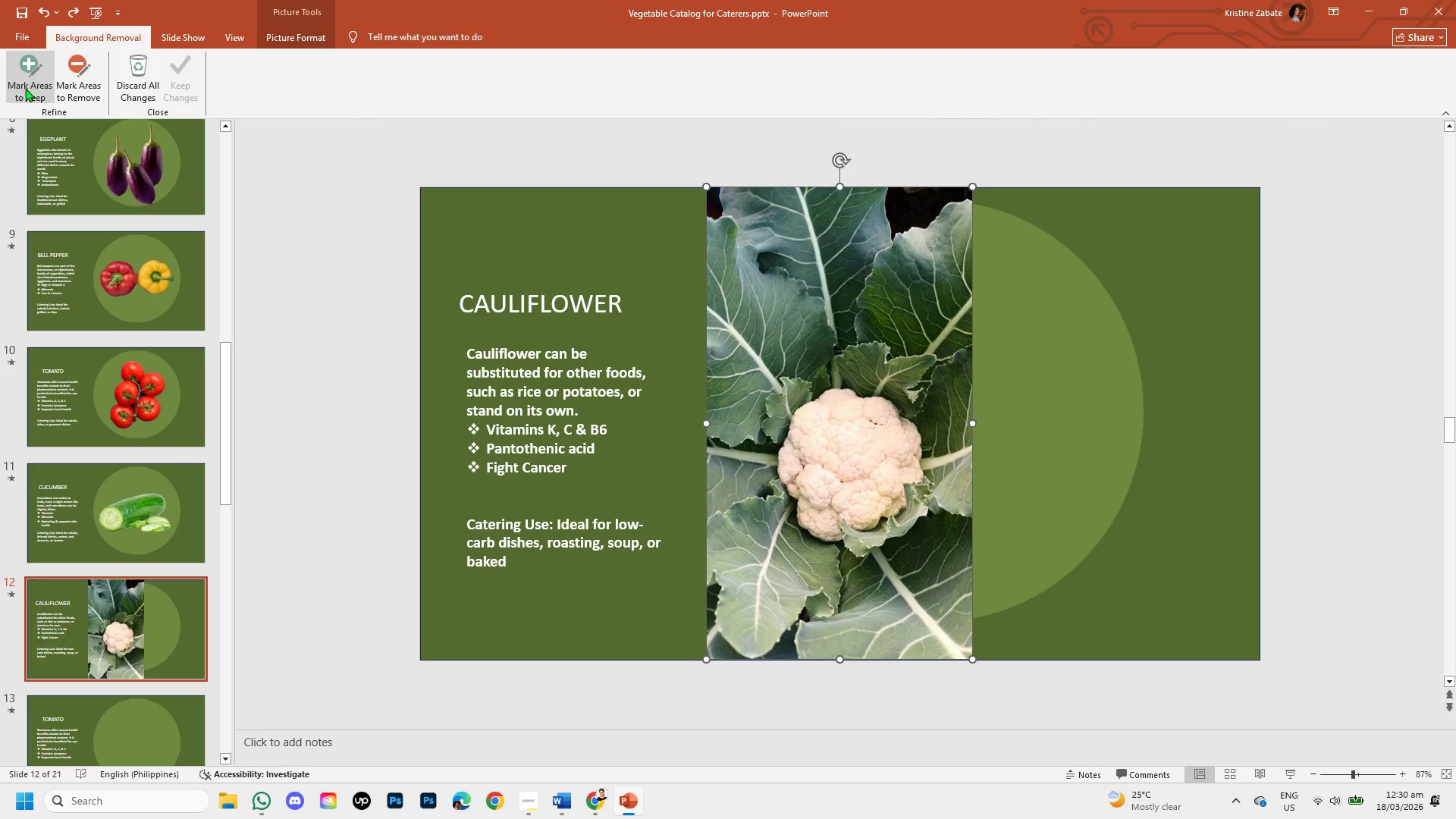 
left_click([25, 88])
 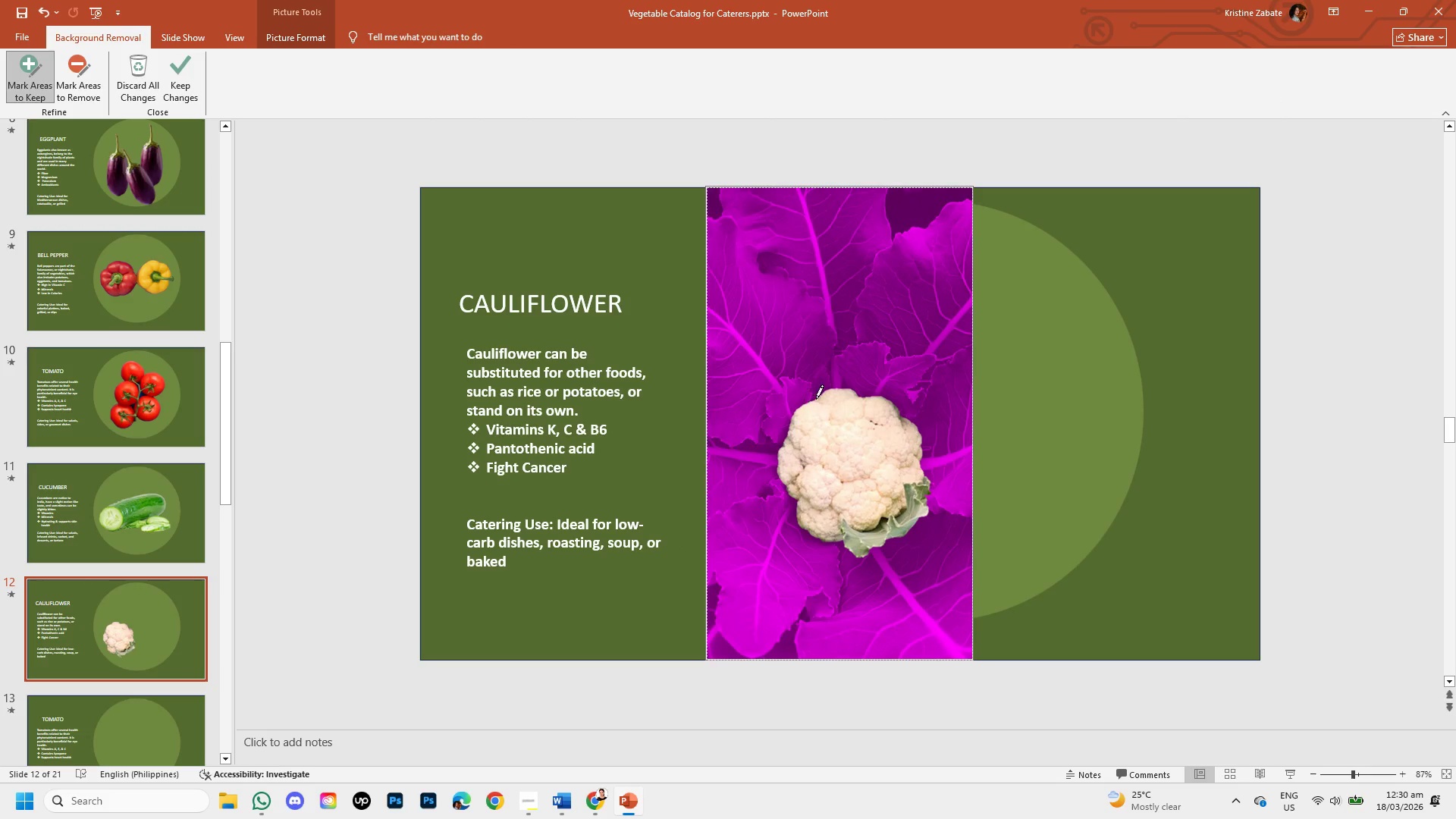 
left_click_drag(start_coordinate=[830, 384], to_coordinate=[903, 504])
 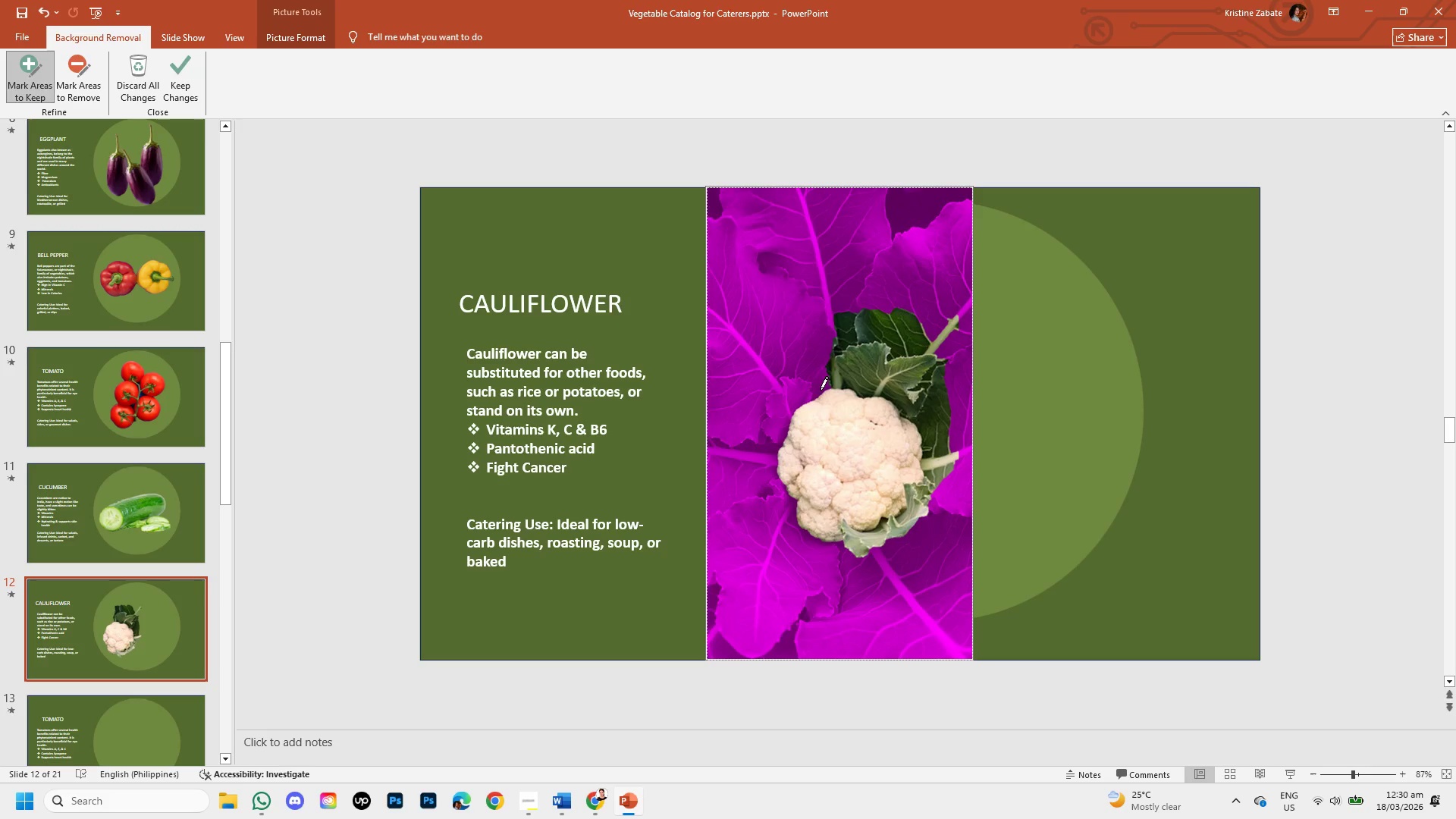 
left_click_drag(start_coordinate=[811, 401], to_coordinate=[789, 472])
 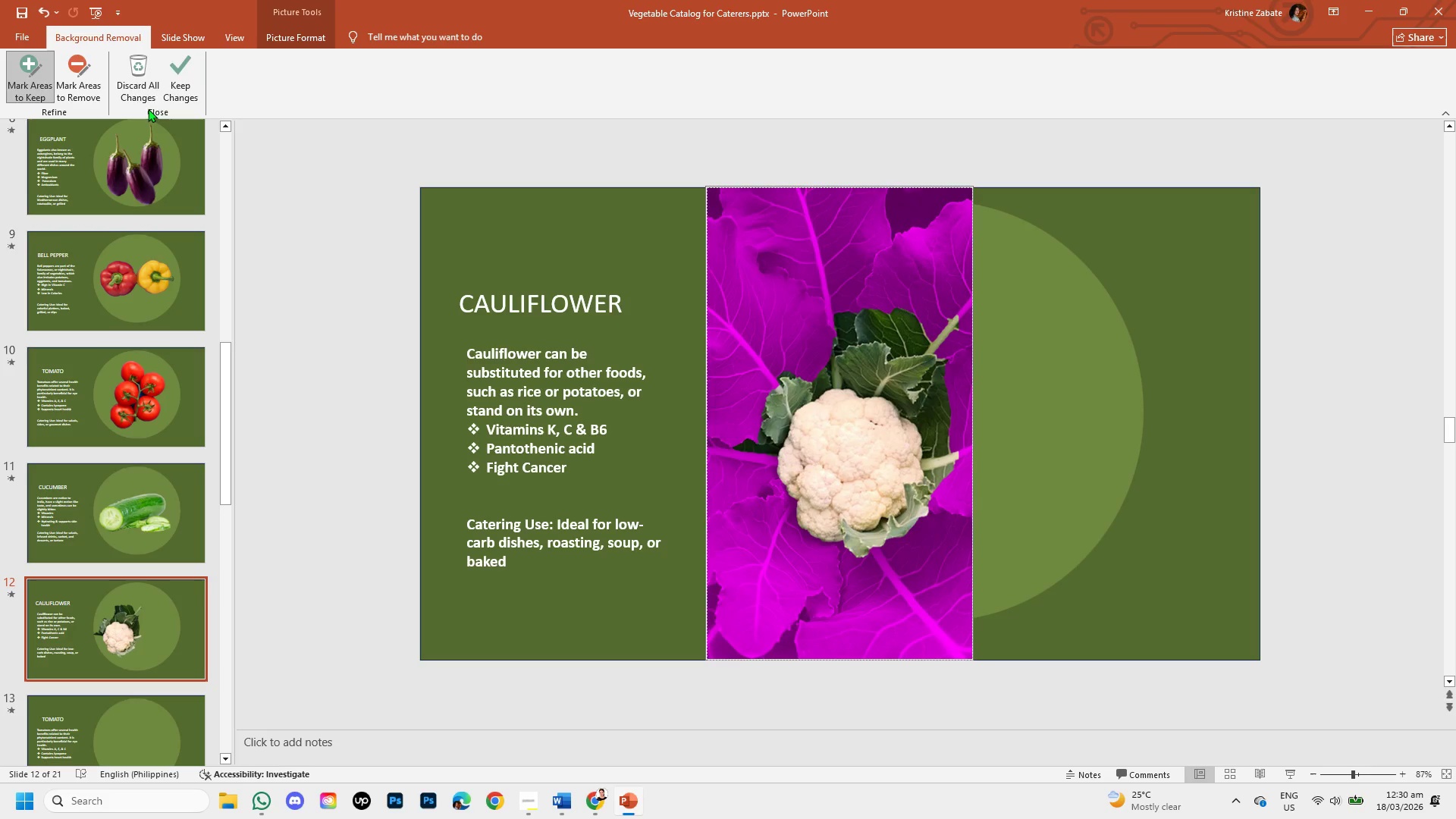 
left_click([180, 74])
 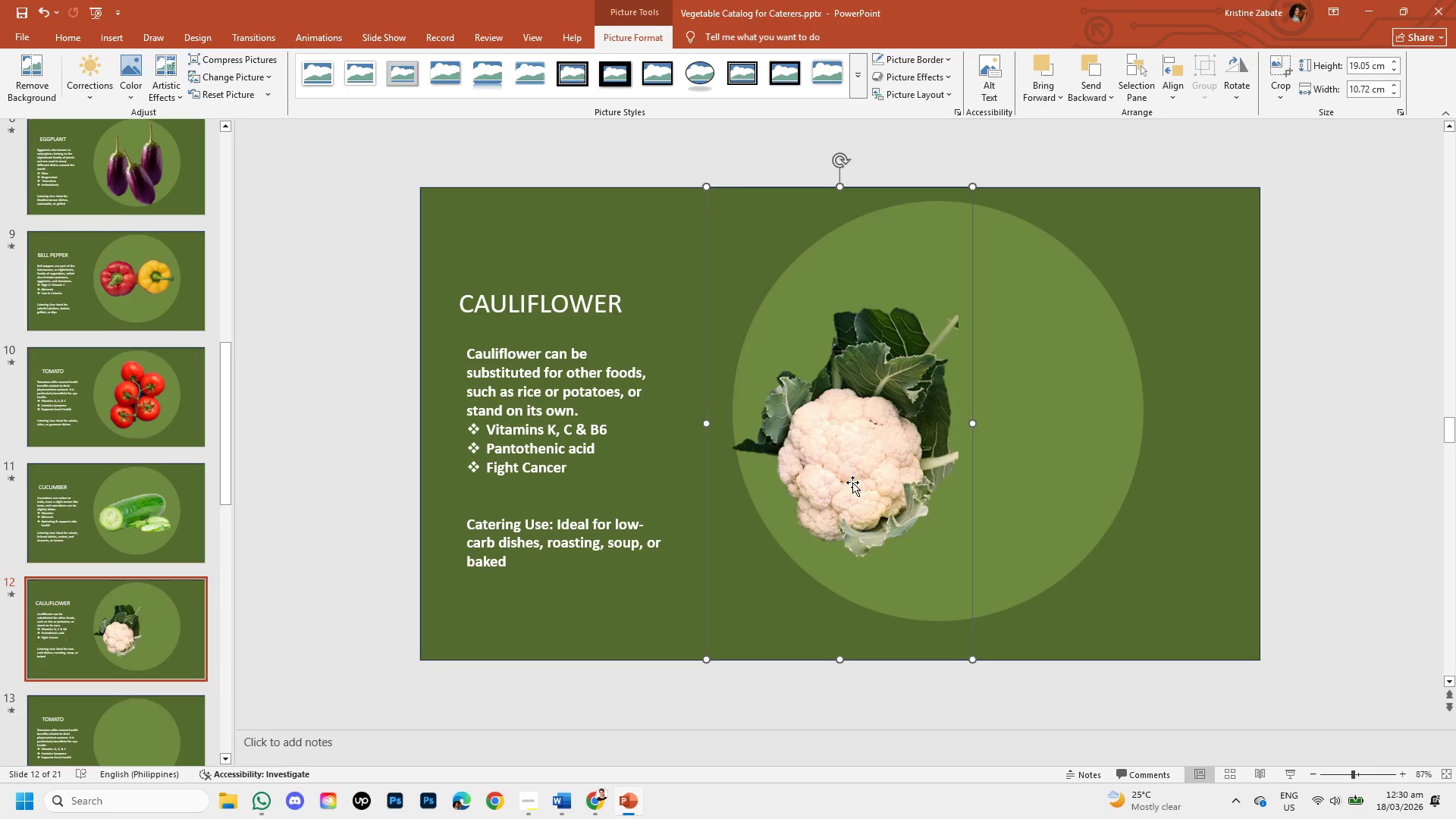 
left_click([852, 482])
 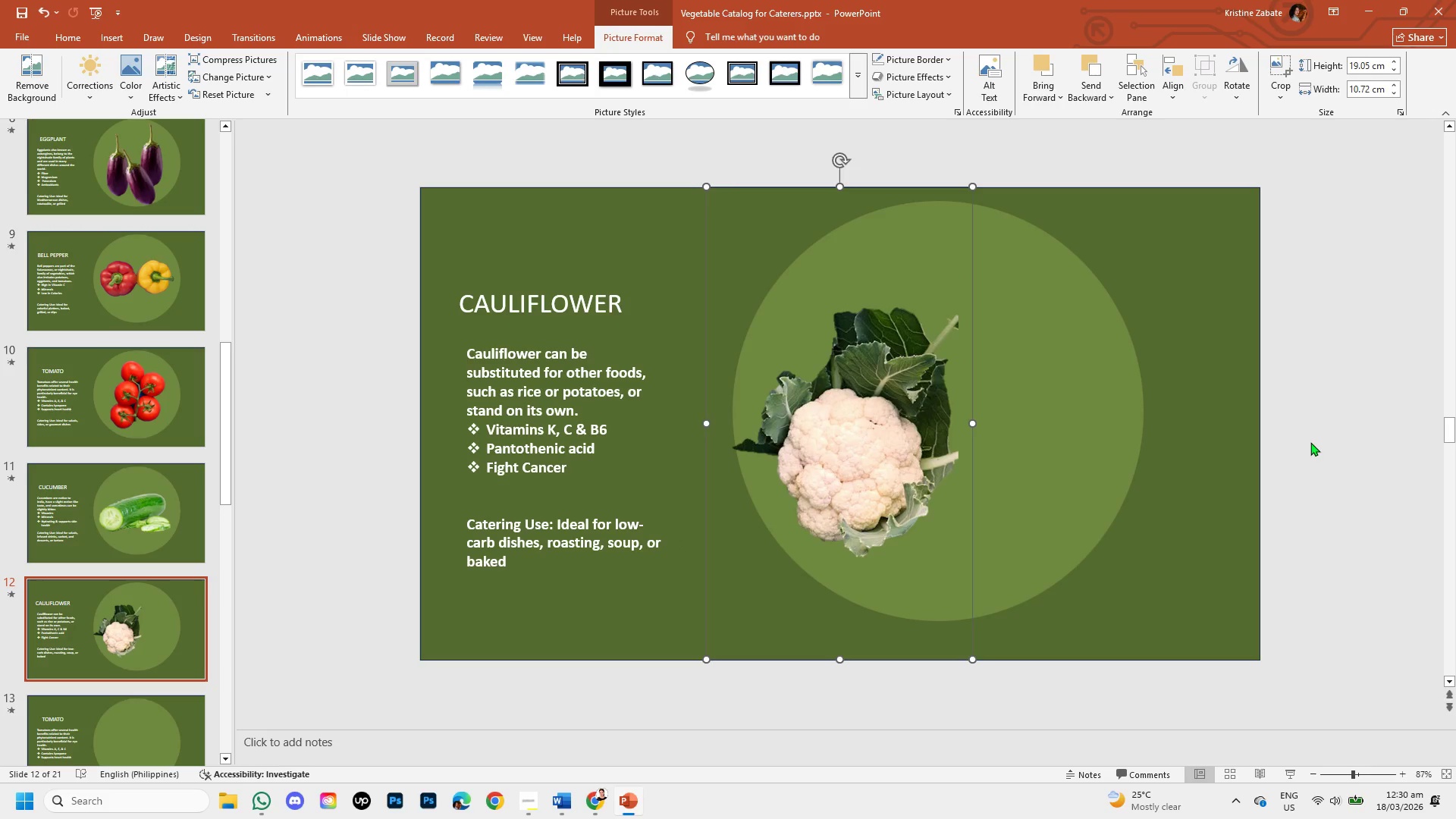 
left_click([1331, 450])
 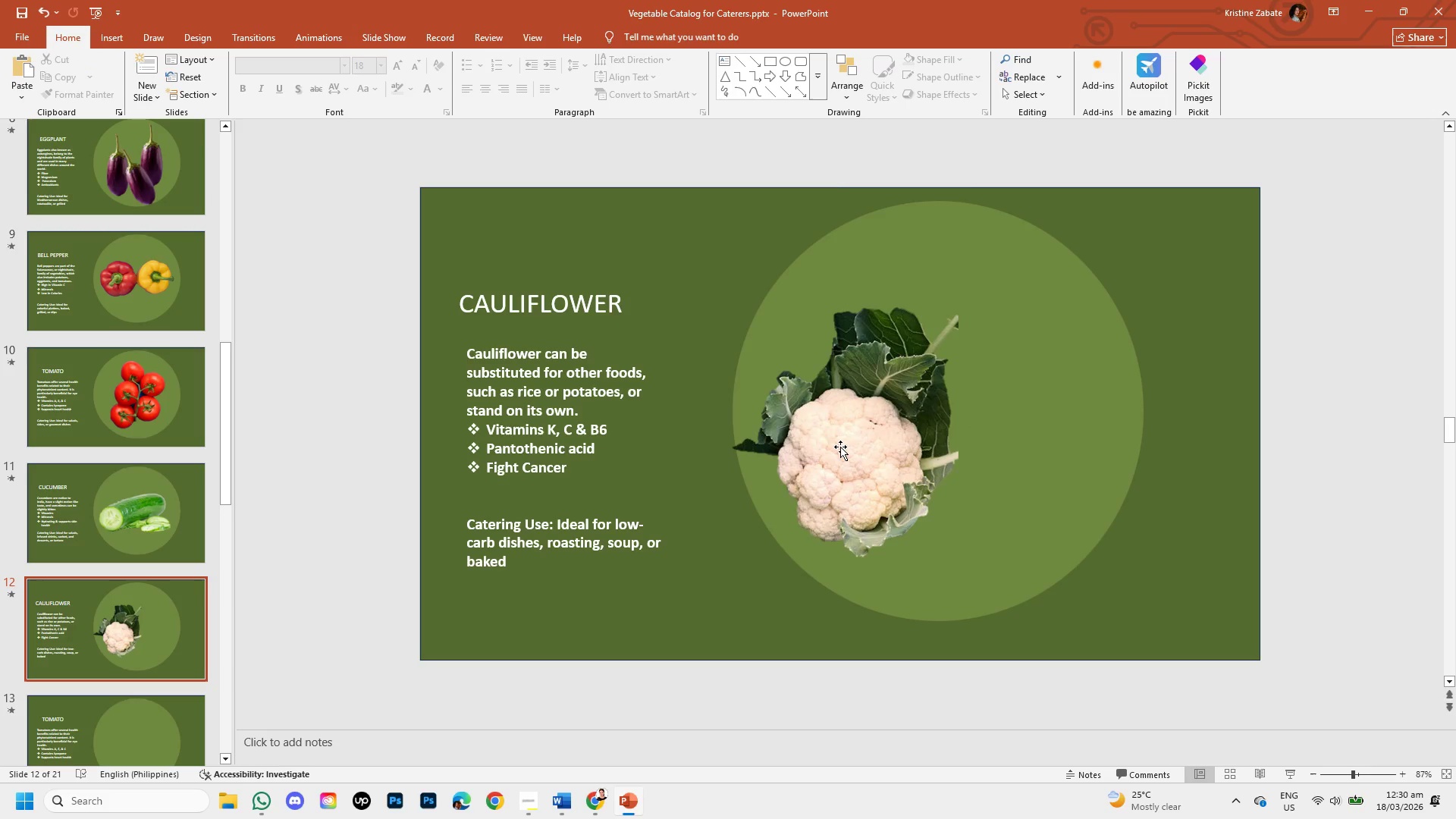 
left_click([840, 447])
 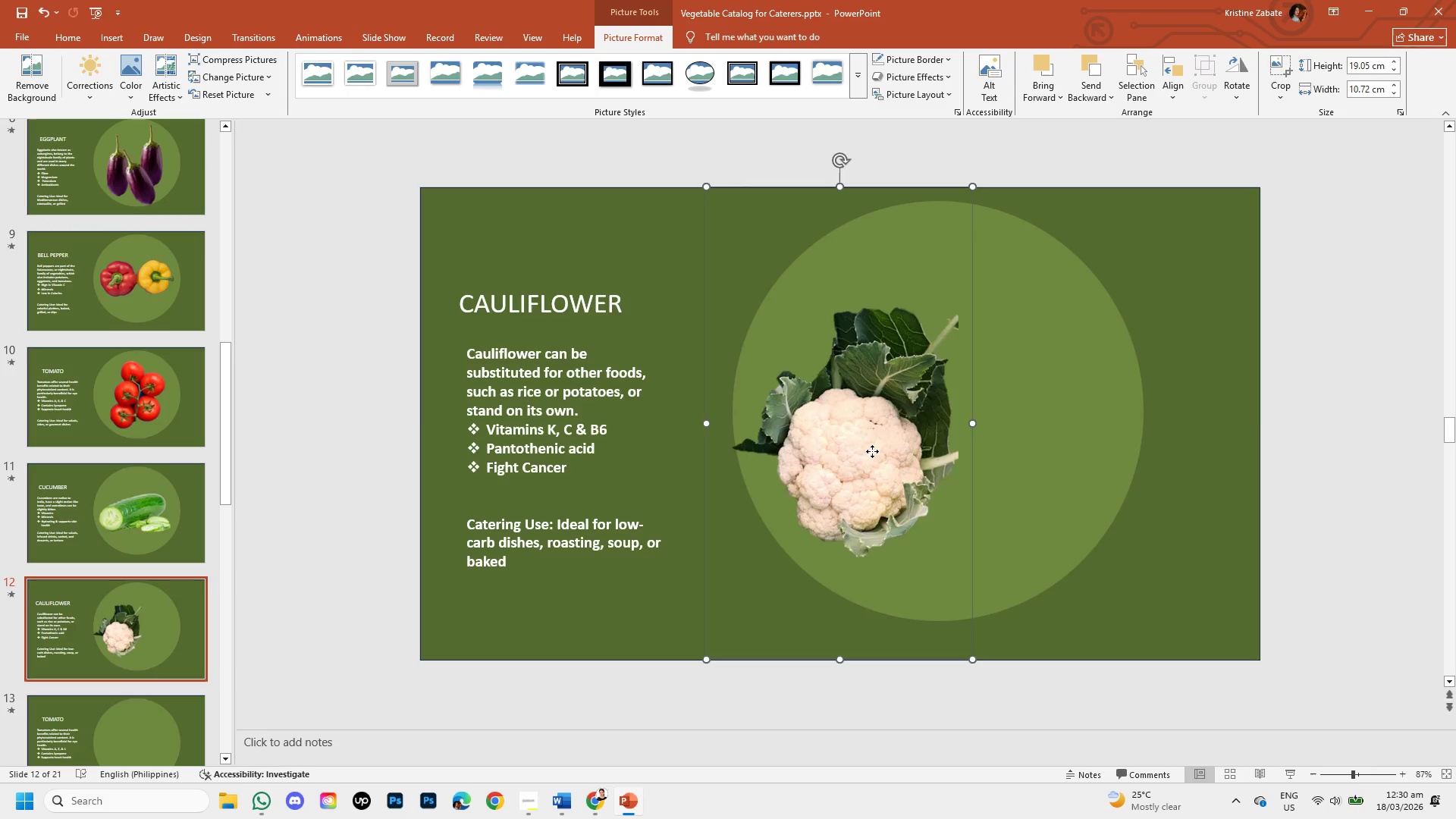 
left_click_drag(start_coordinate=[872, 451], to_coordinate=[935, 419])
 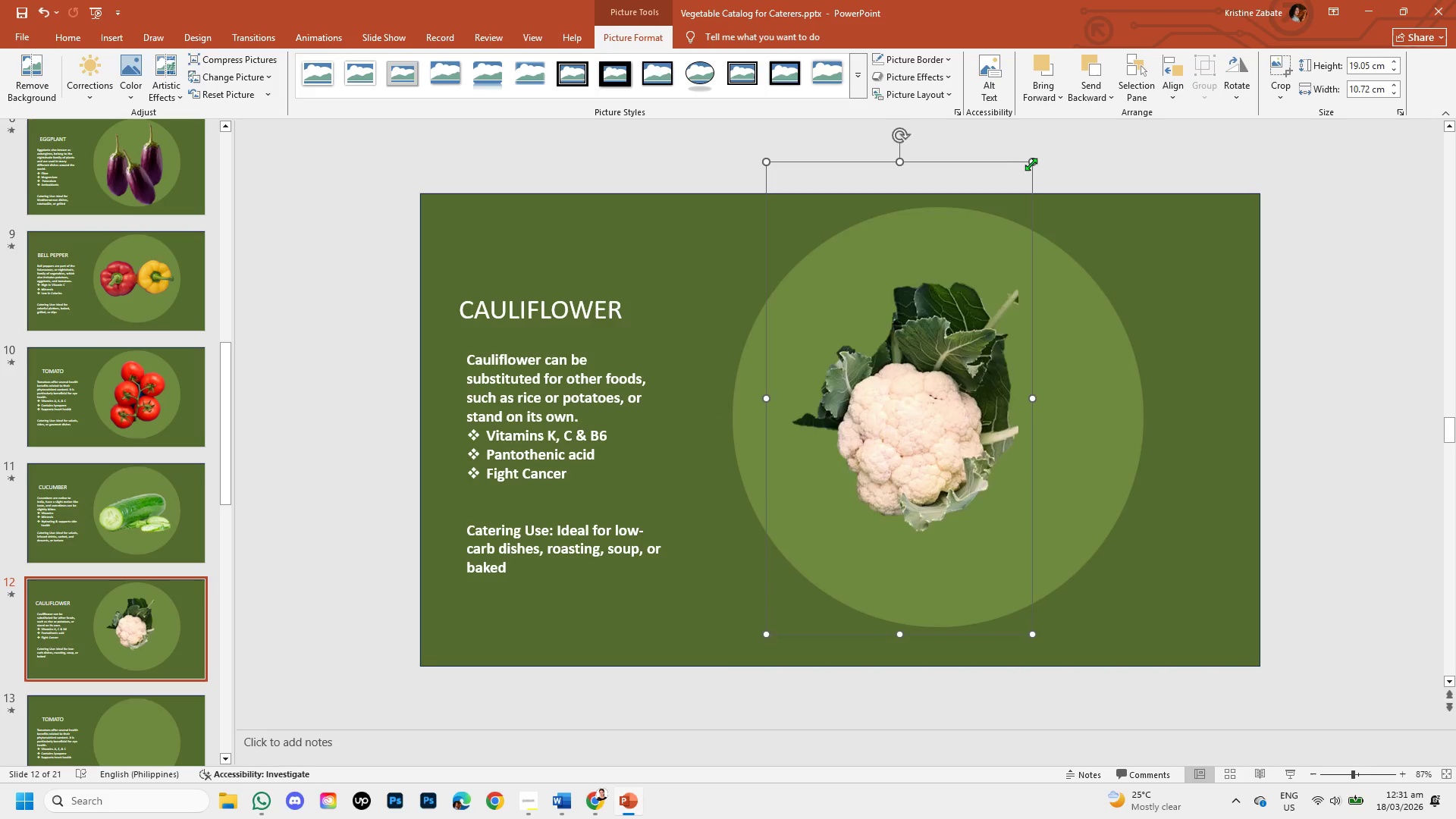 
left_click_drag(start_coordinate=[1031, 164], to_coordinate=[1135, 141])
 